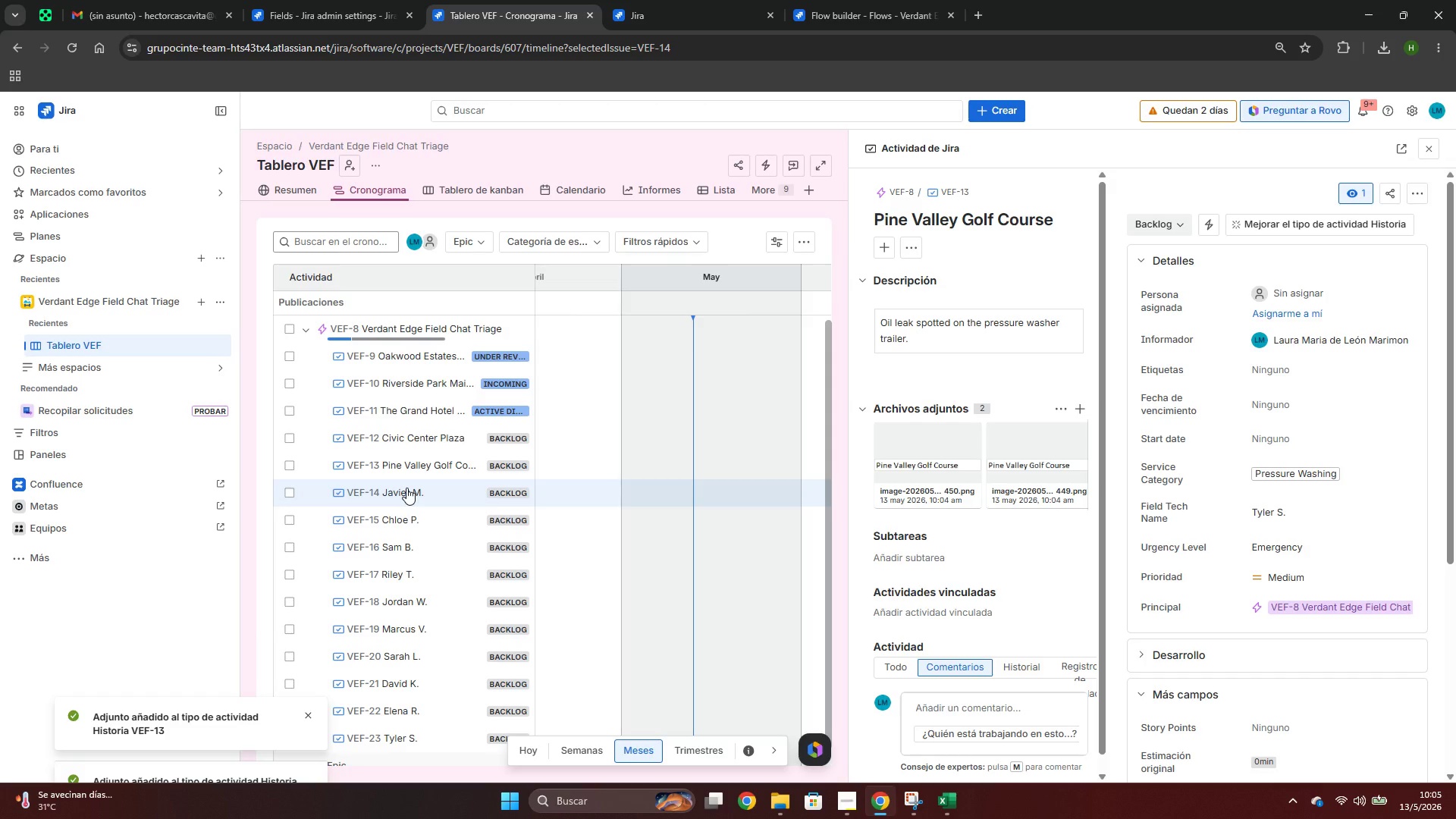 
key(Alt+AltLeft)
 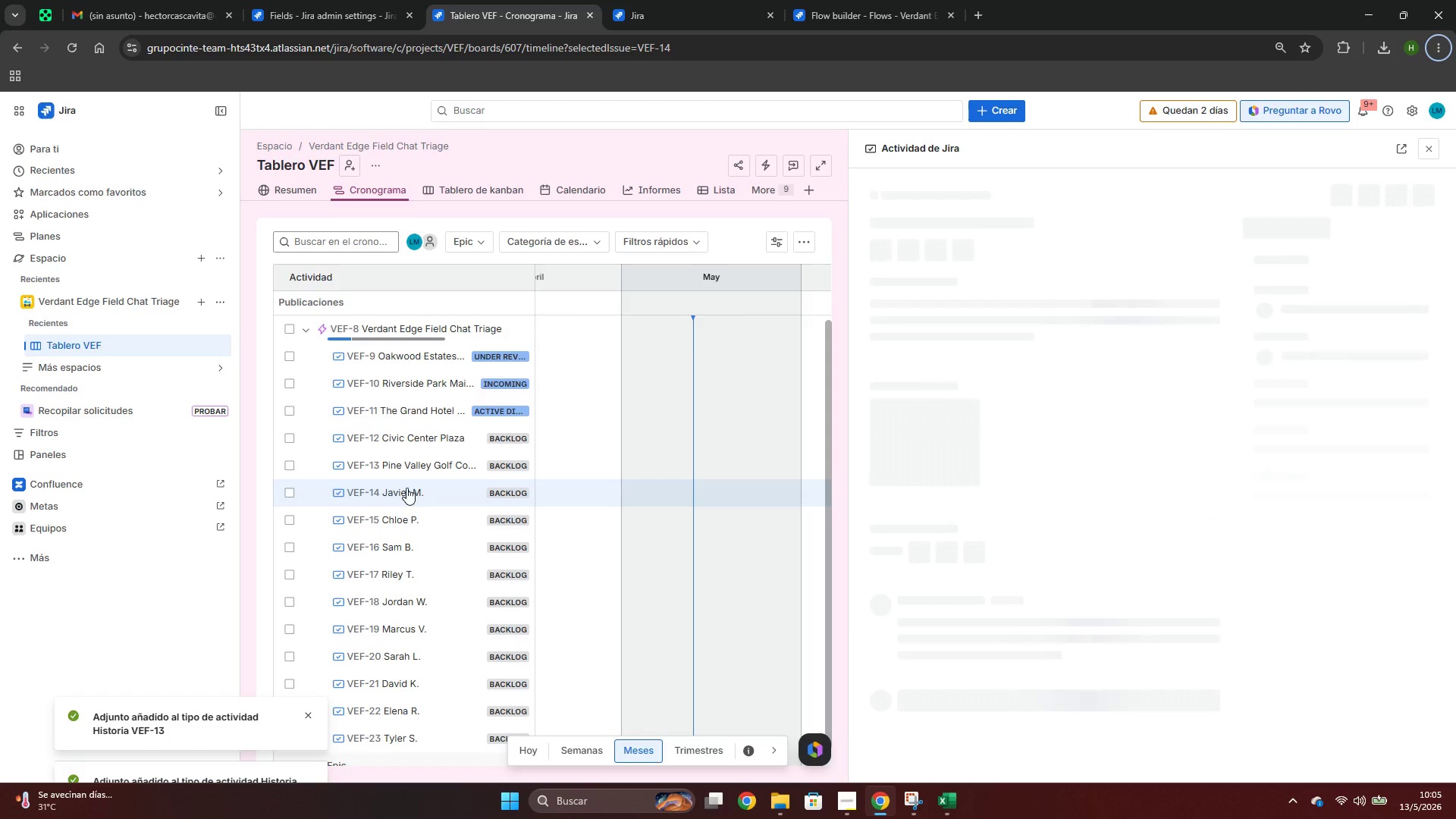 
key(Alt+AltLeft)
 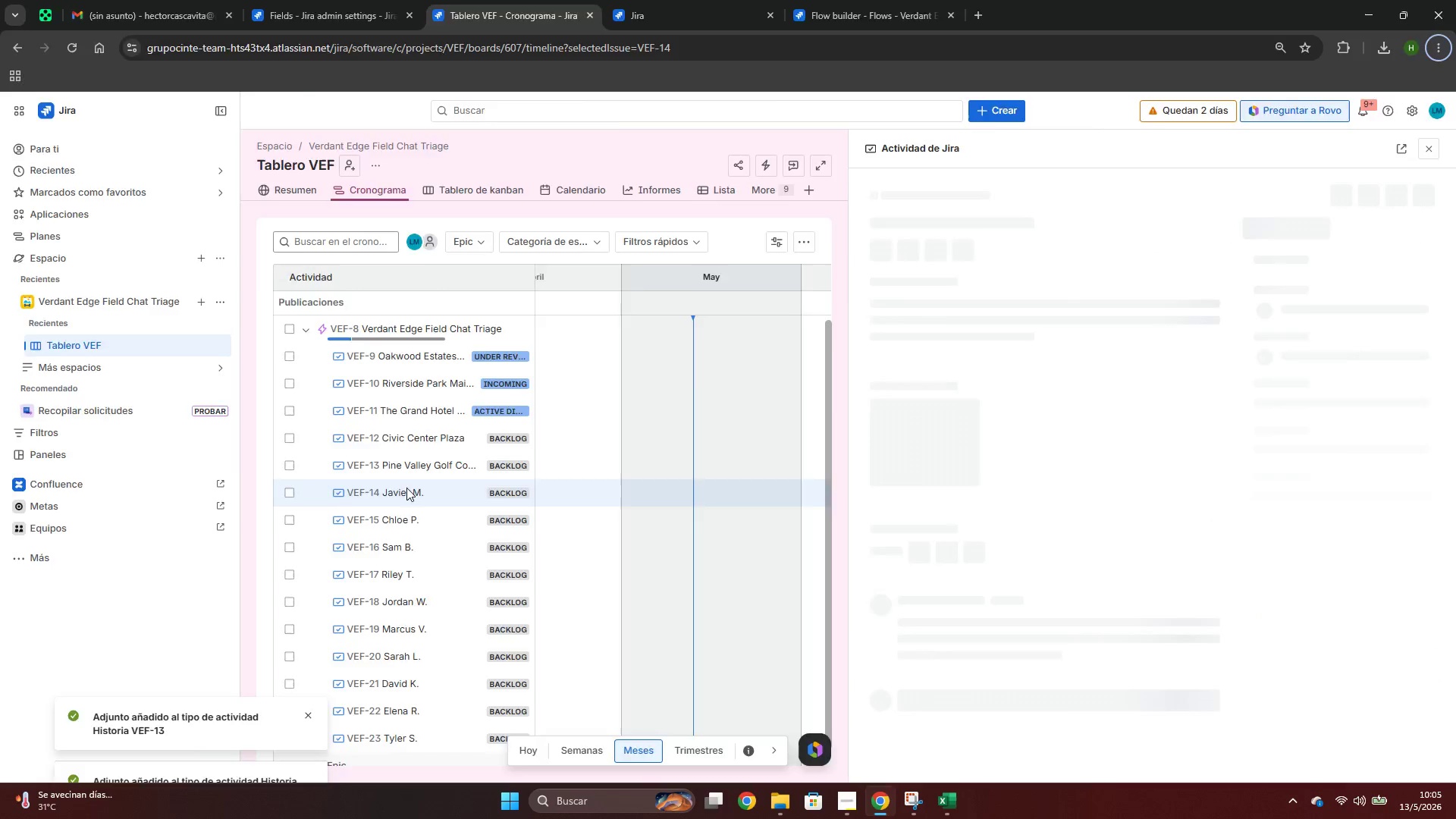 
key(Alt+Tab)
 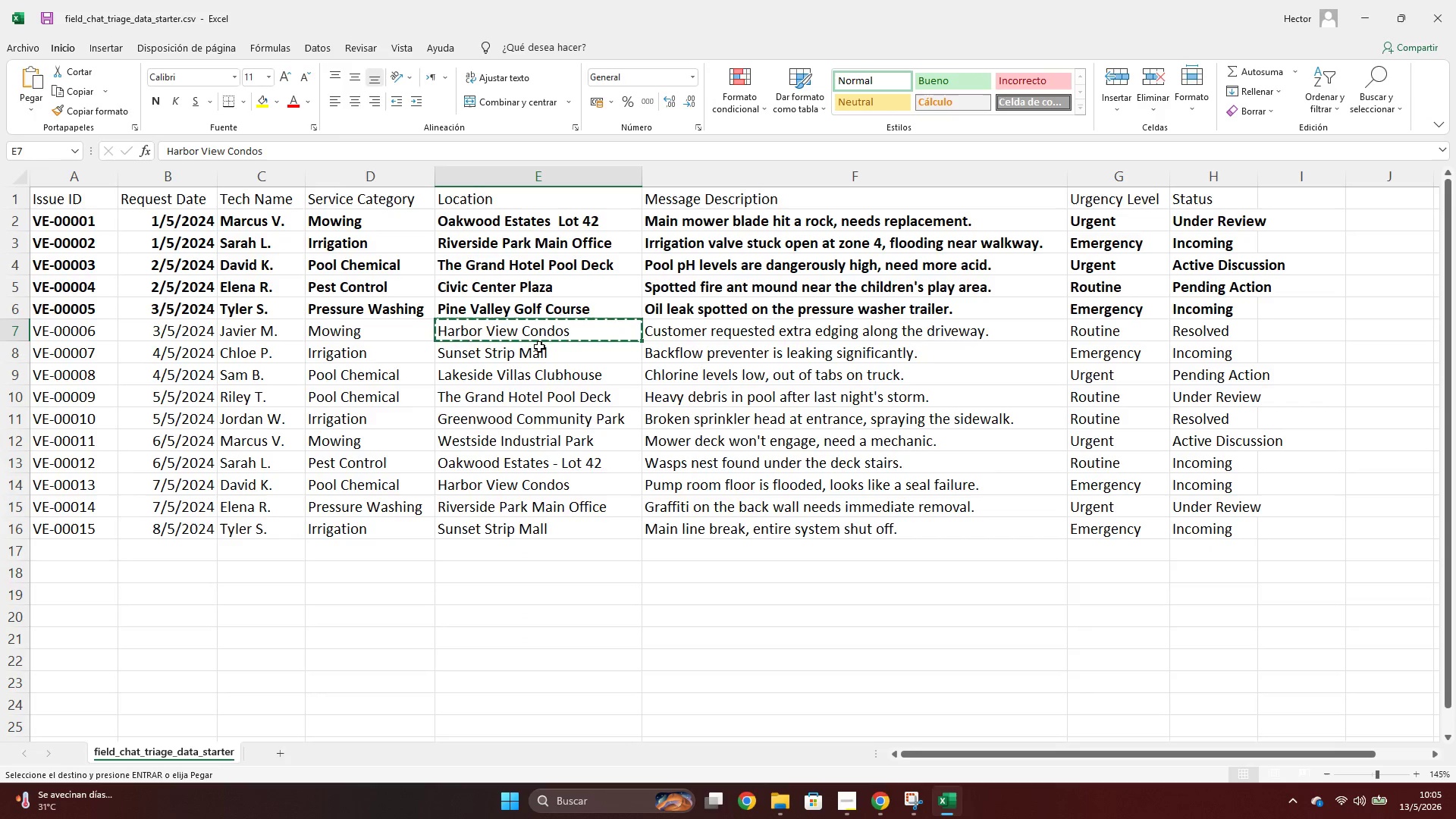 
key(Alt+AltLeft)
 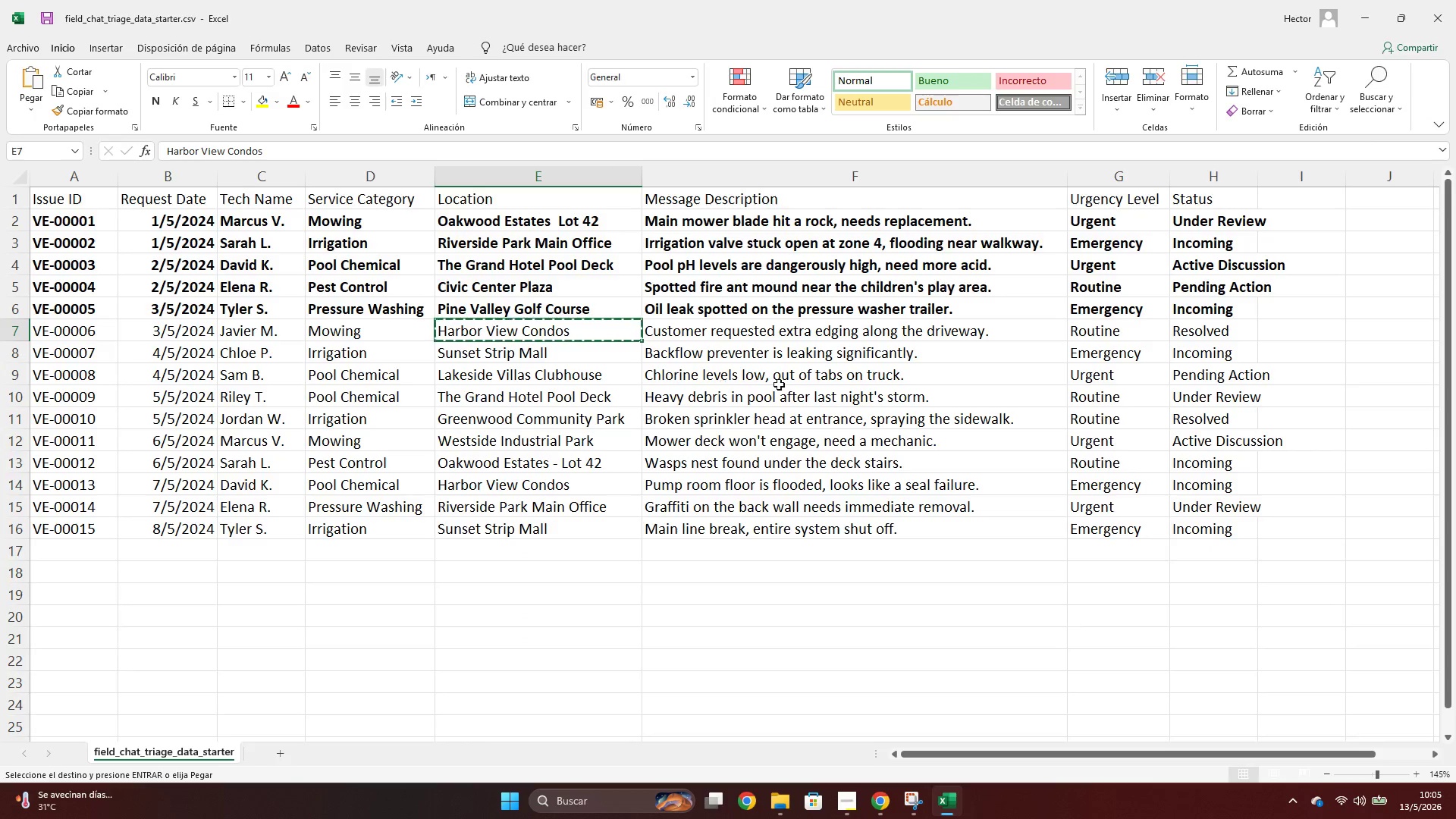 
key(Alt+Tab)
 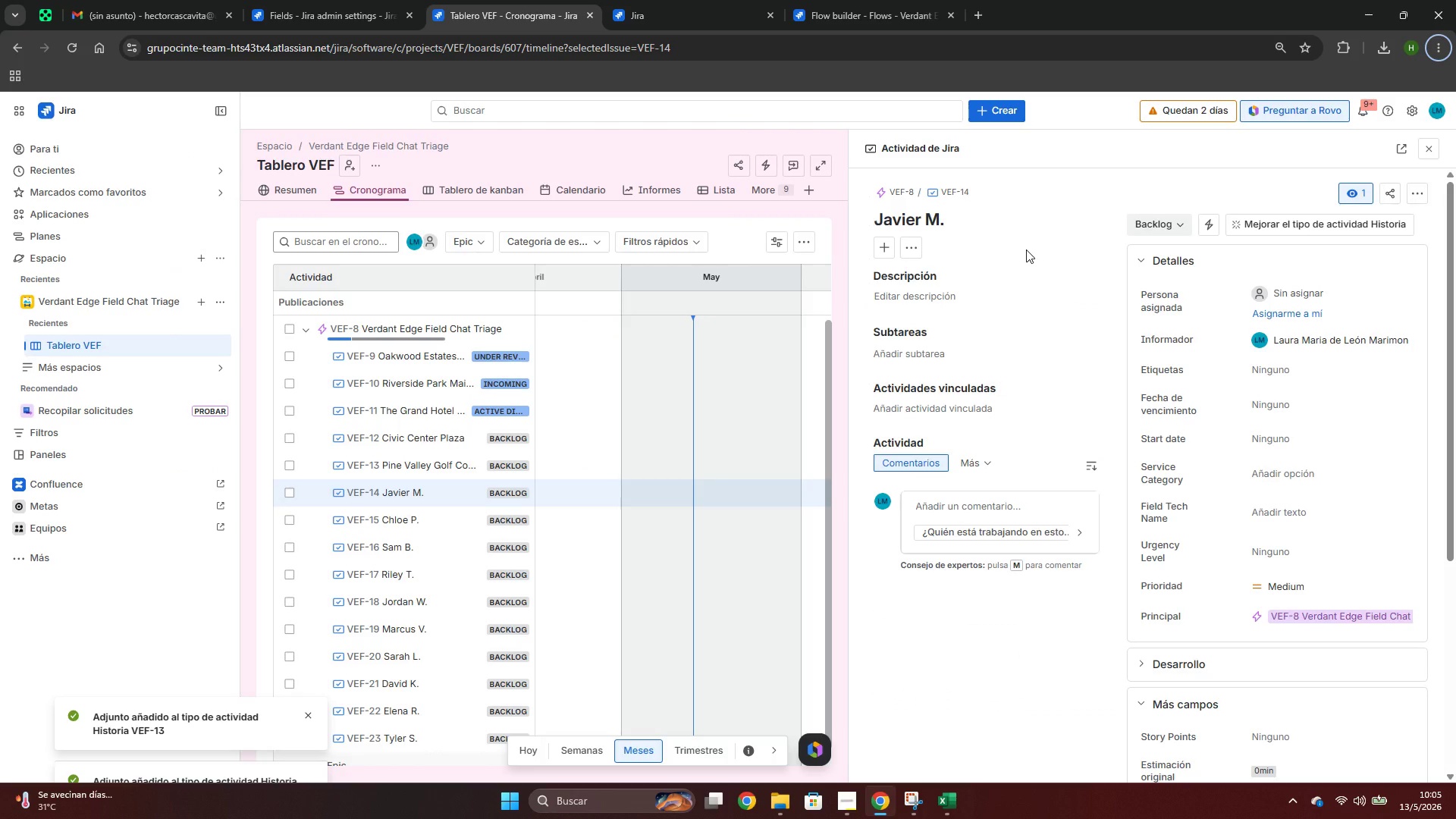 
wait(6.36)
 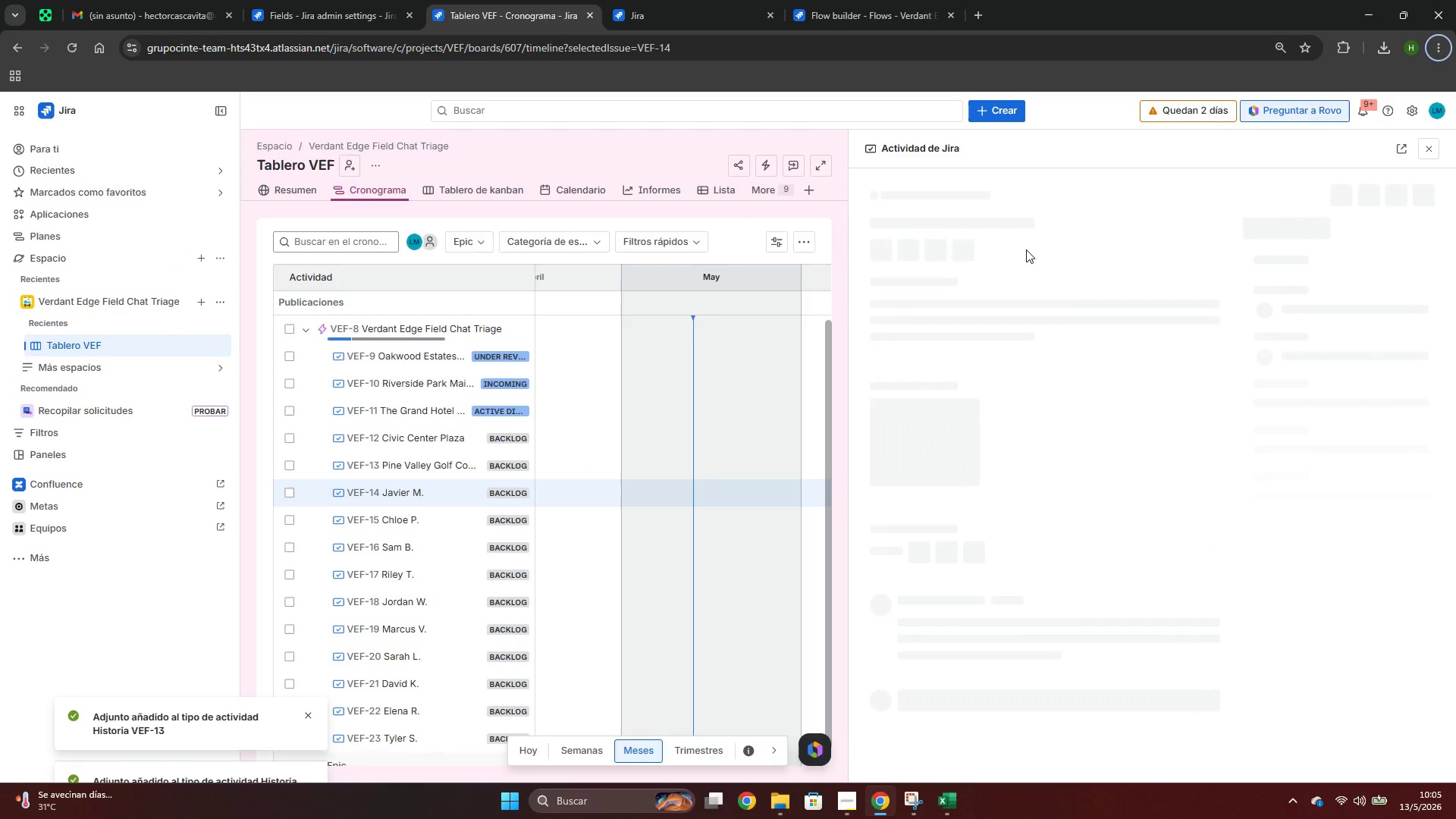 
left_click([925, 212])
 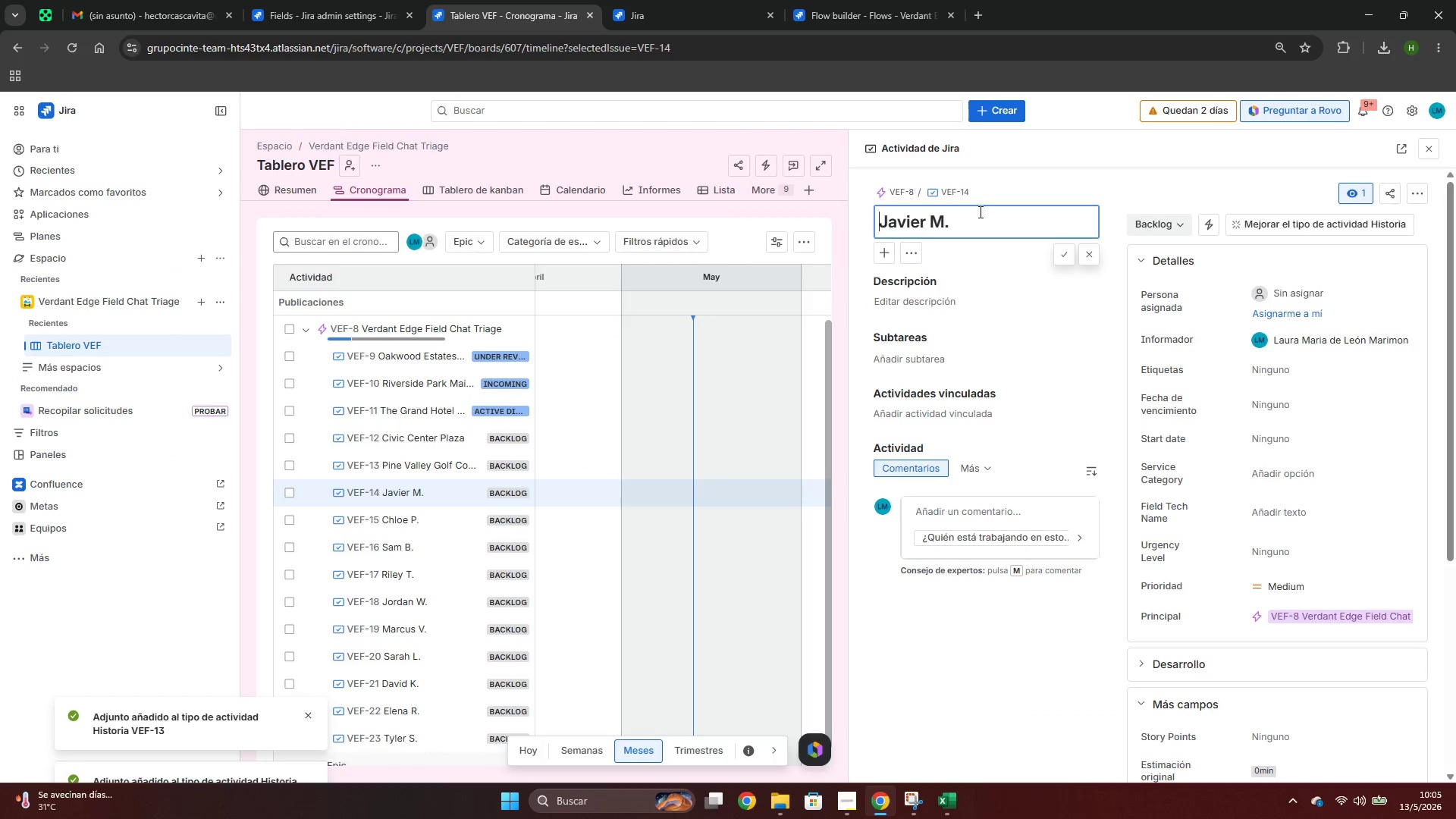 
left_click_drag(start_coordinate=[979, 214], to_coordinate=[822, 199])
 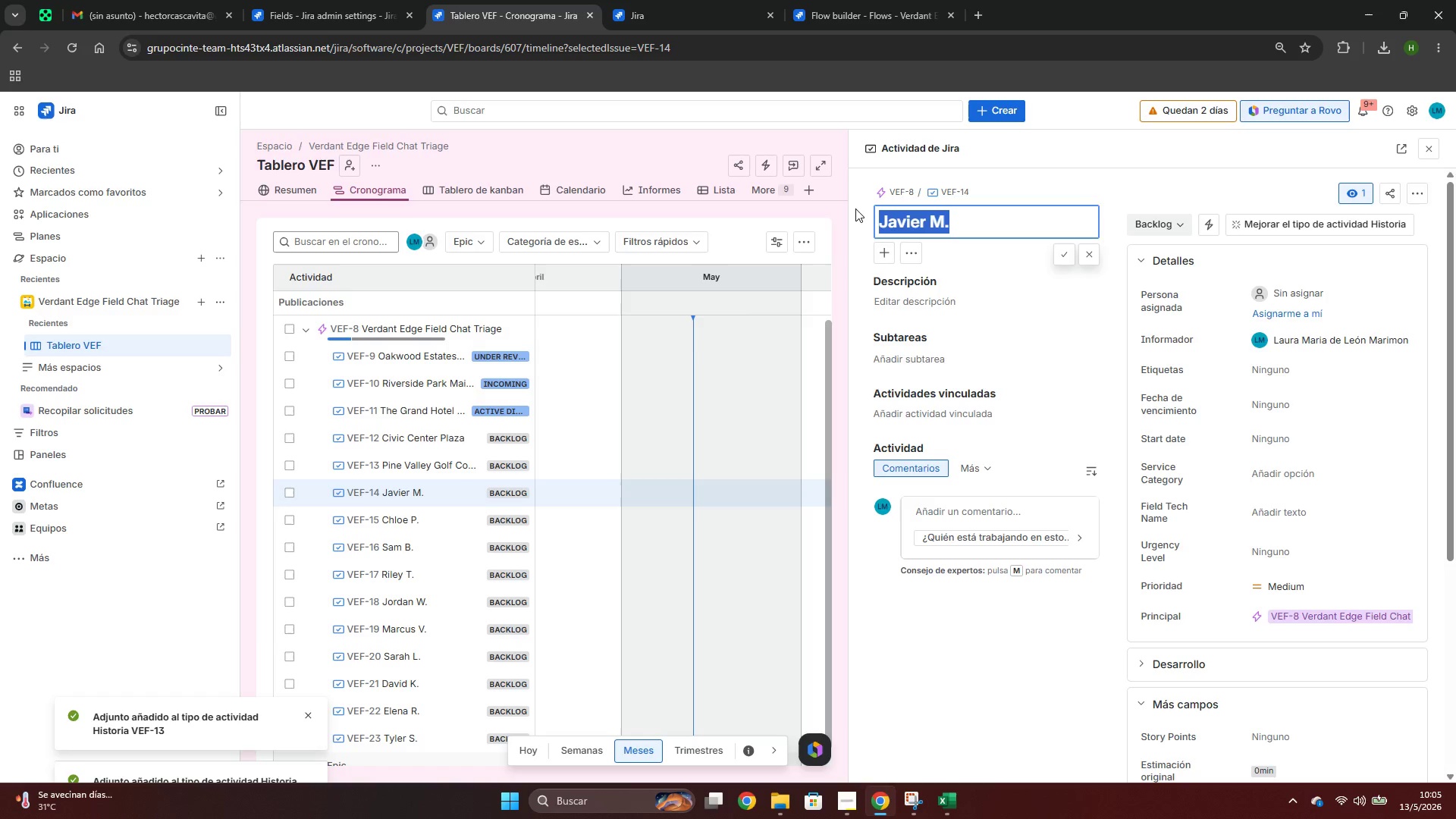 
key(Control+ControlLeft)
 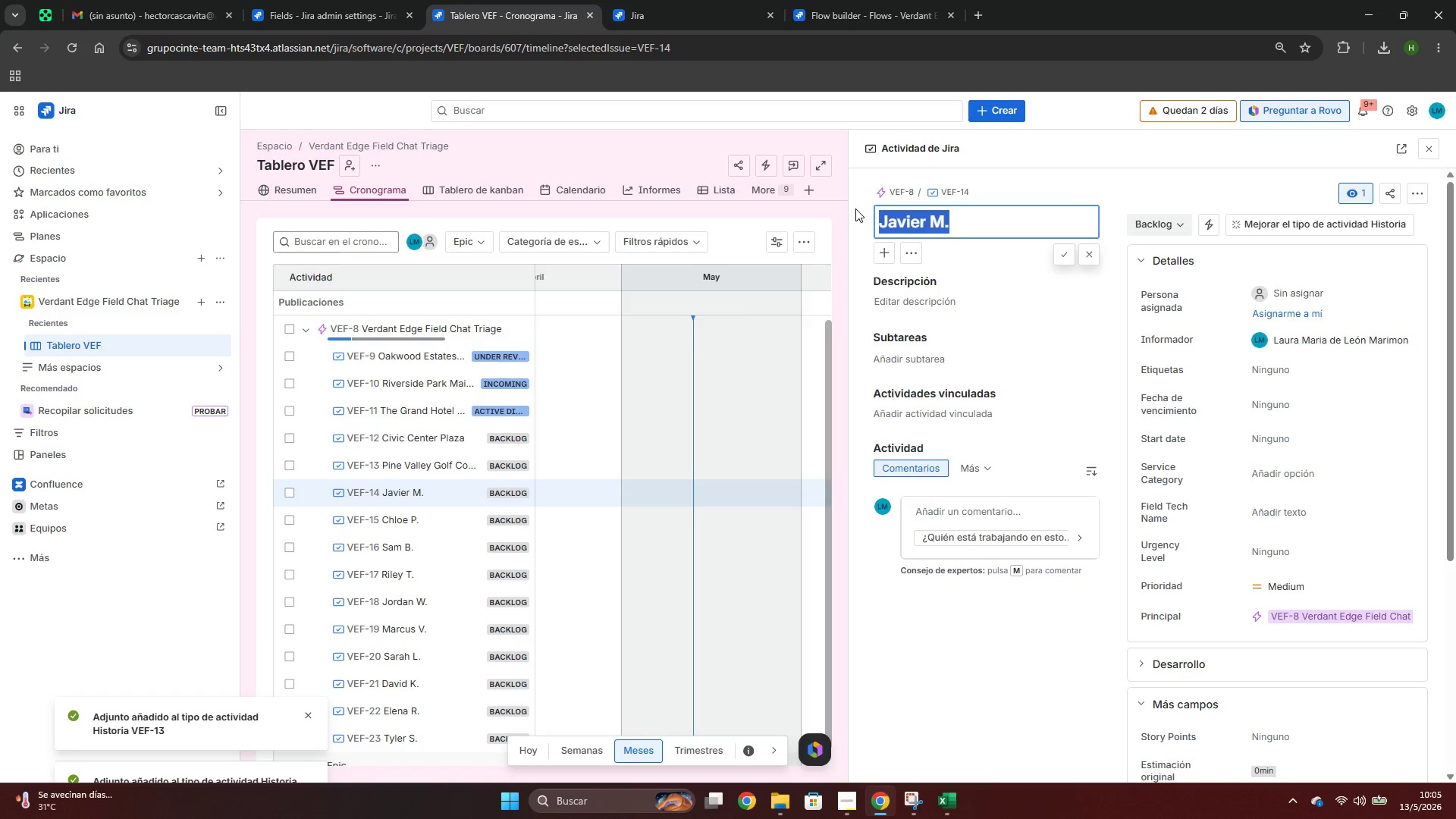 
key(Control+V)
 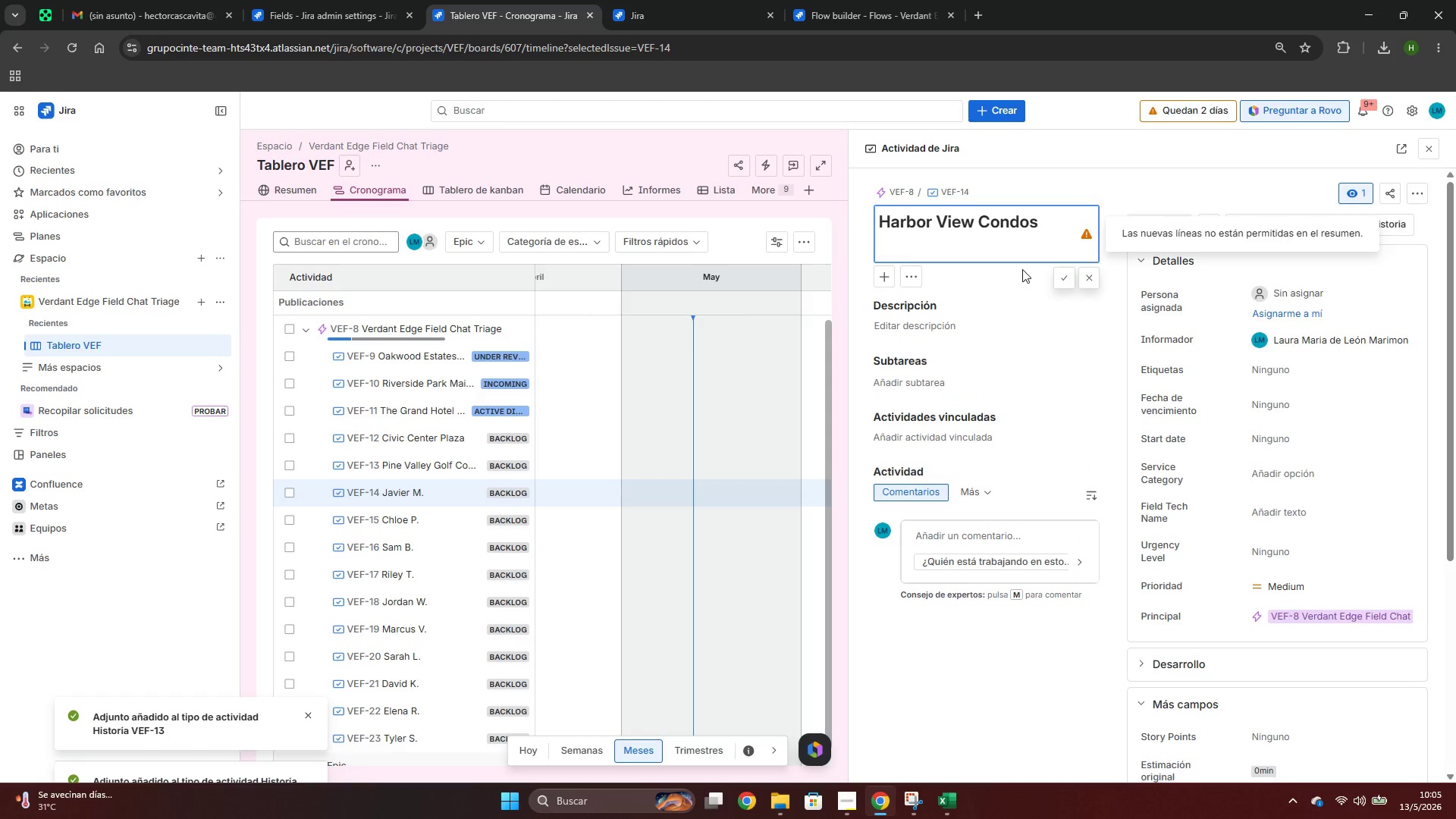 
key(Backspace)
 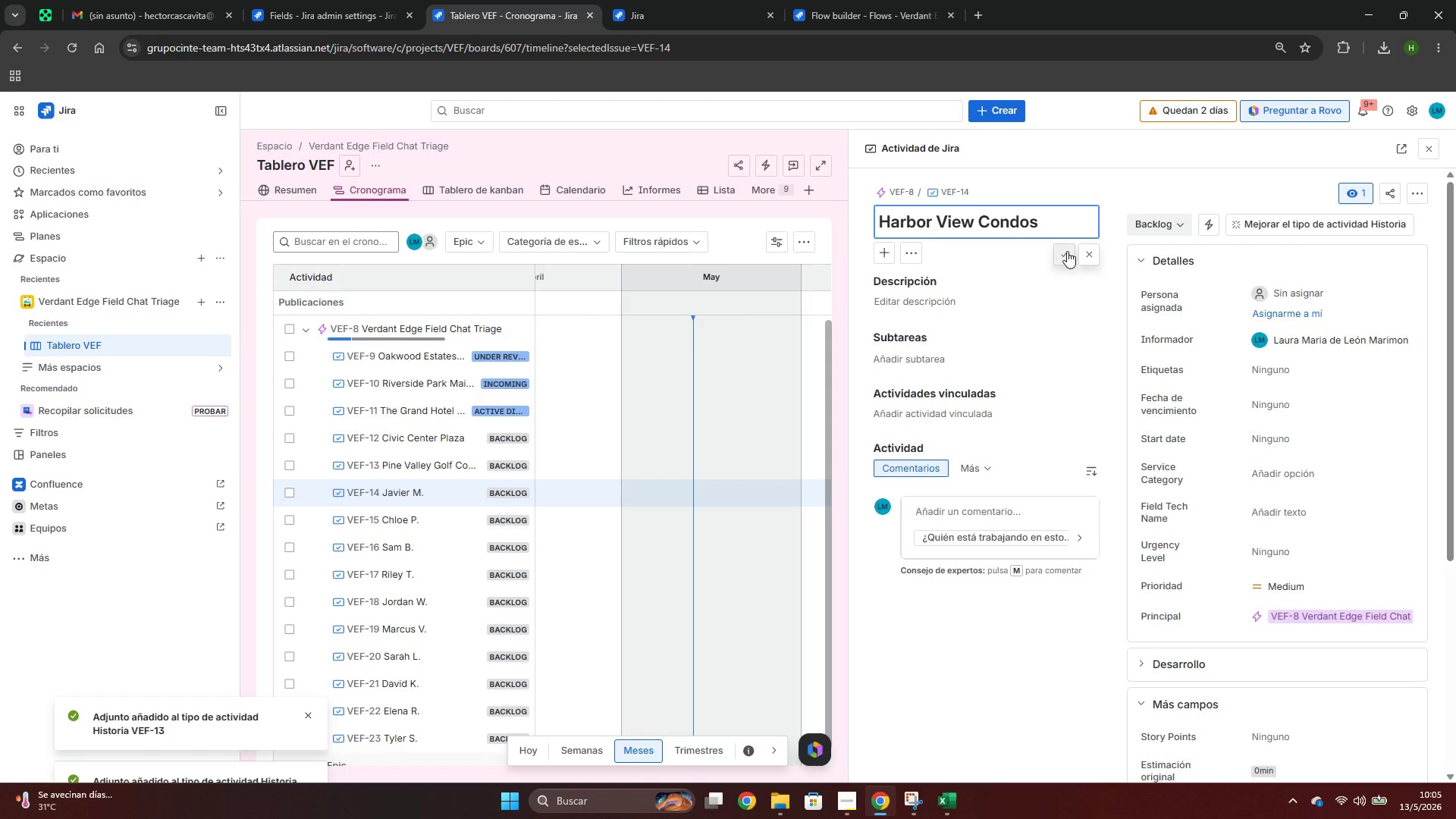 
left_click([1065, 251])
 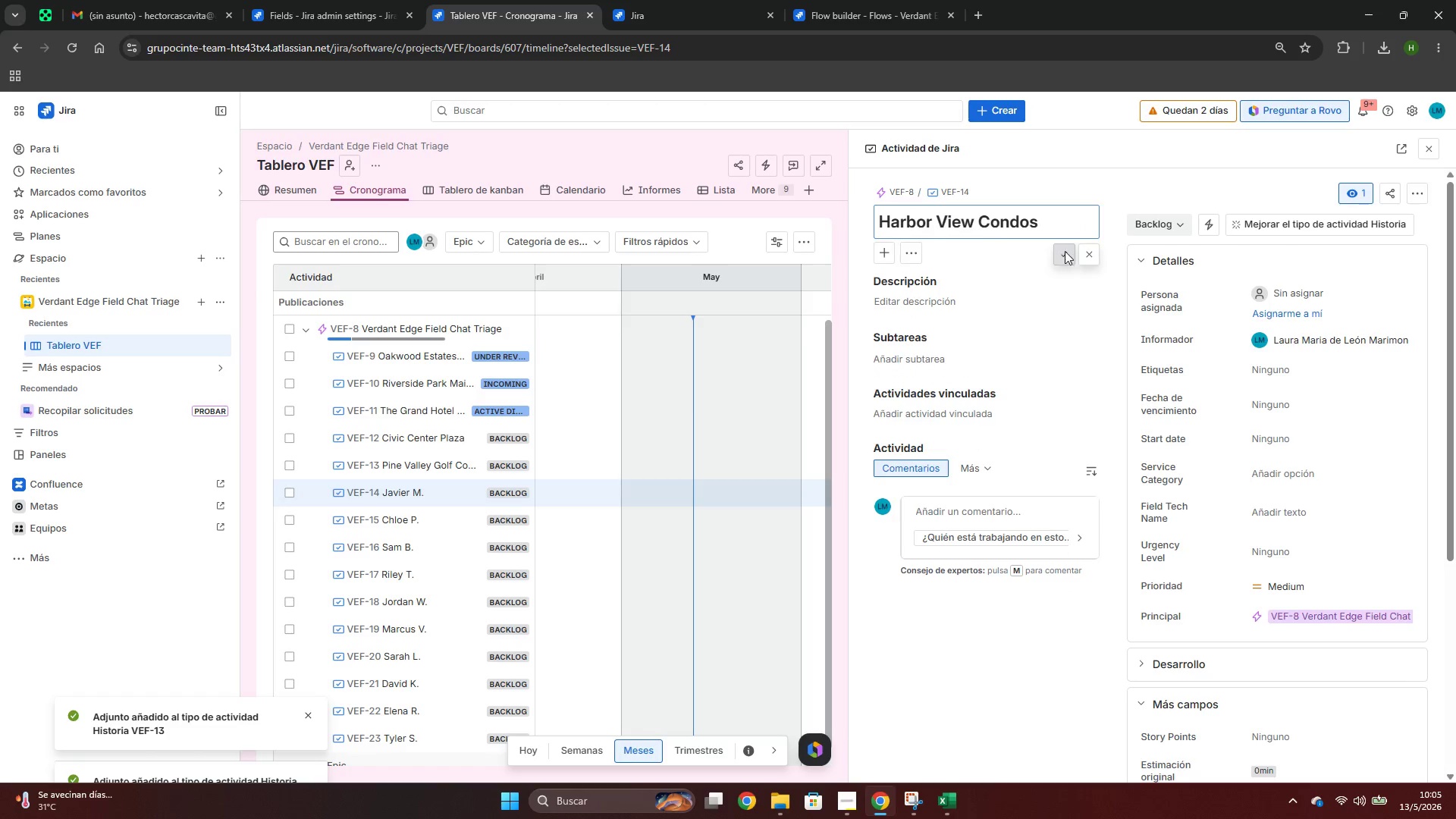 
key(Alt+AltLeft)
 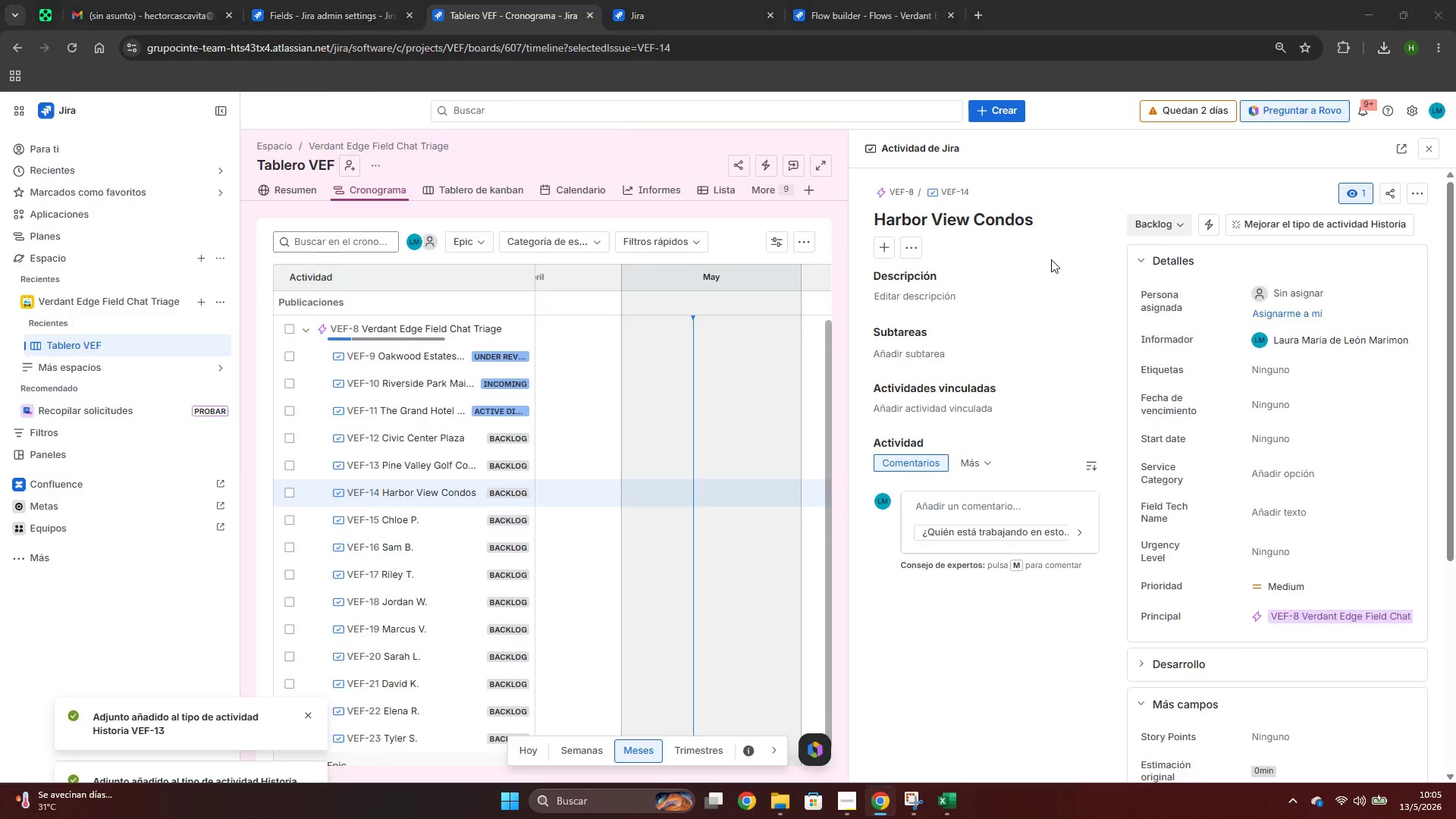 
key(Alt+Tab)
 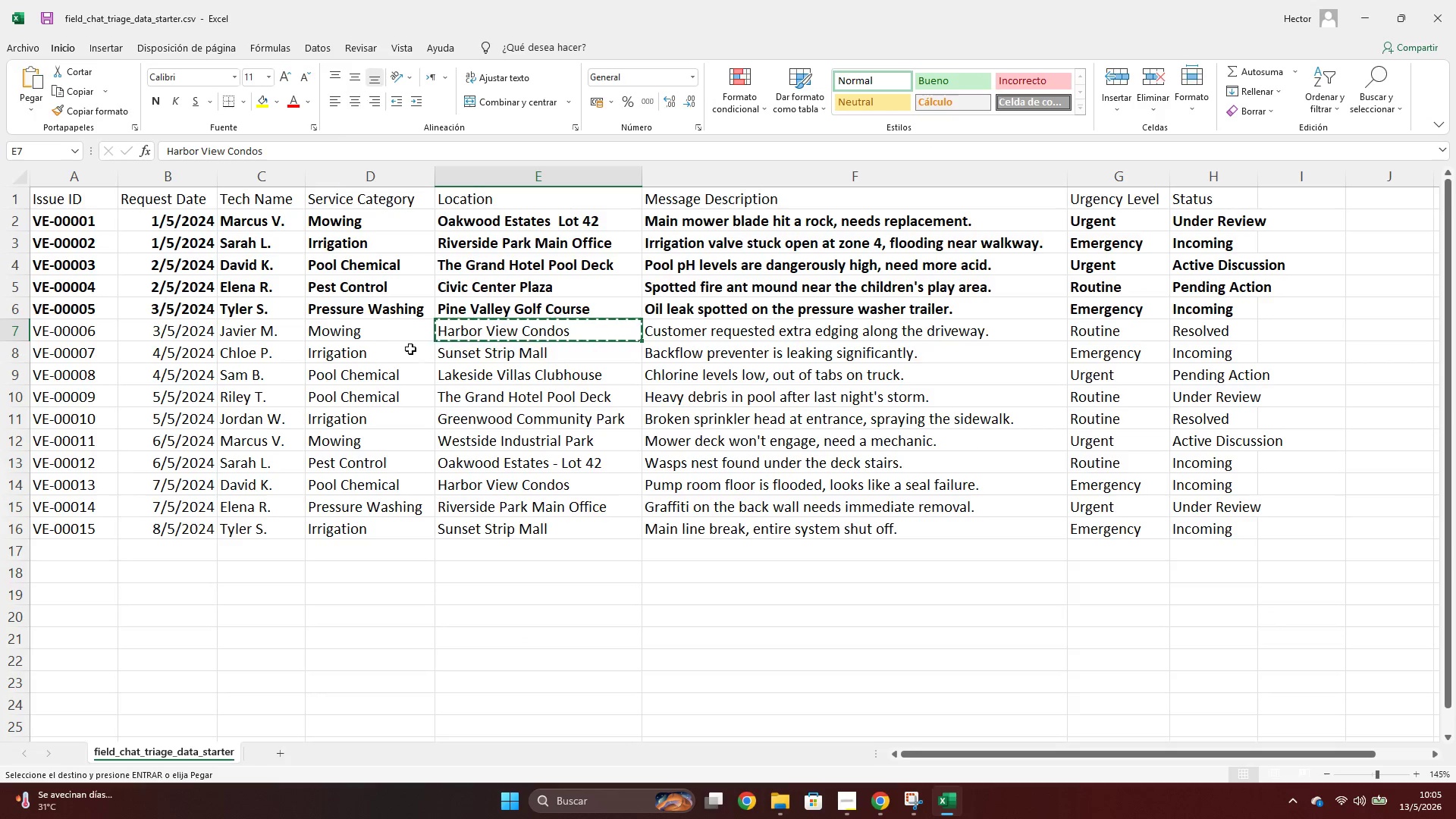 
left_click([403, 334])
 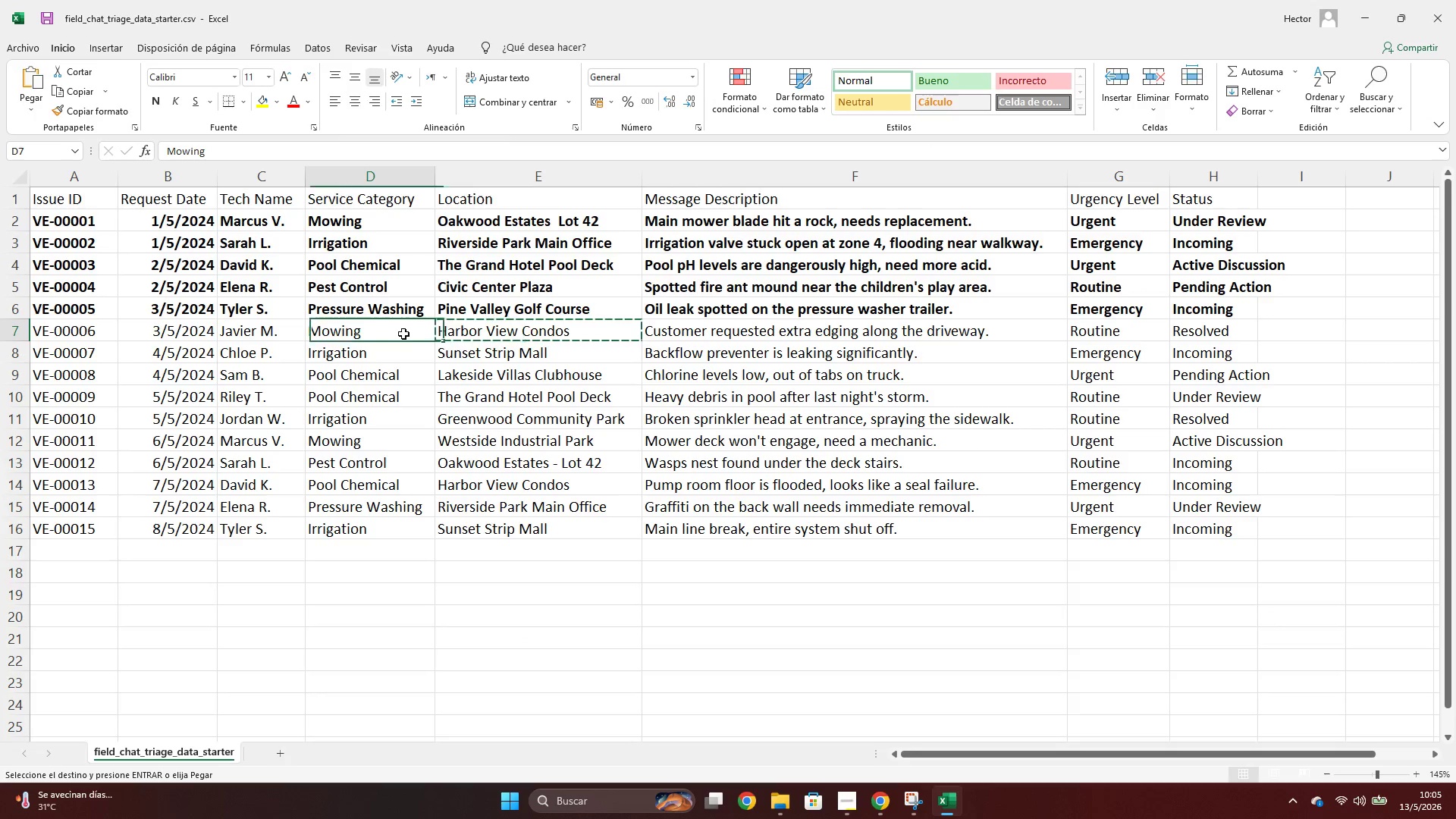 
key(Control+ControlLeft)
 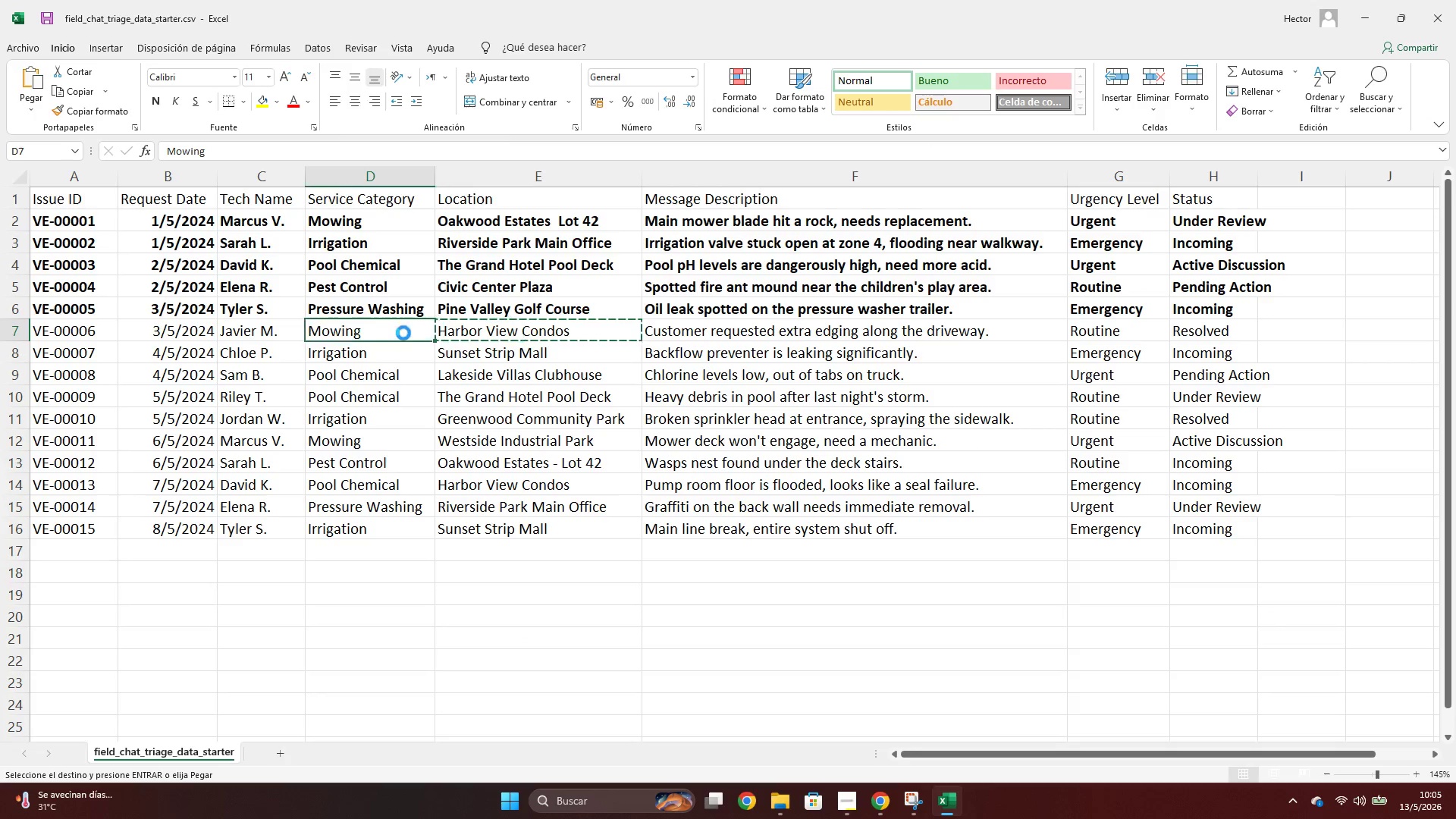 
key(Control+C)
 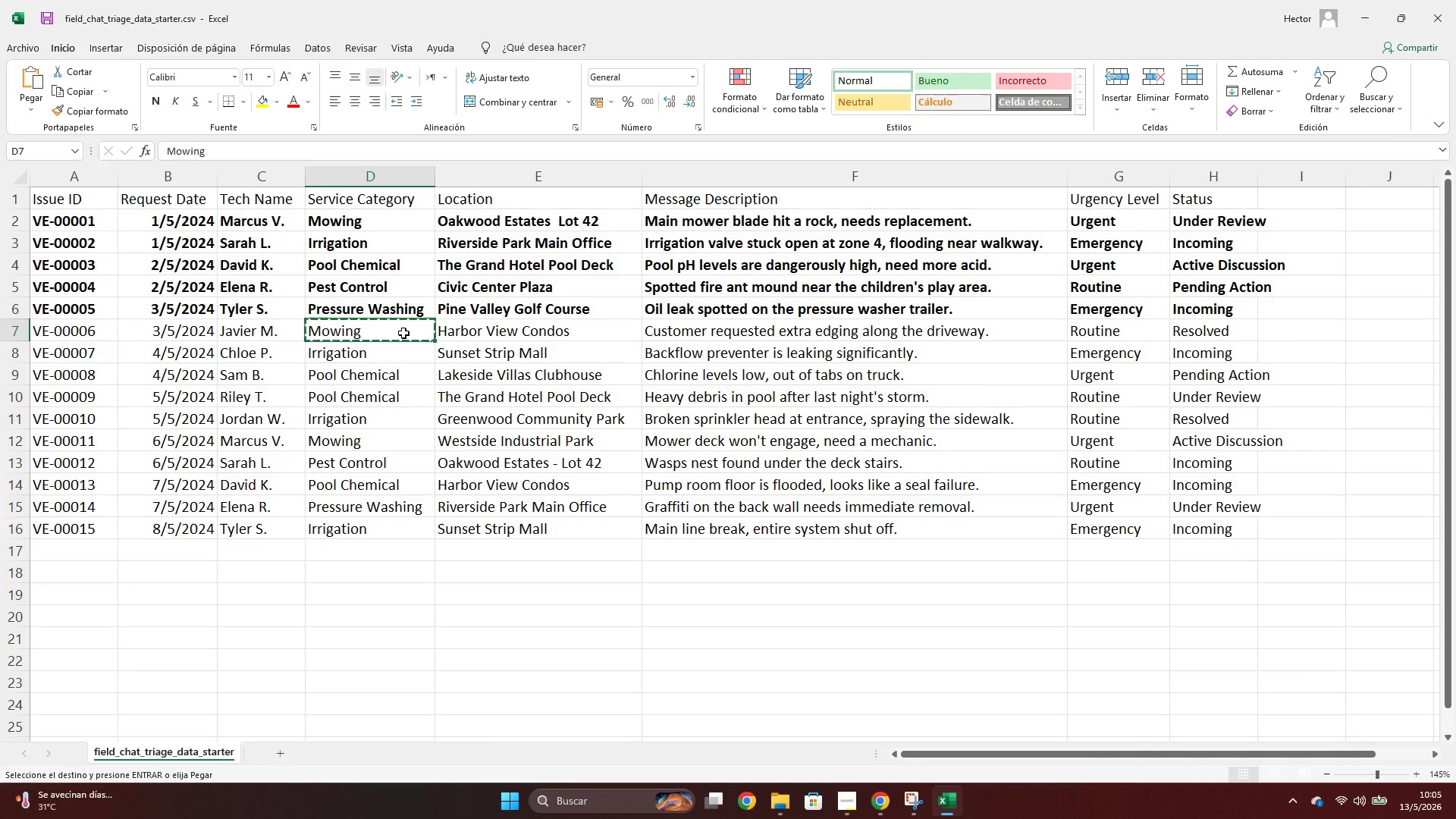 
key(Alt+AltLeft)
 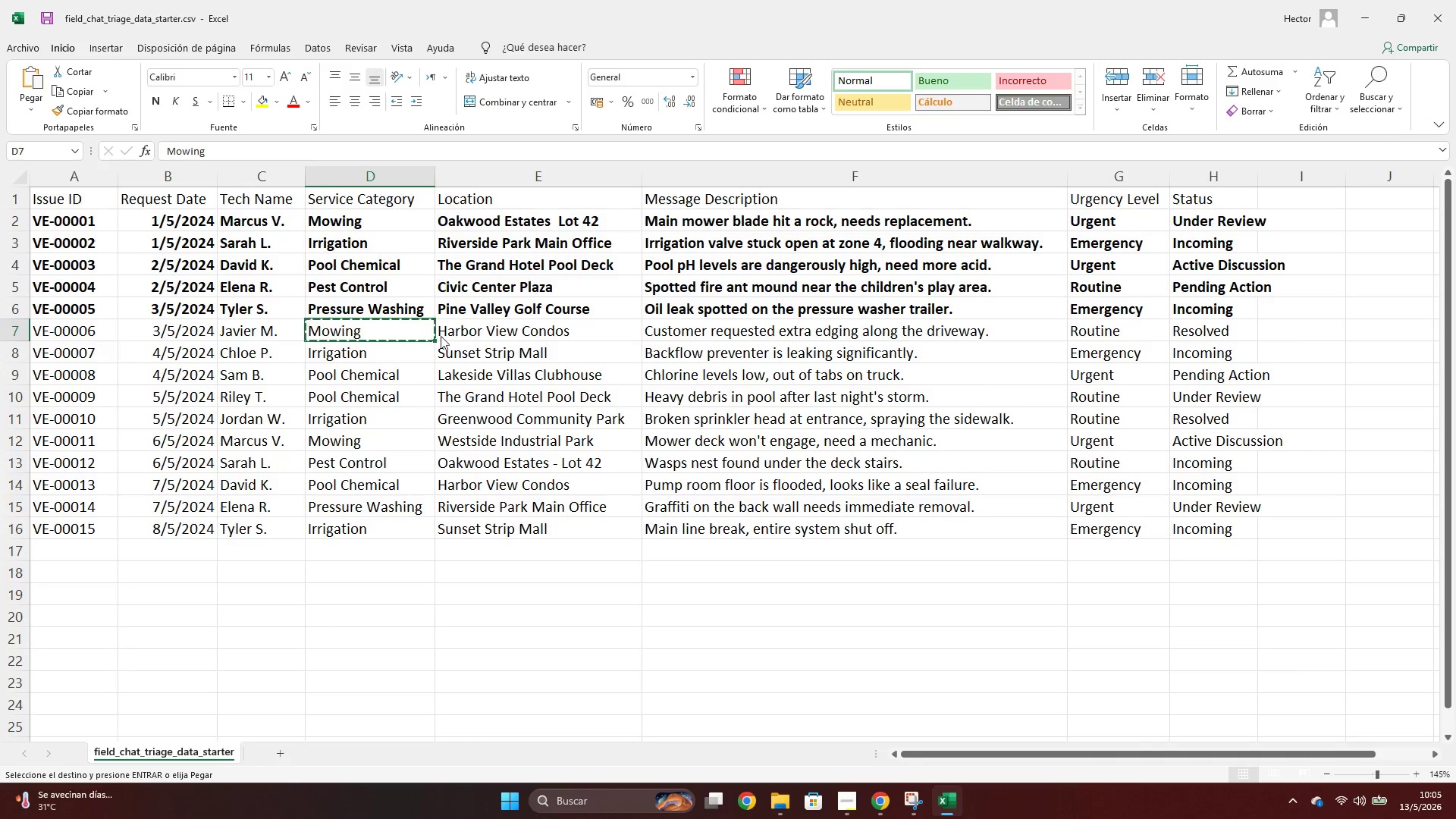 
key(Alt+Tab)
 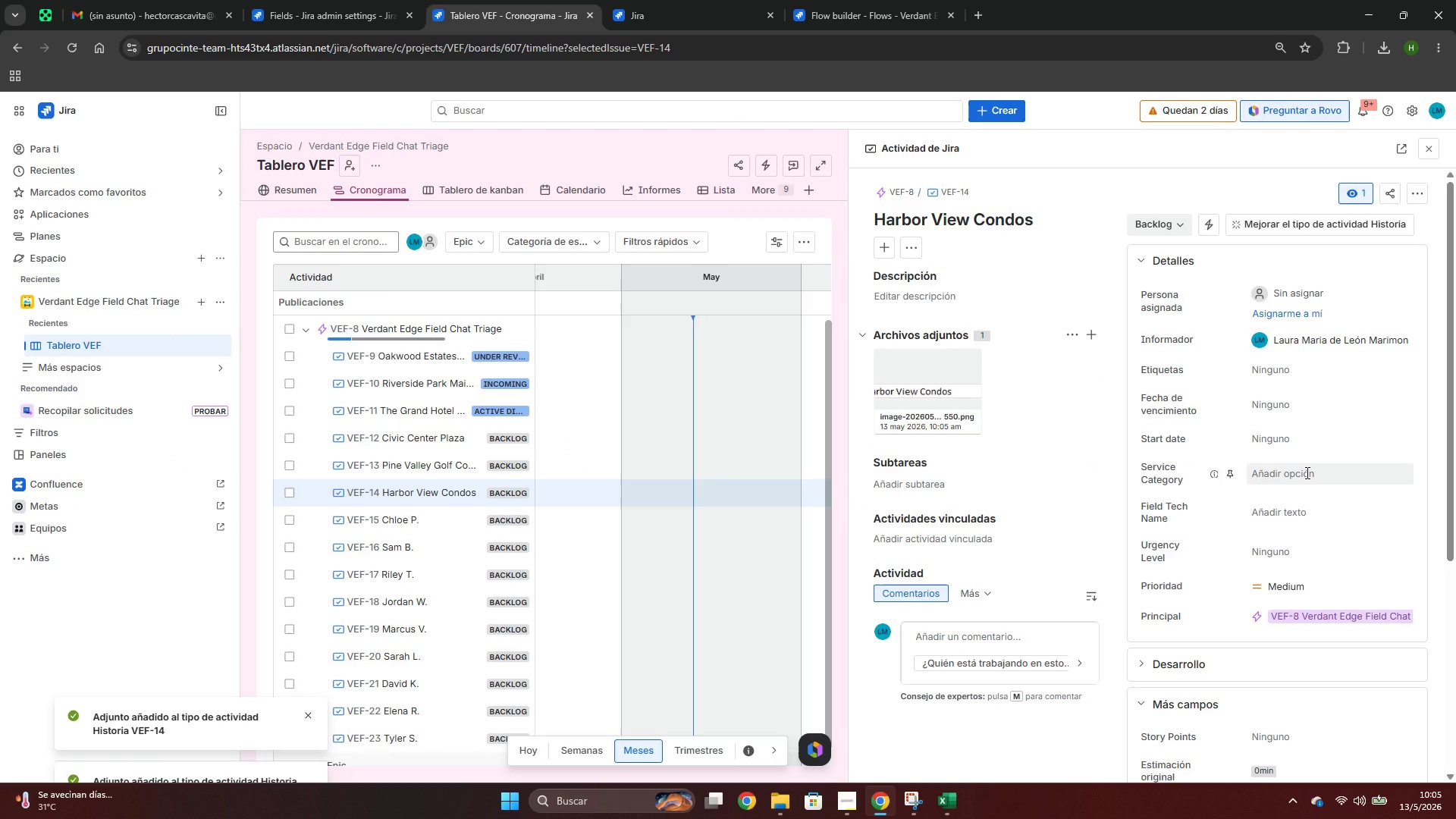 
left_click([1306, 472])
 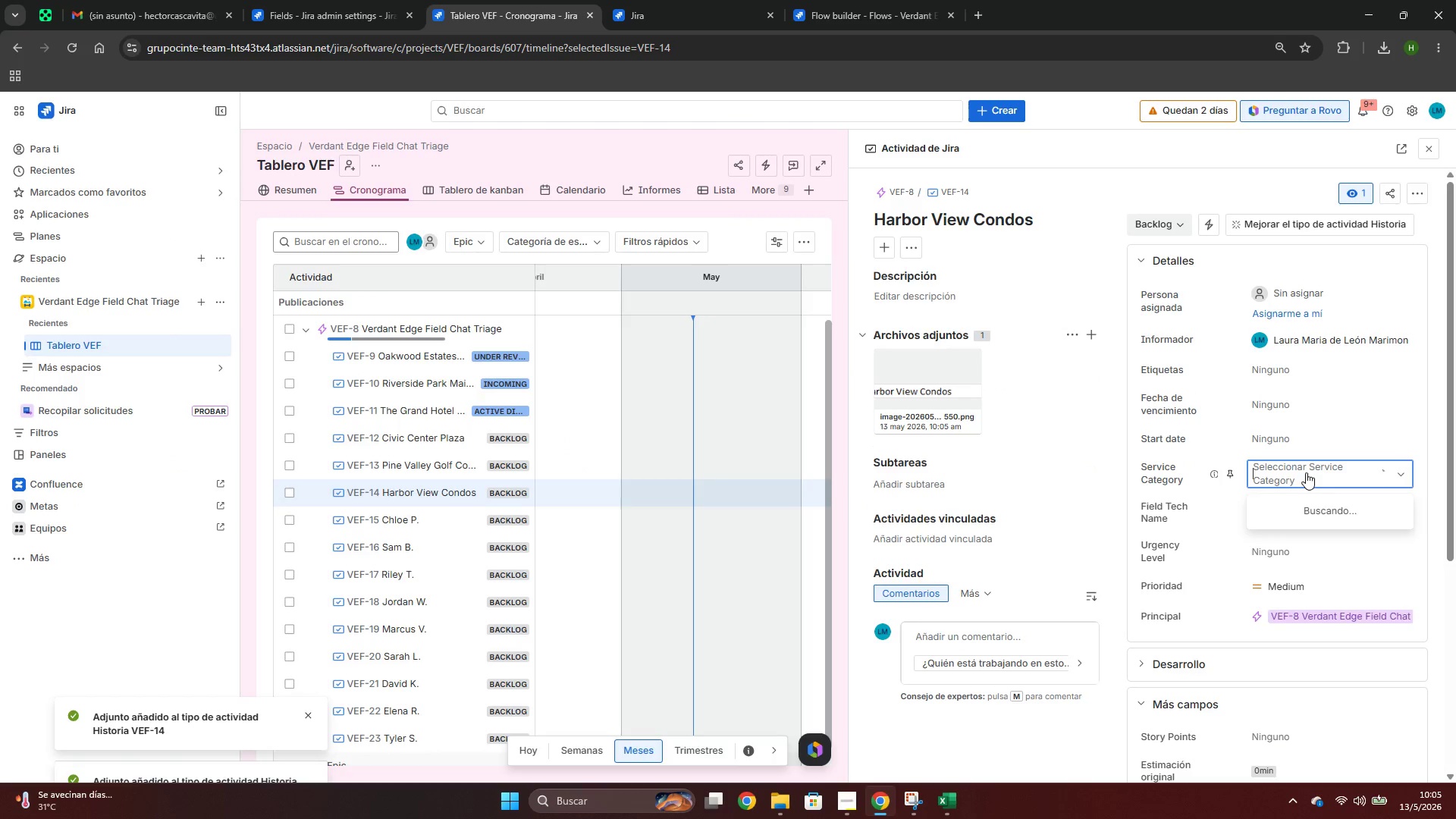 
hold_key(key=ControlLeft, duration=0.39)
 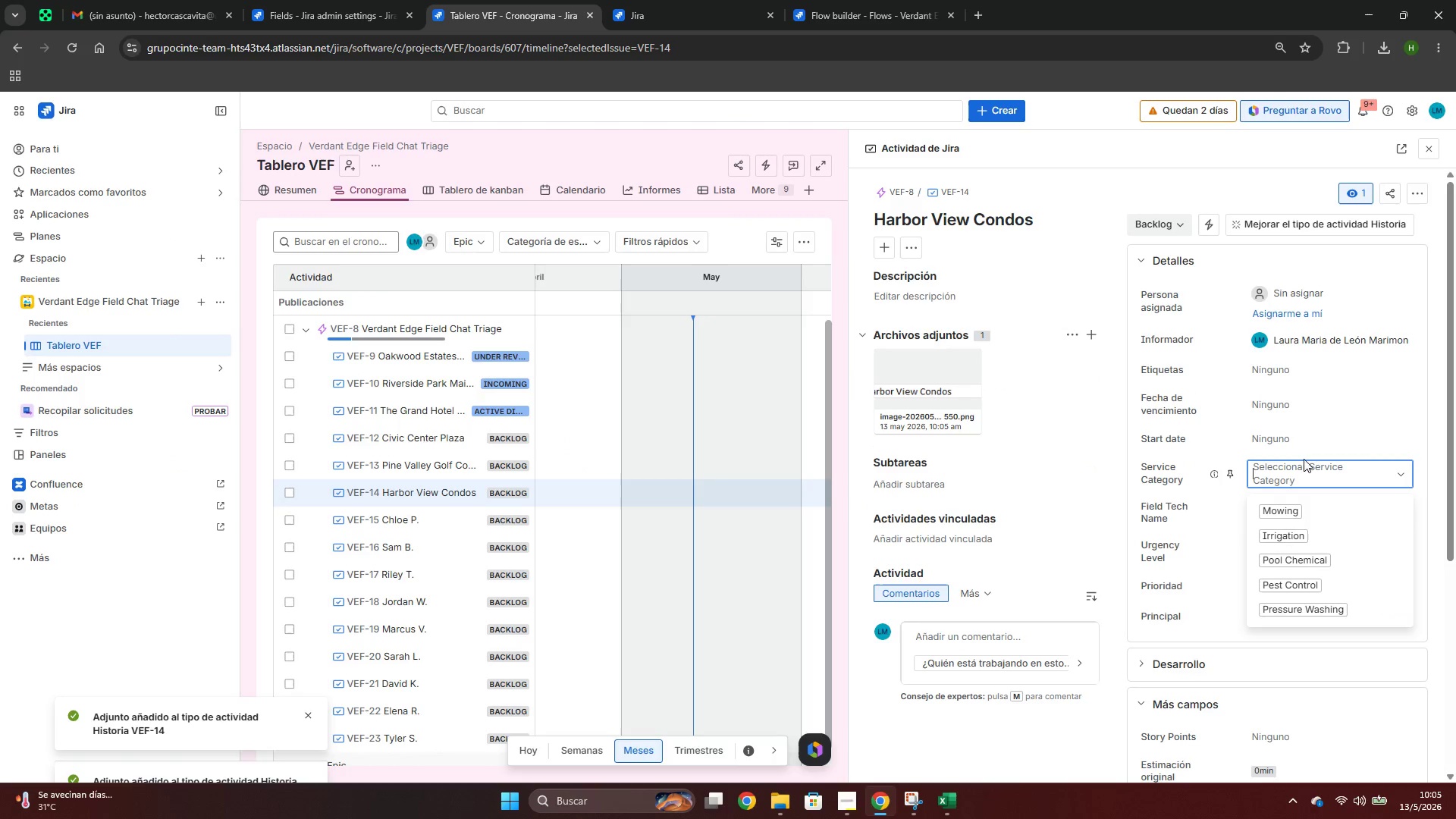 
key(Control+ControlLeft)
 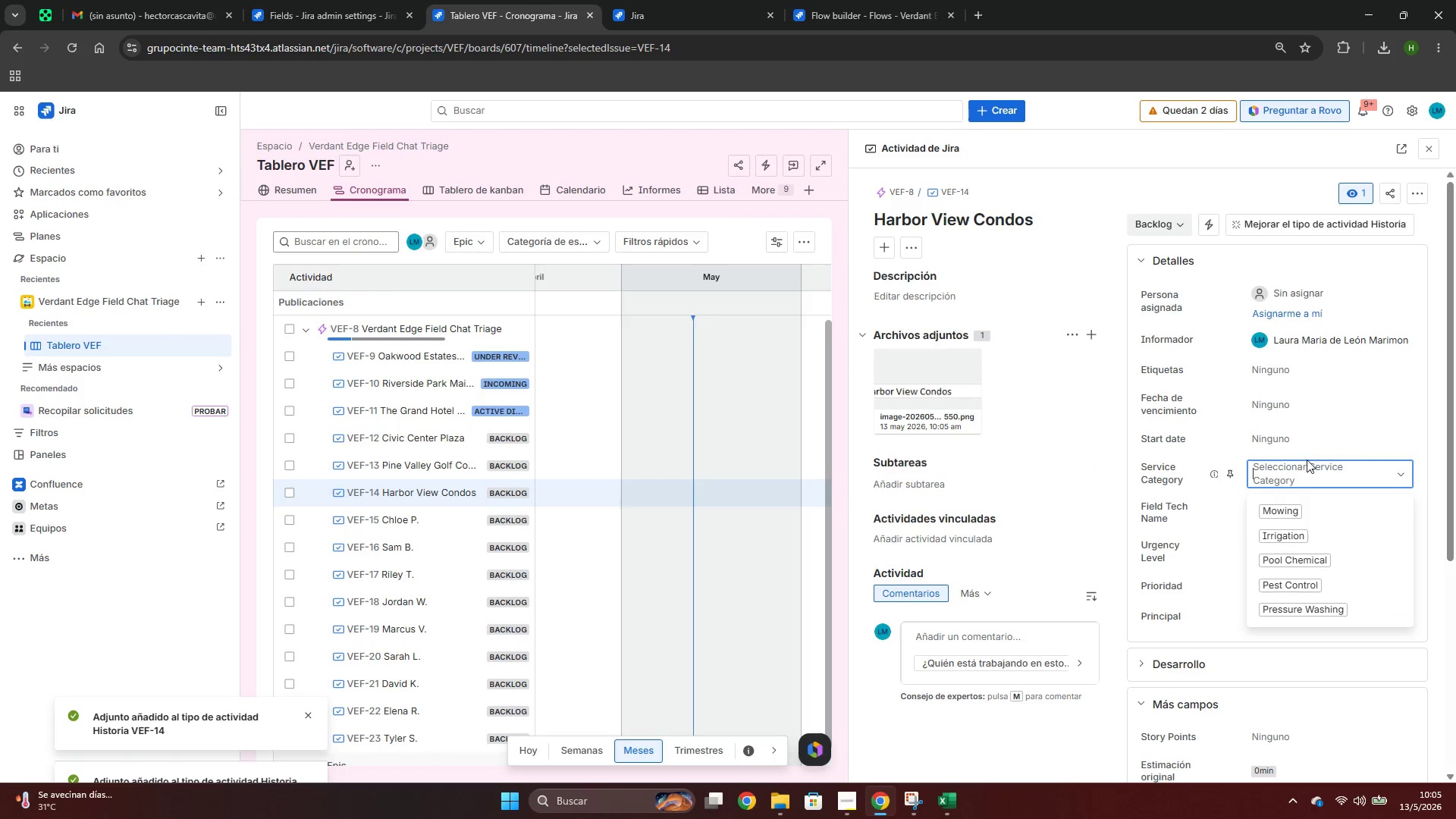 
key(Control+V)
 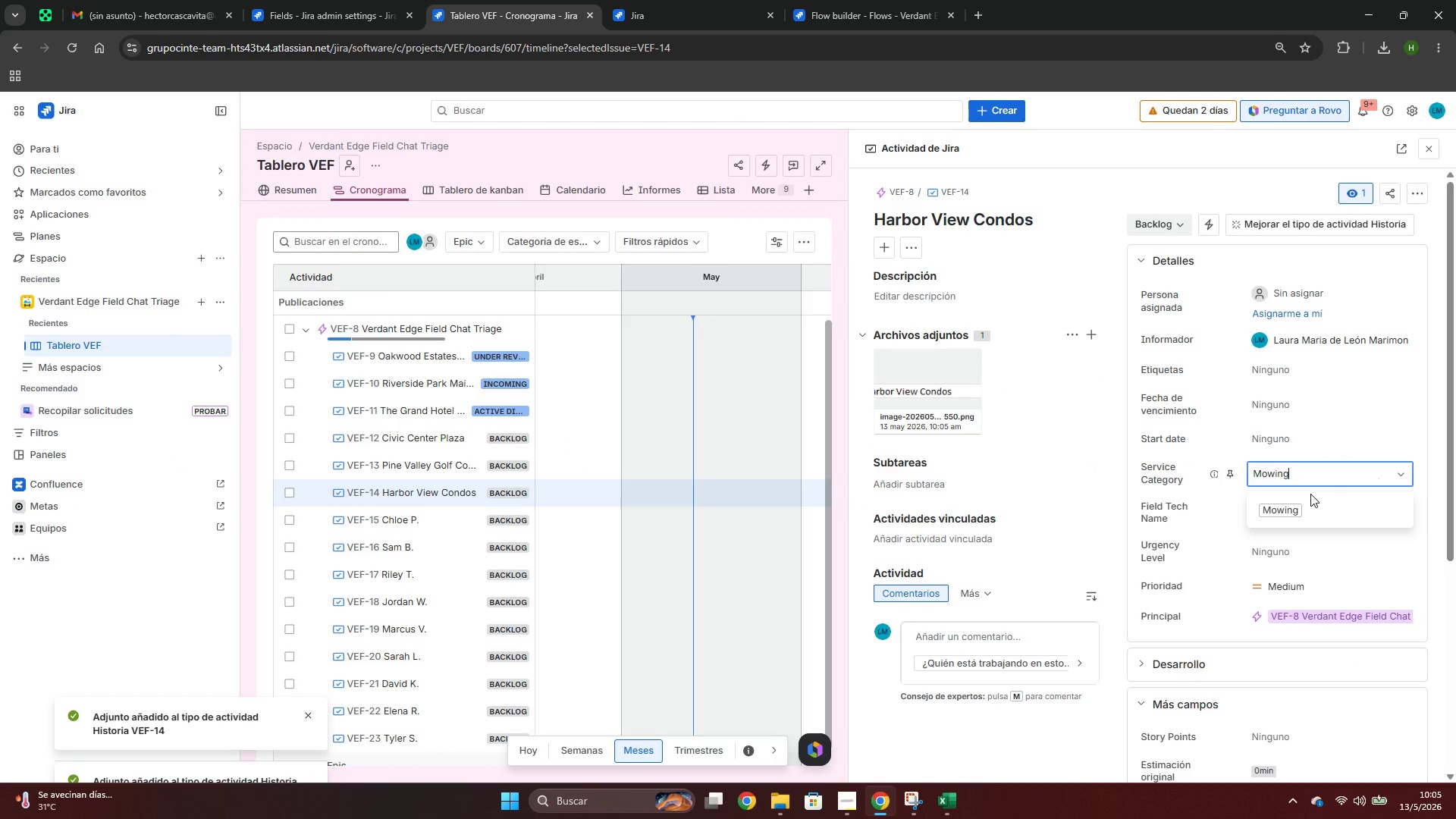 
left_click([1310, 494])
 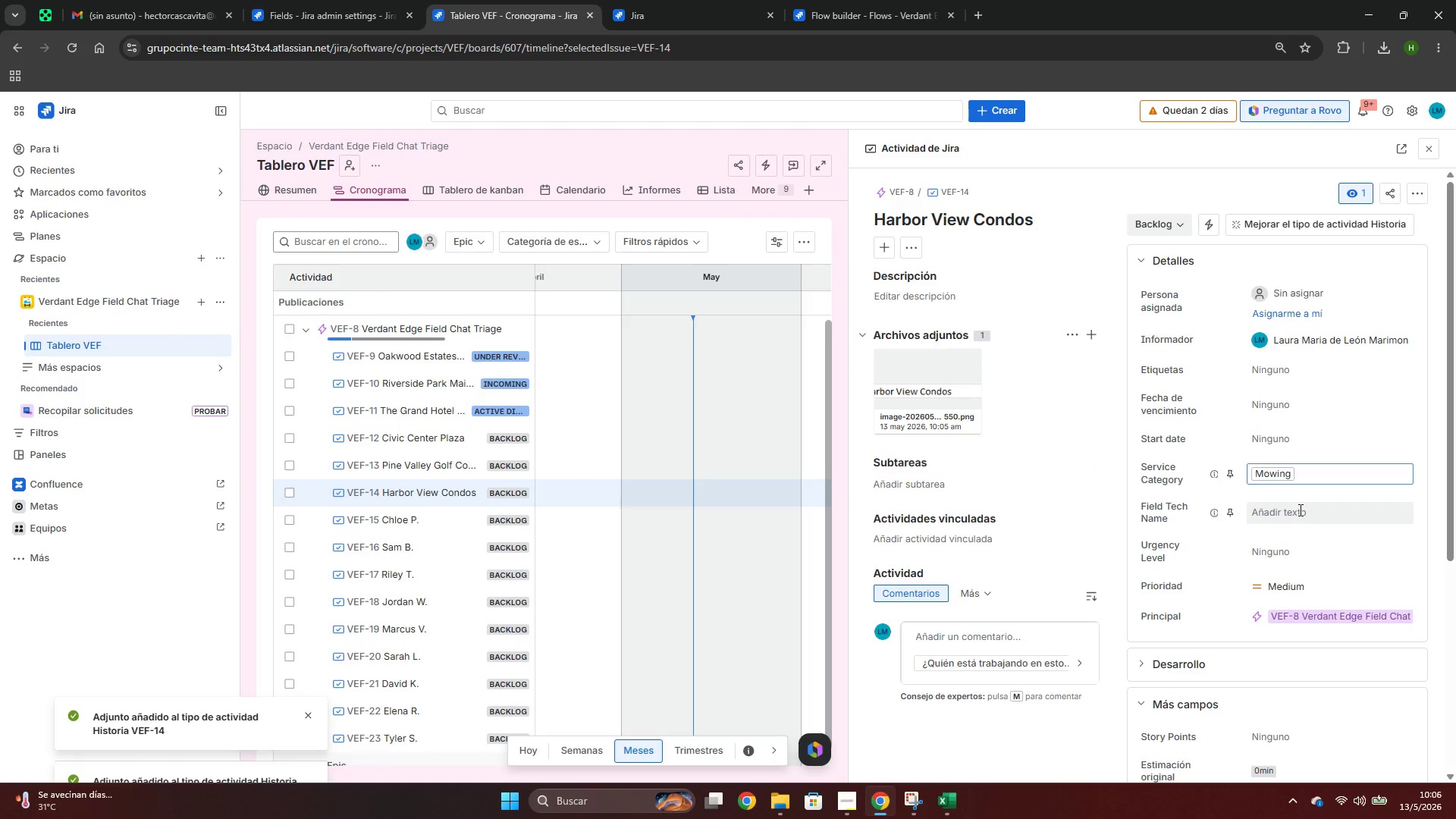 
key(Alt+AltLeft)
 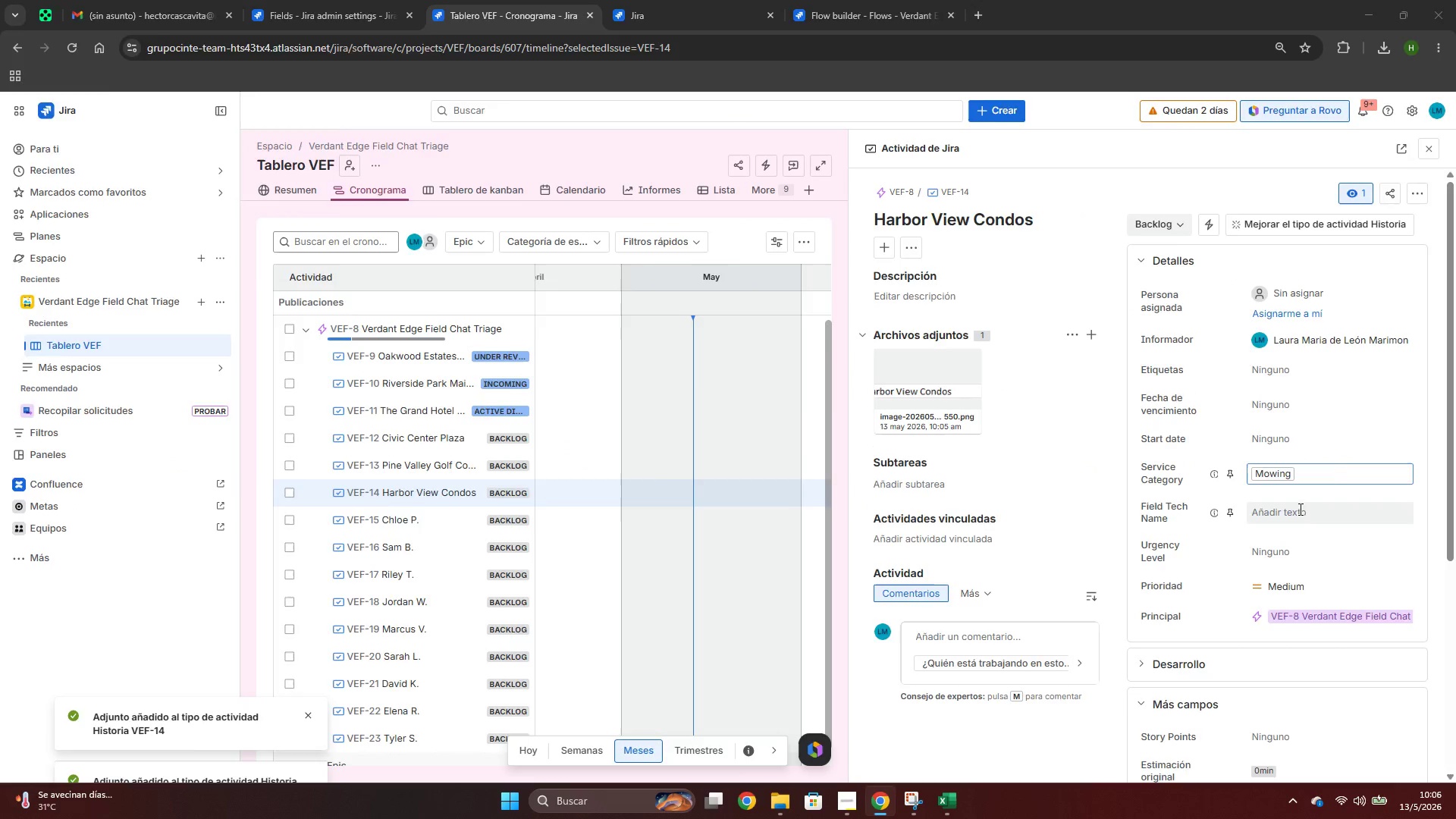 
key(Alt+Tab)
 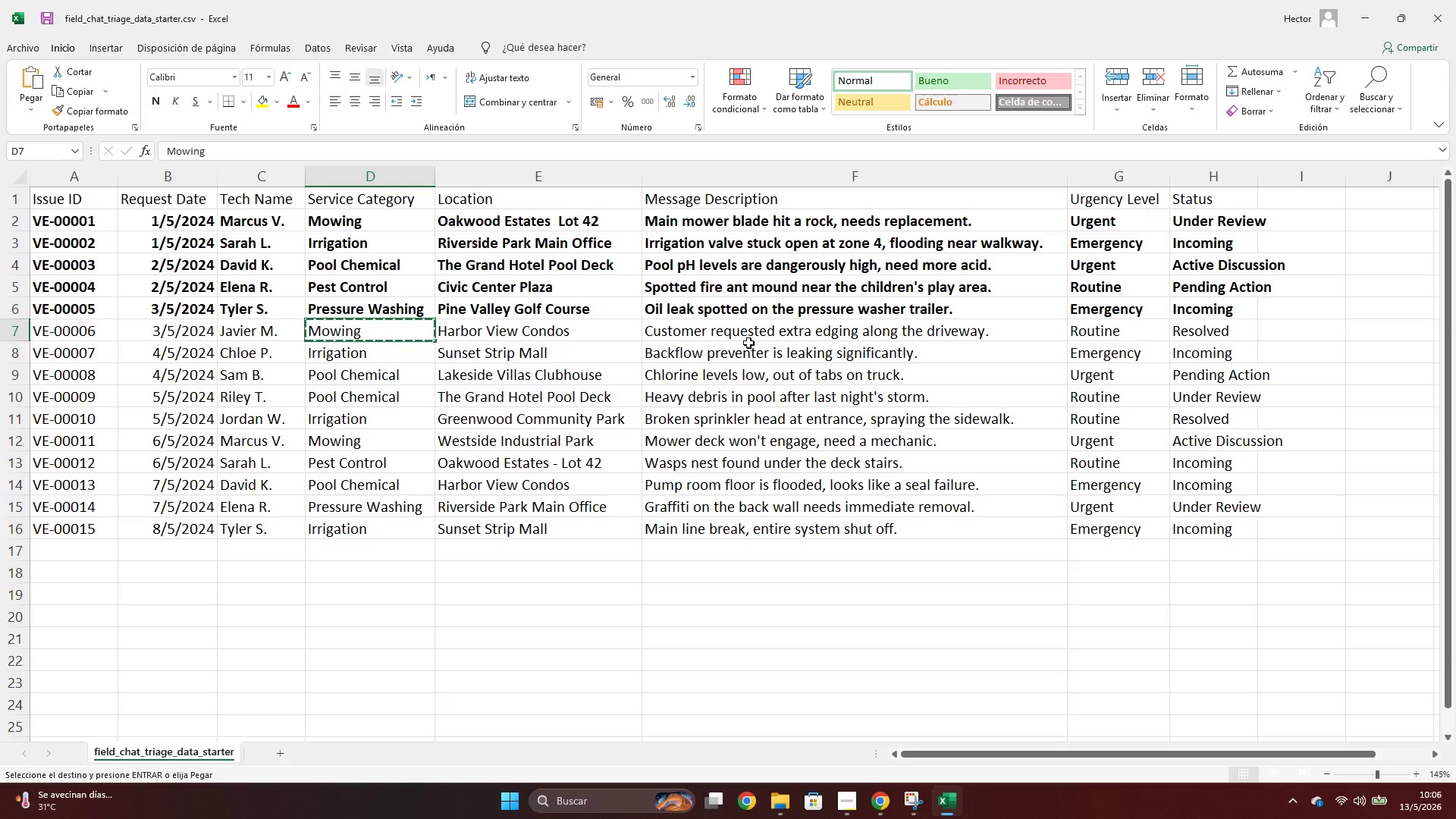 
left_click([763, 340])
 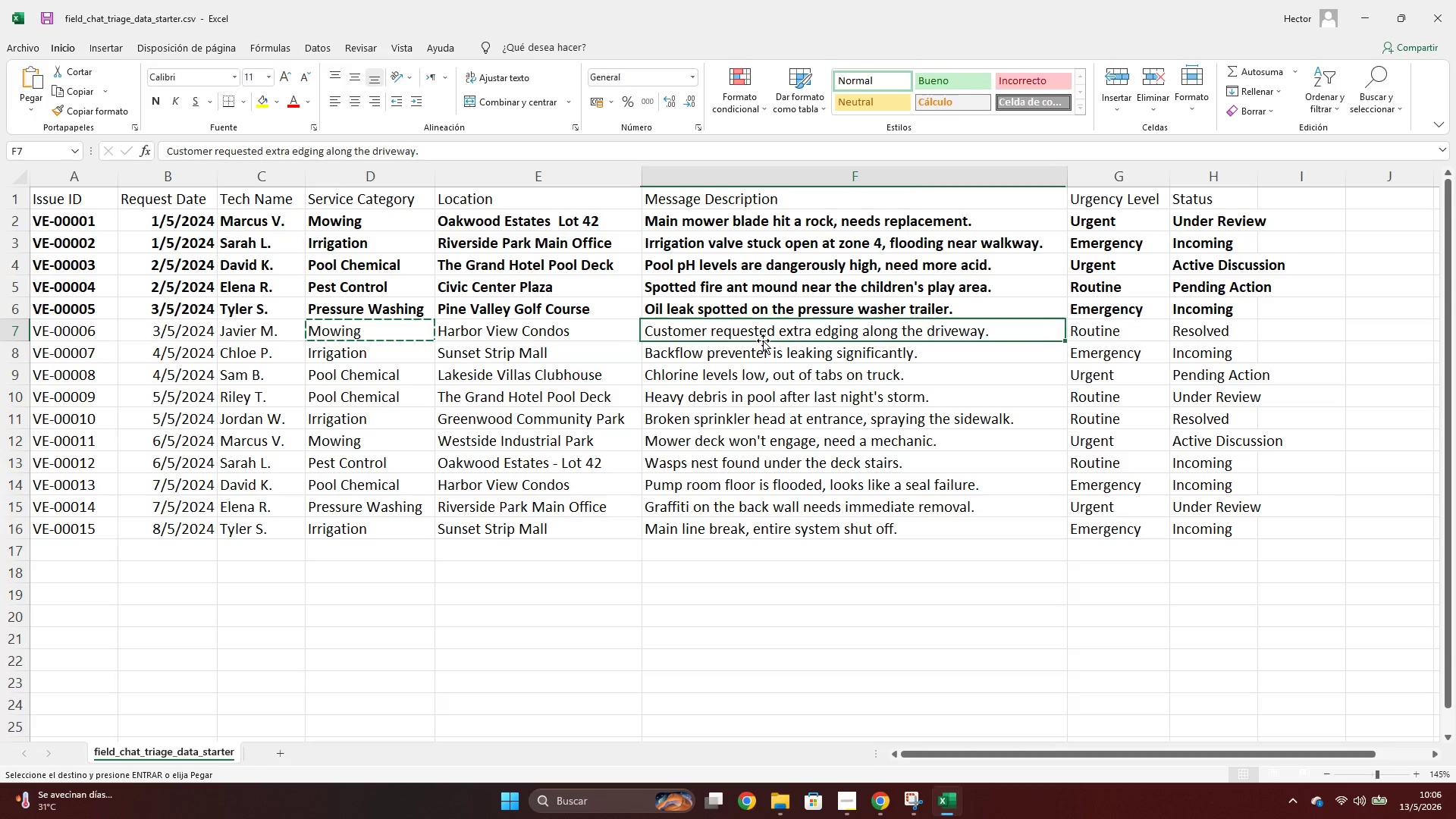 
key(Control+ControlLeft)
 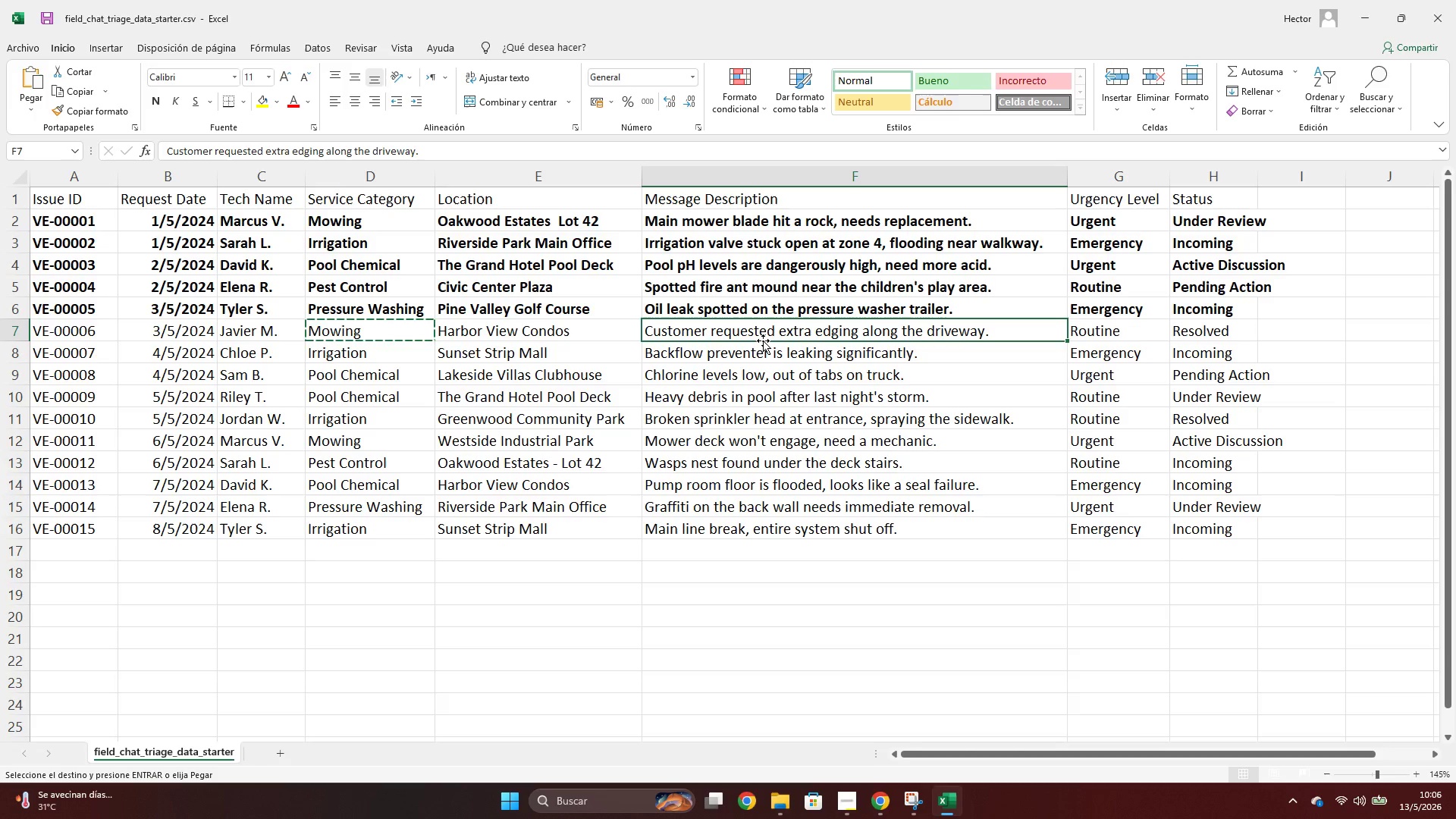 
key(Control+ControlLeft)
 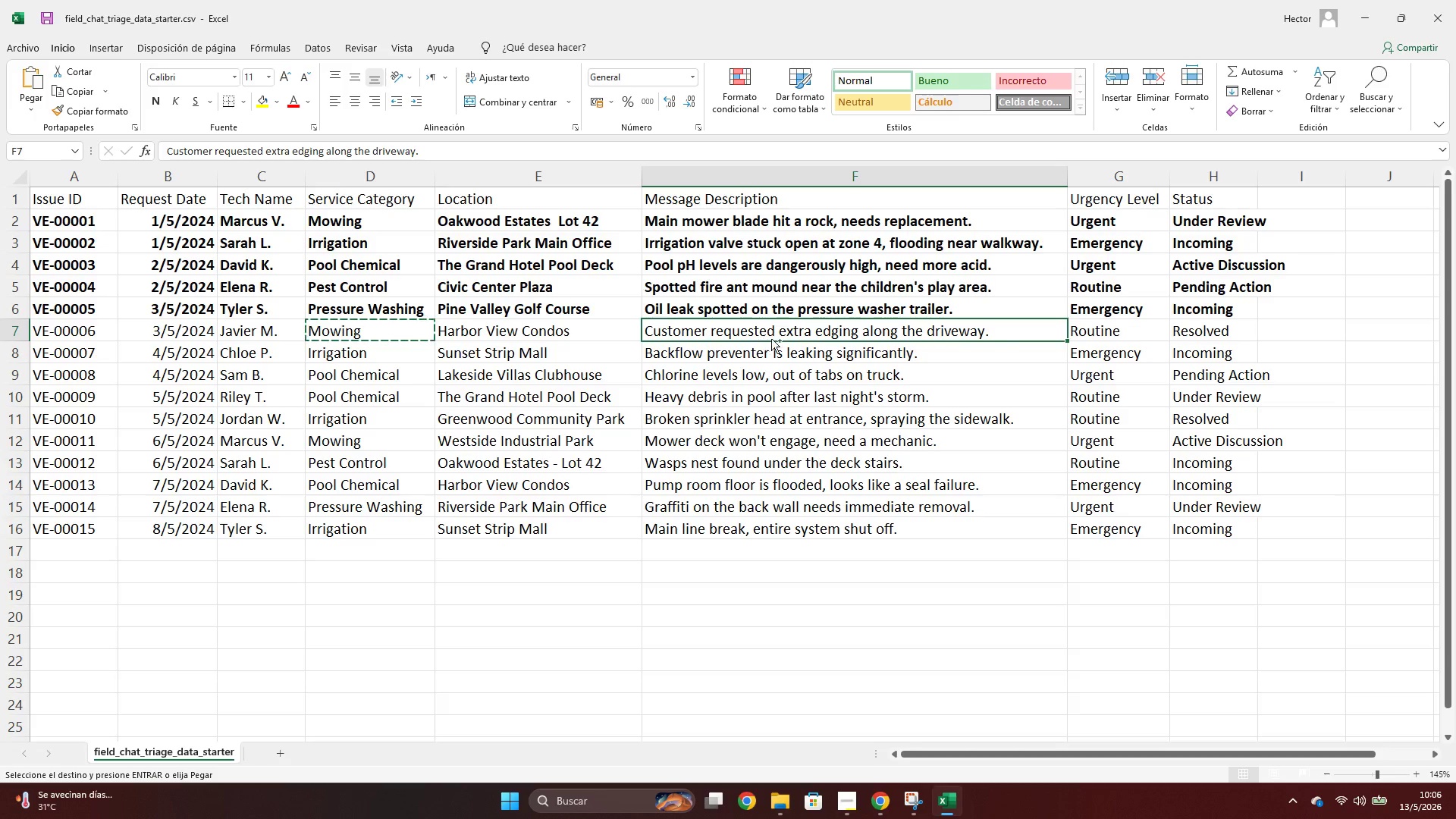 
key(Control+C)
 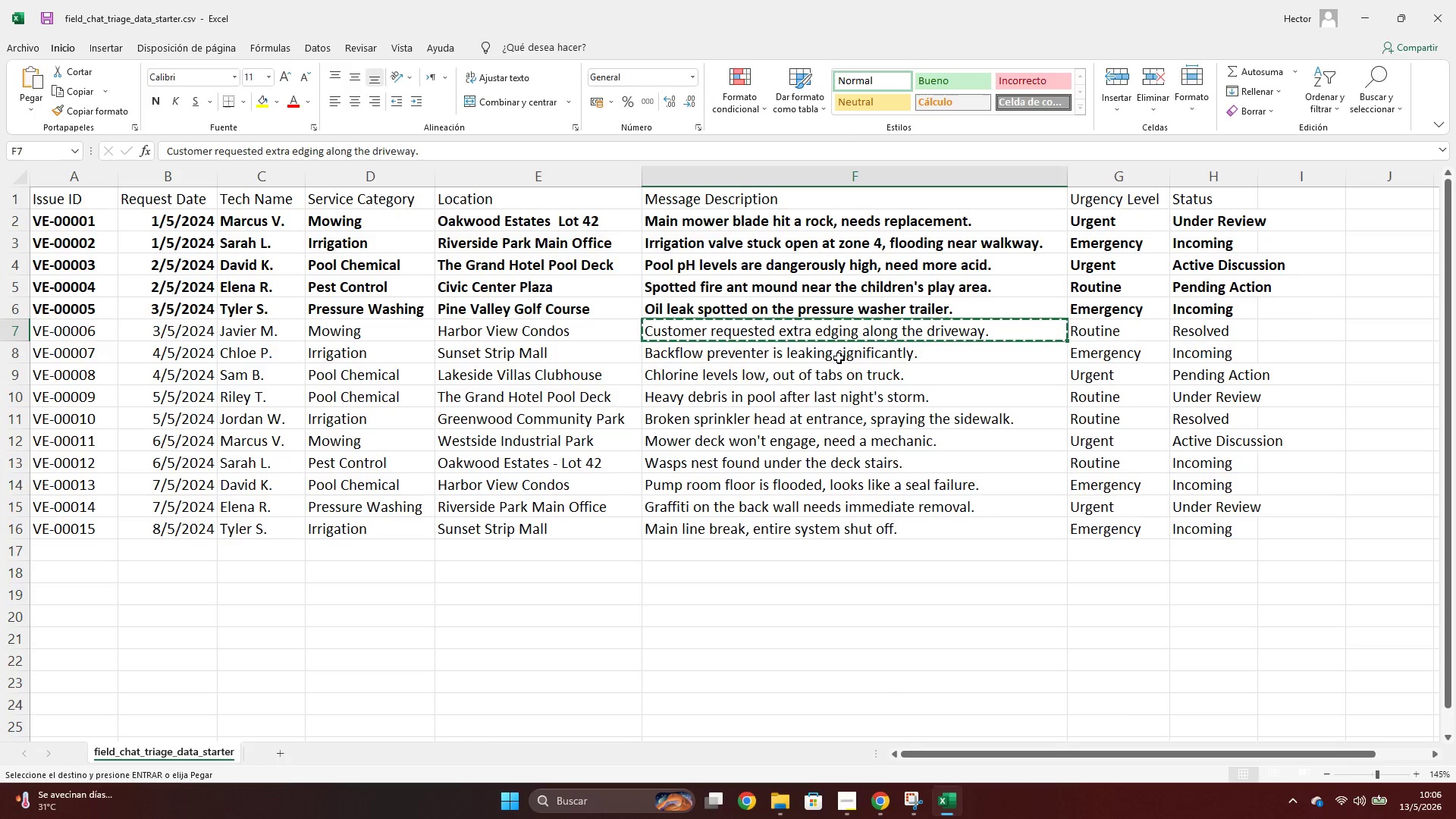 
key(Alt+AltLeft)
 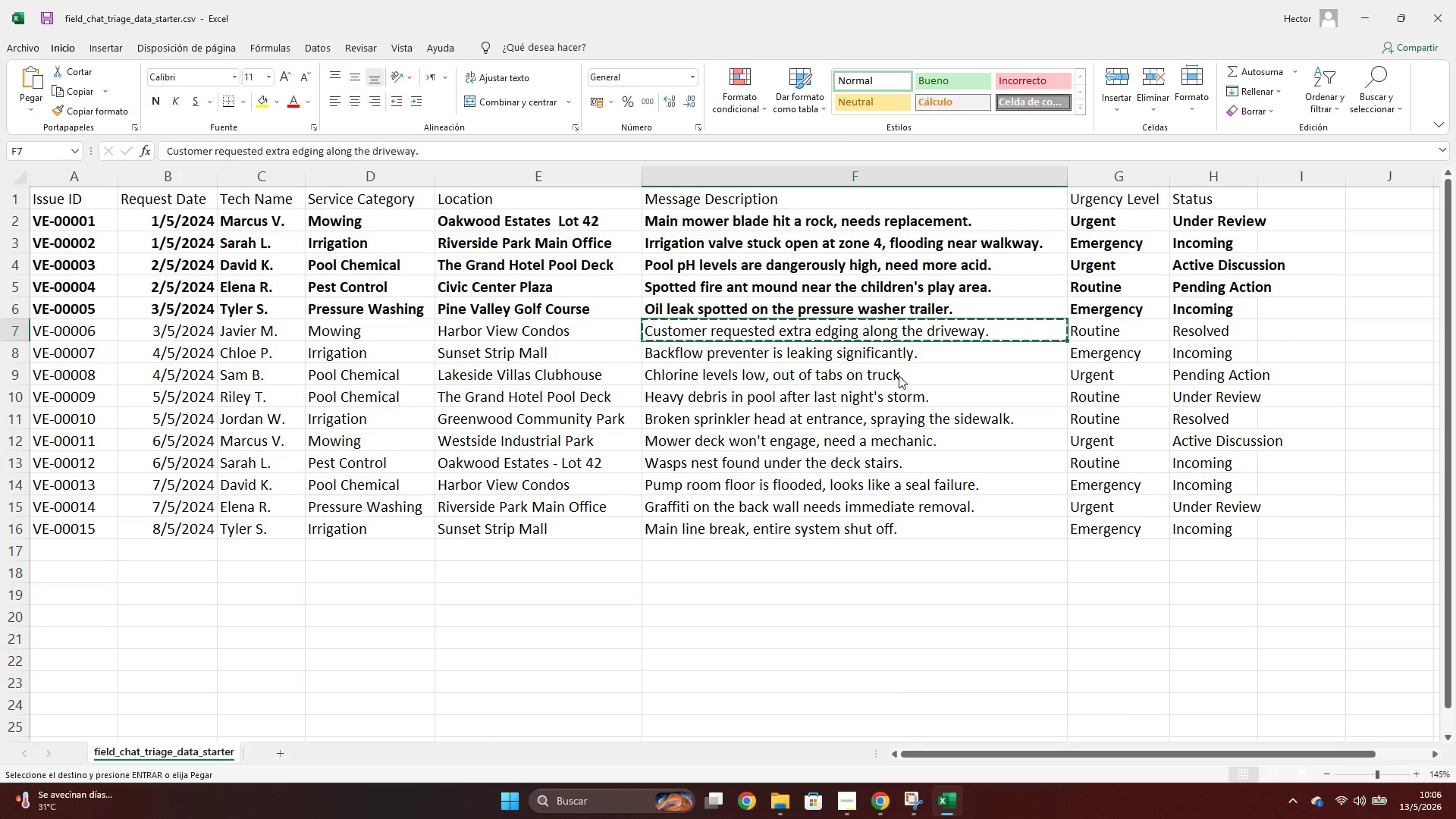 
key(Alt+Tab)
 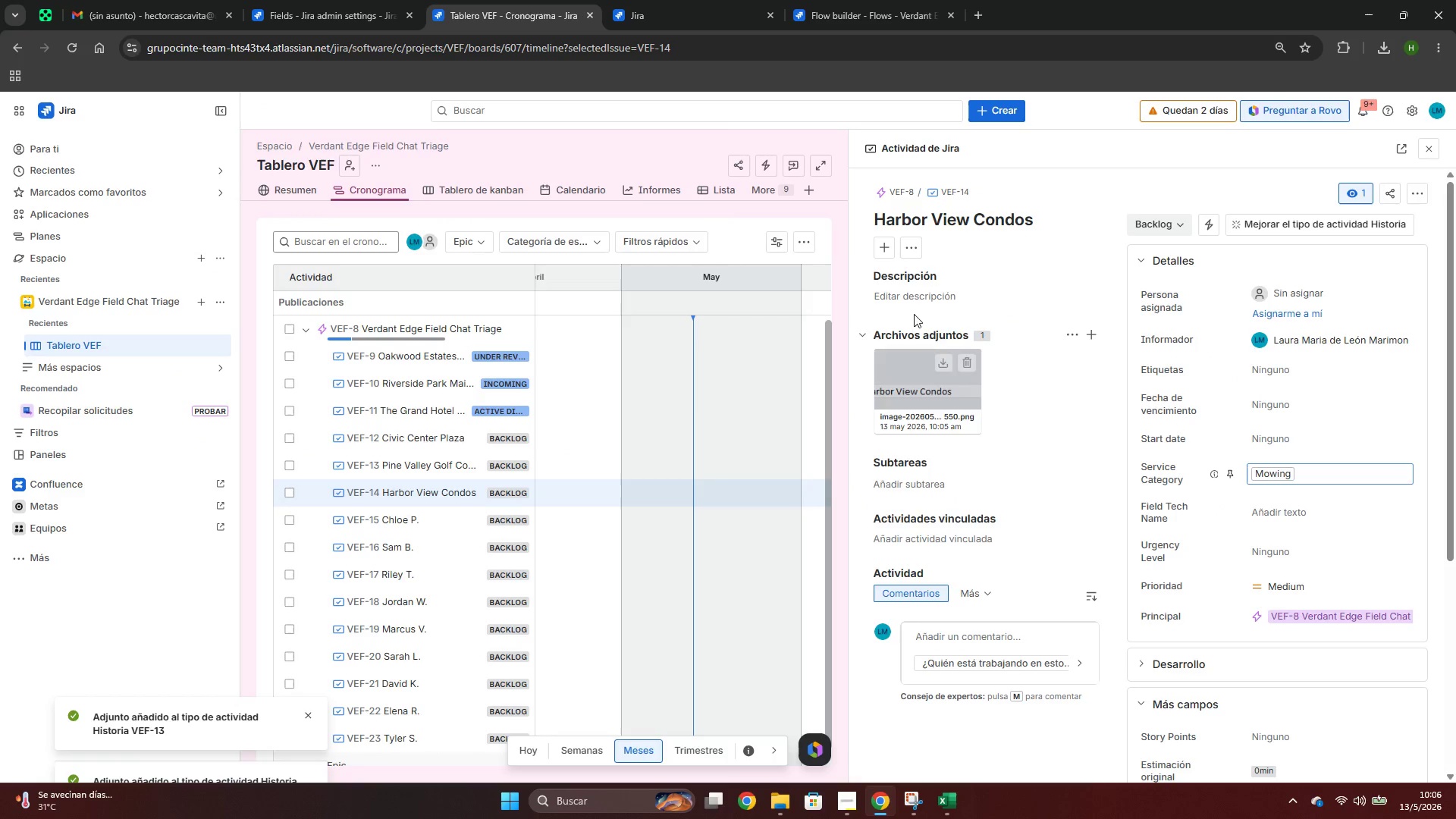 
mouse_move([903, 323])
 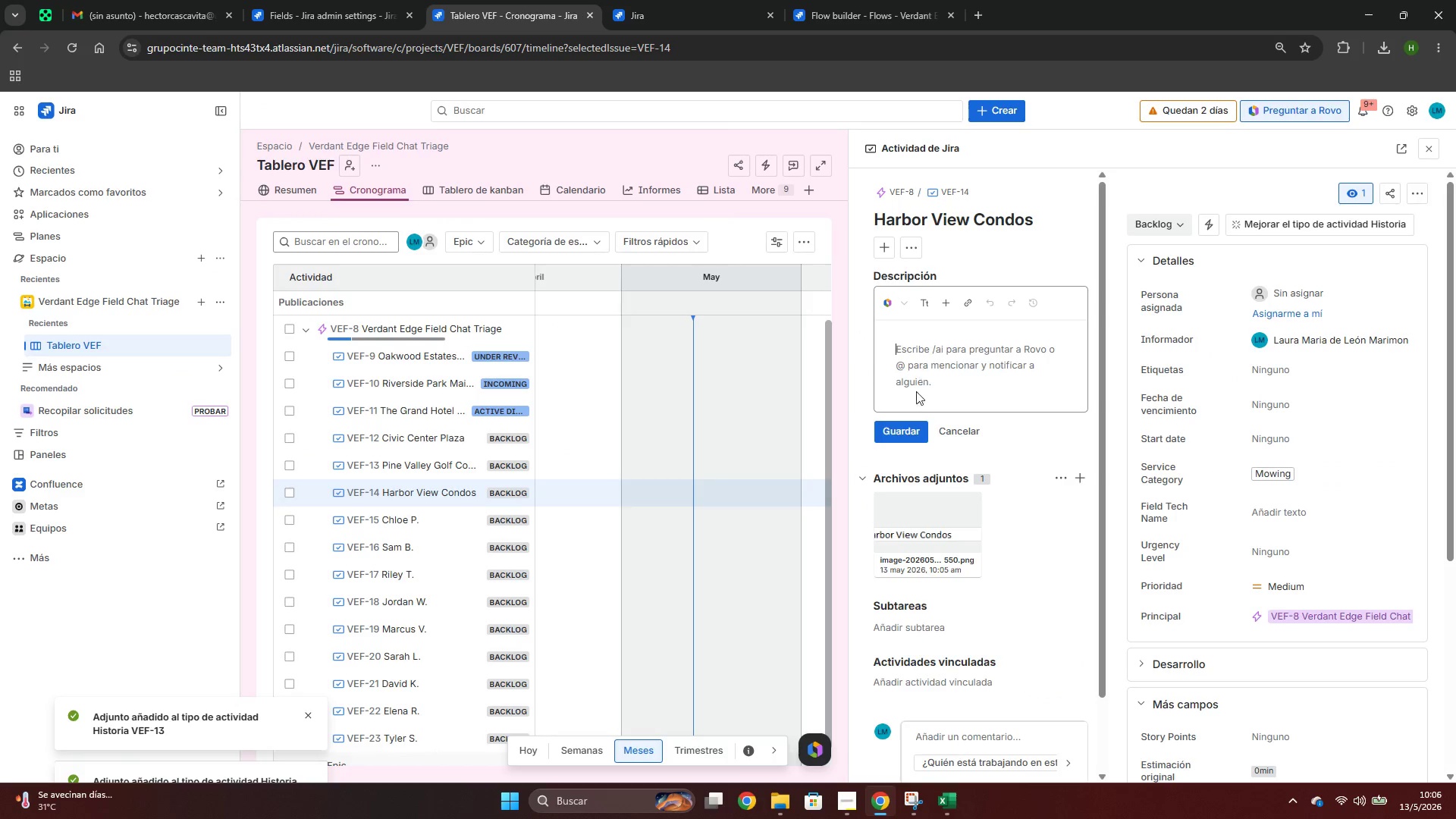 
key(Control+ControlLeft)
 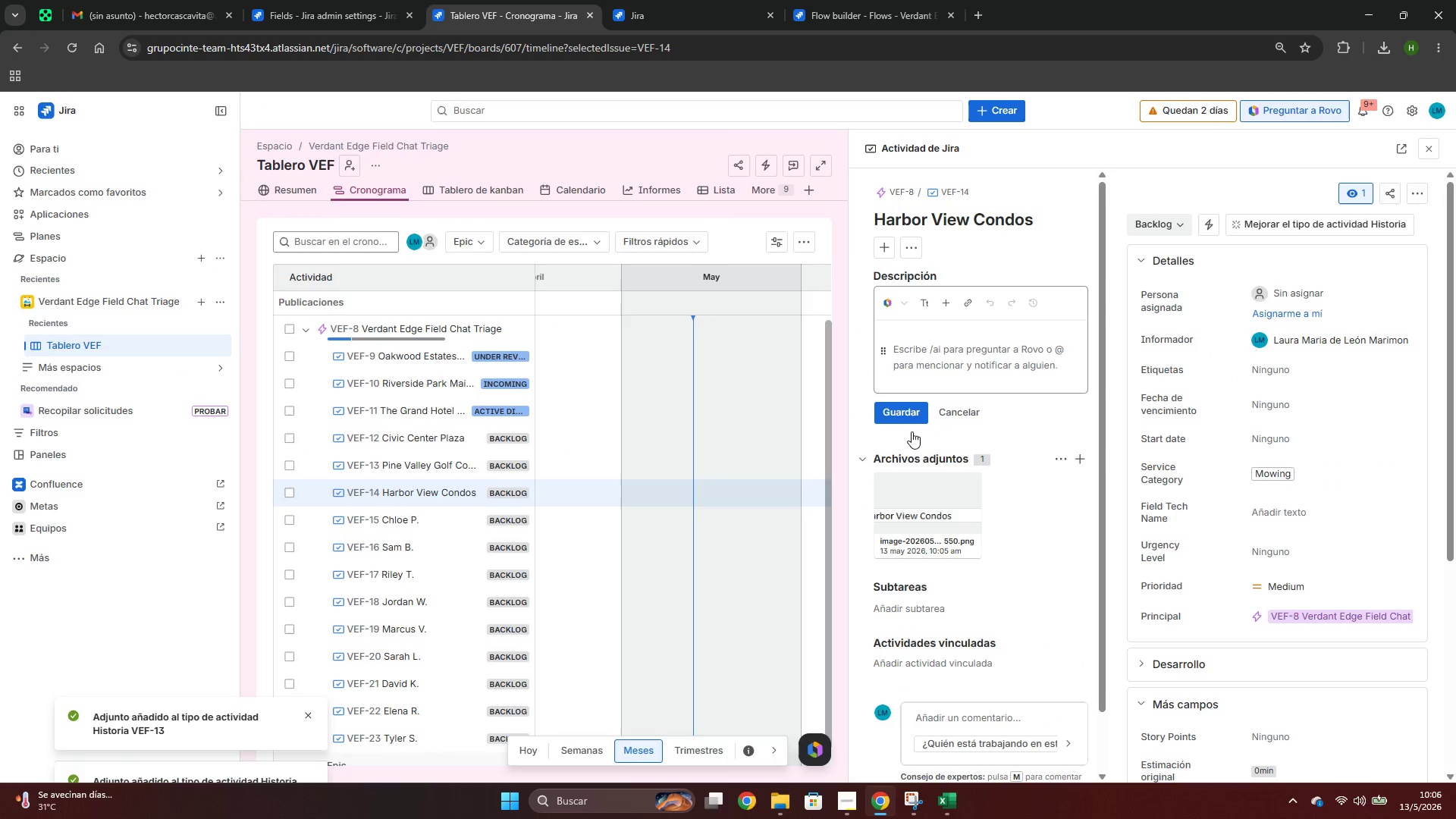 
key(Control+V)
 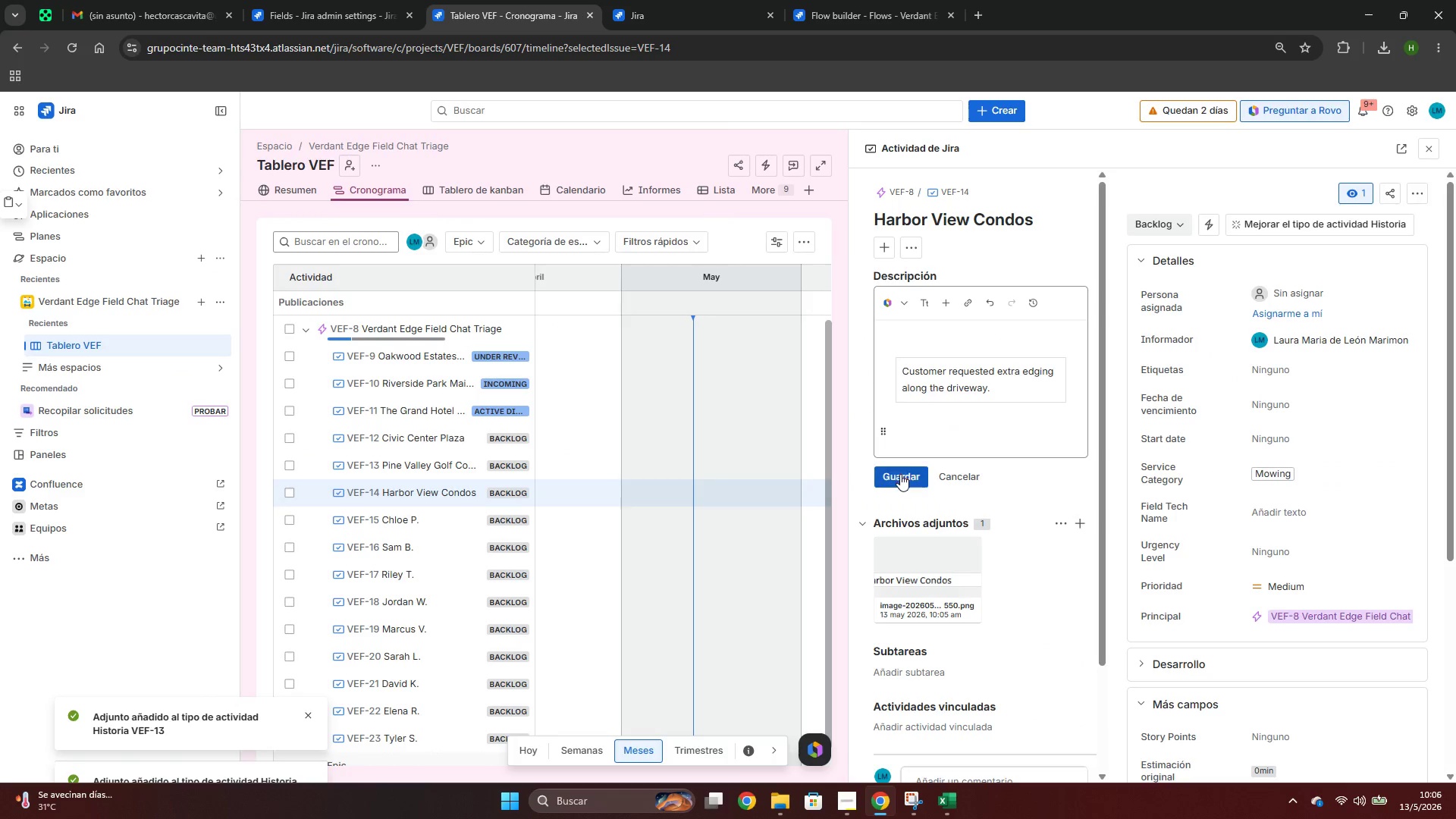 
left_click([900, 474])
 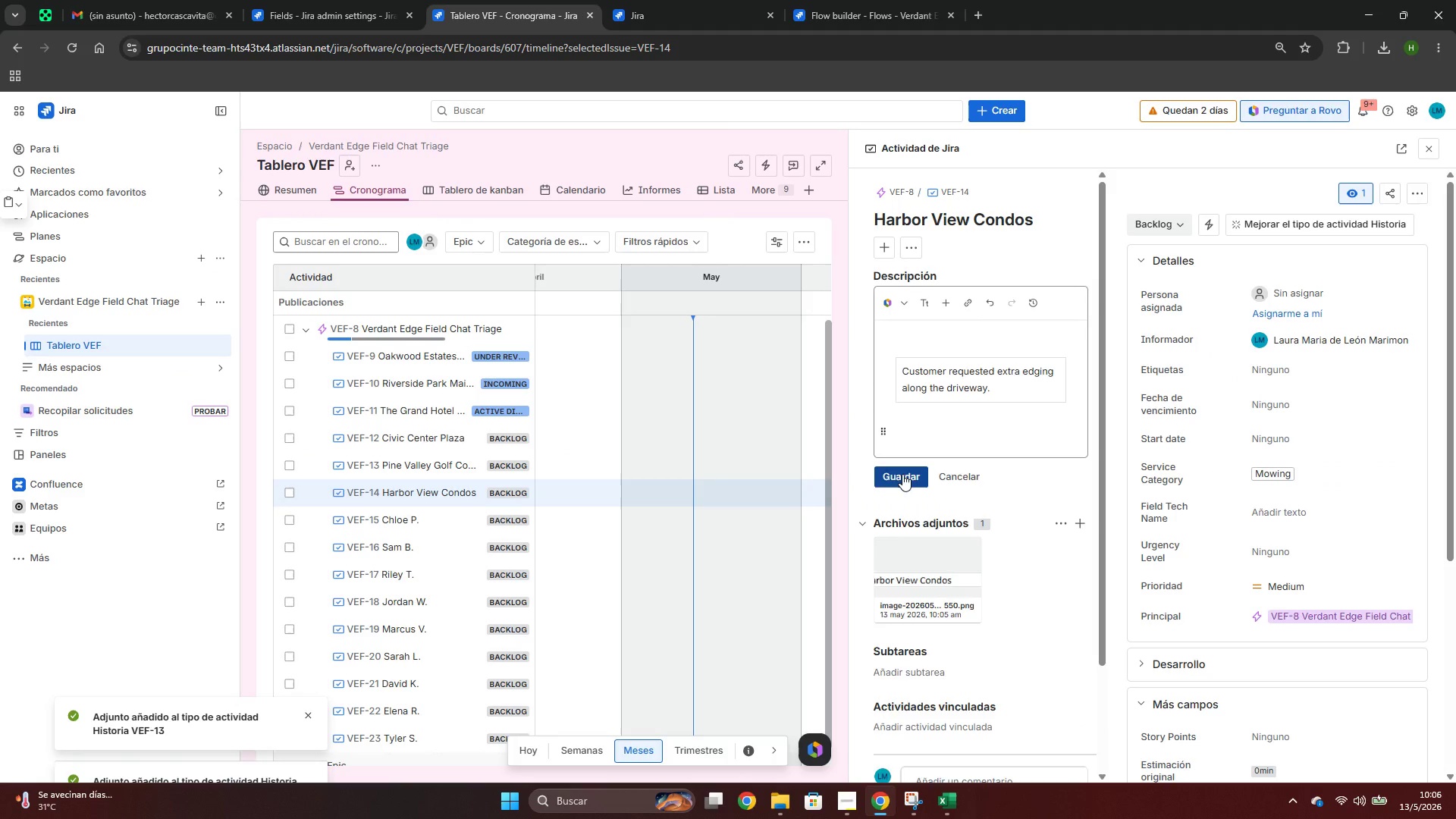 
key(Alt+AltLeft)
 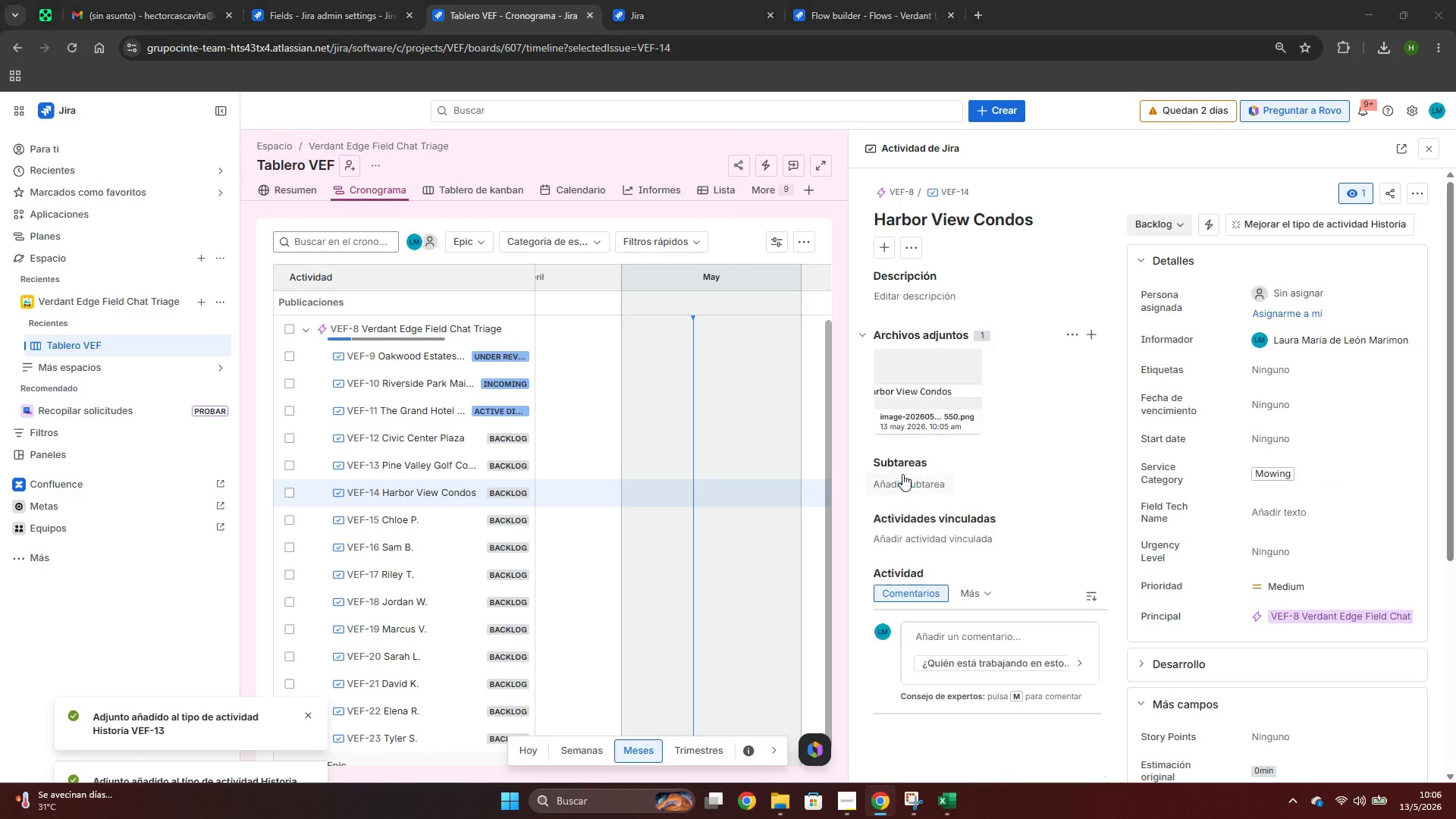 
key(Alt+Tab)
 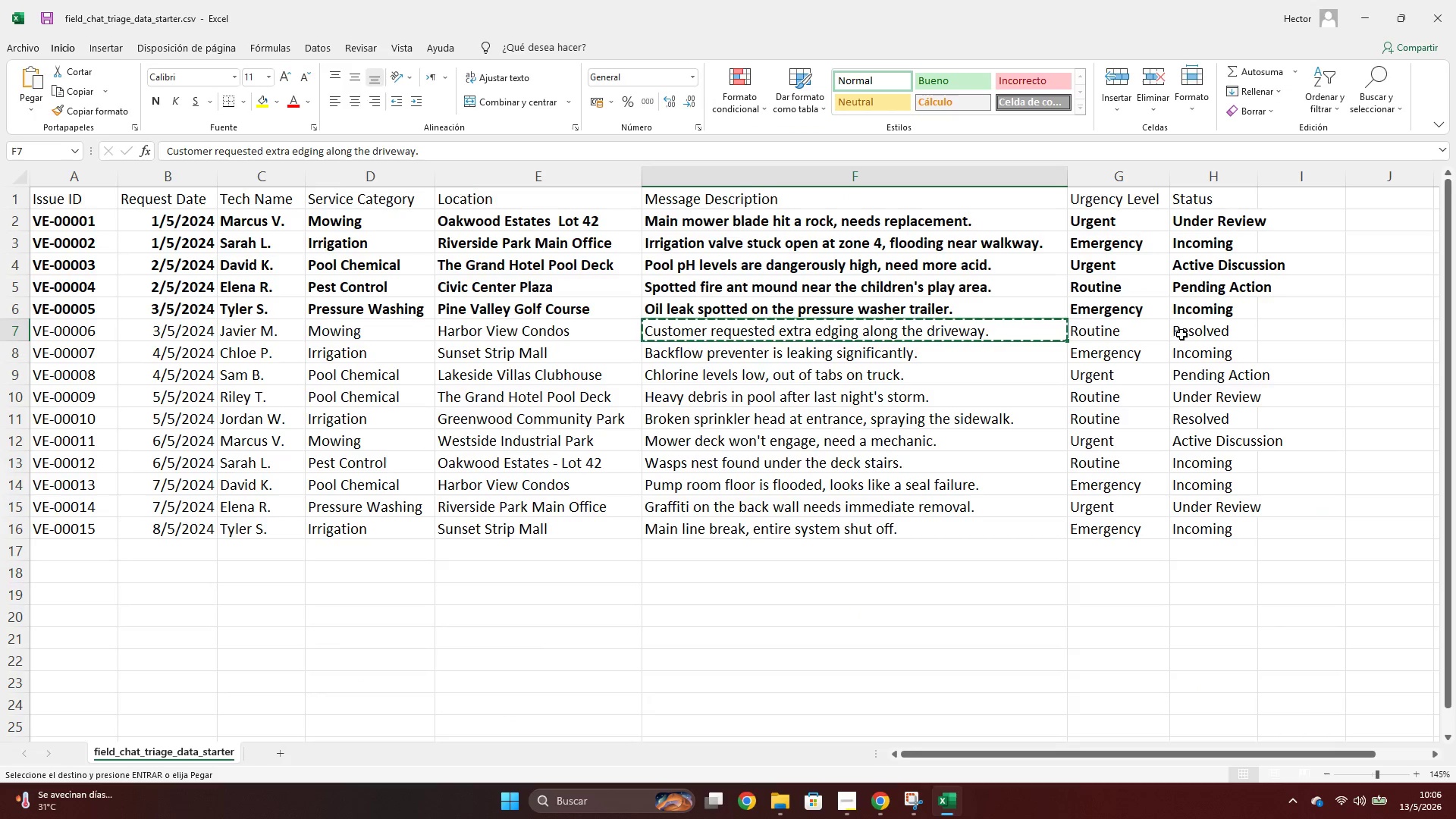 
key(Alt+AltLeft)
 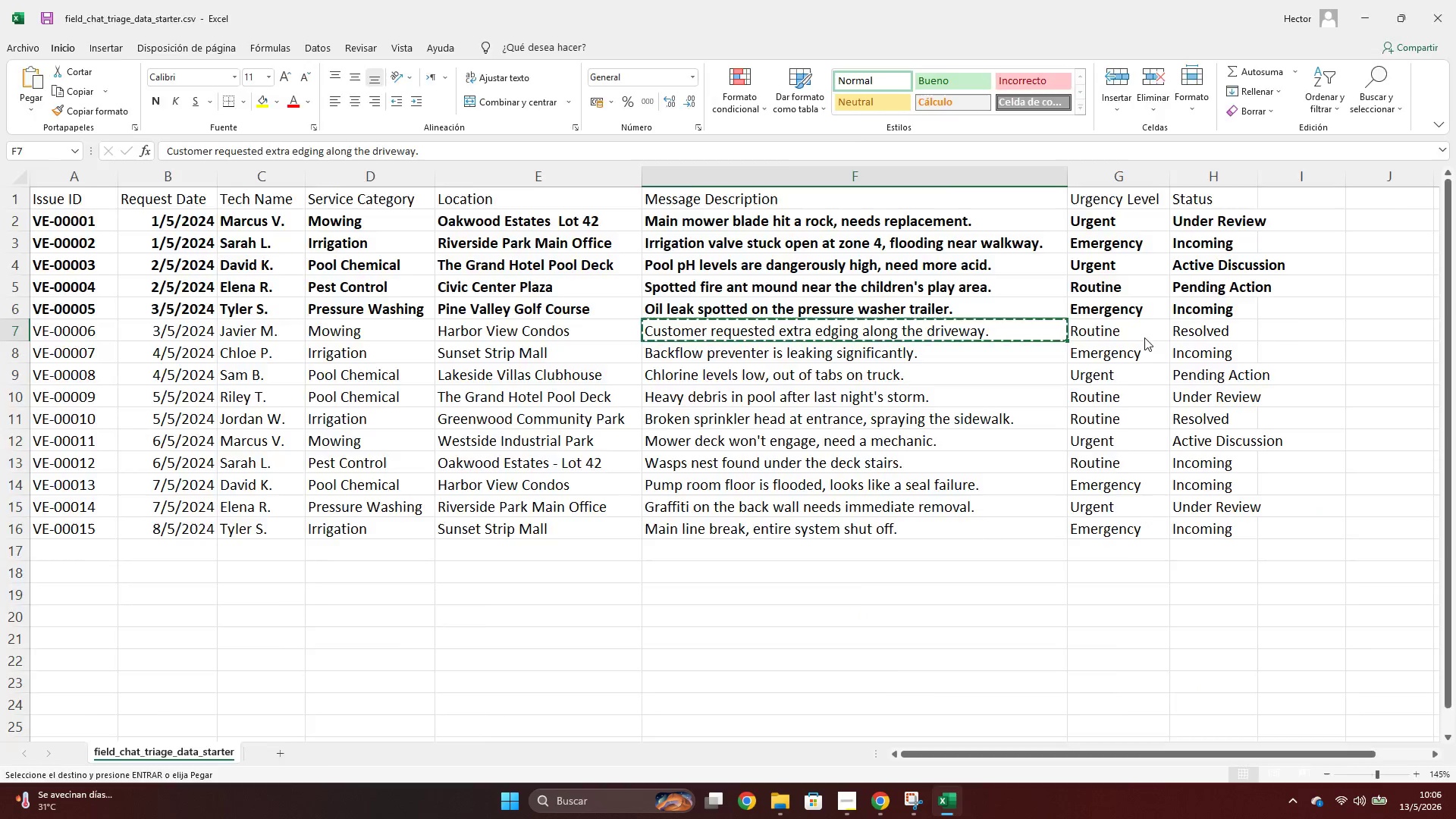 
key(Alt+Tab)
 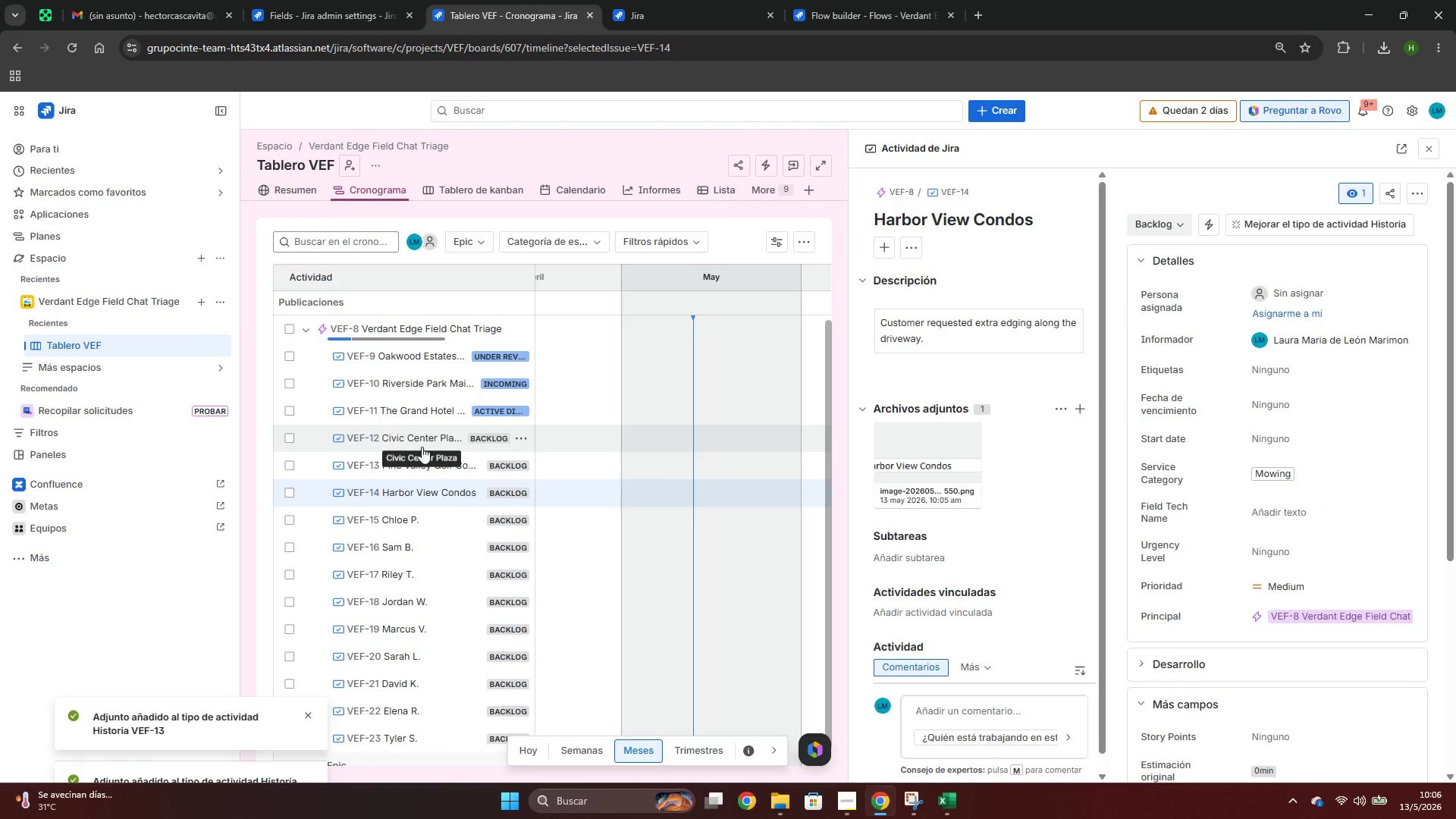 
left_click([423, 438])
 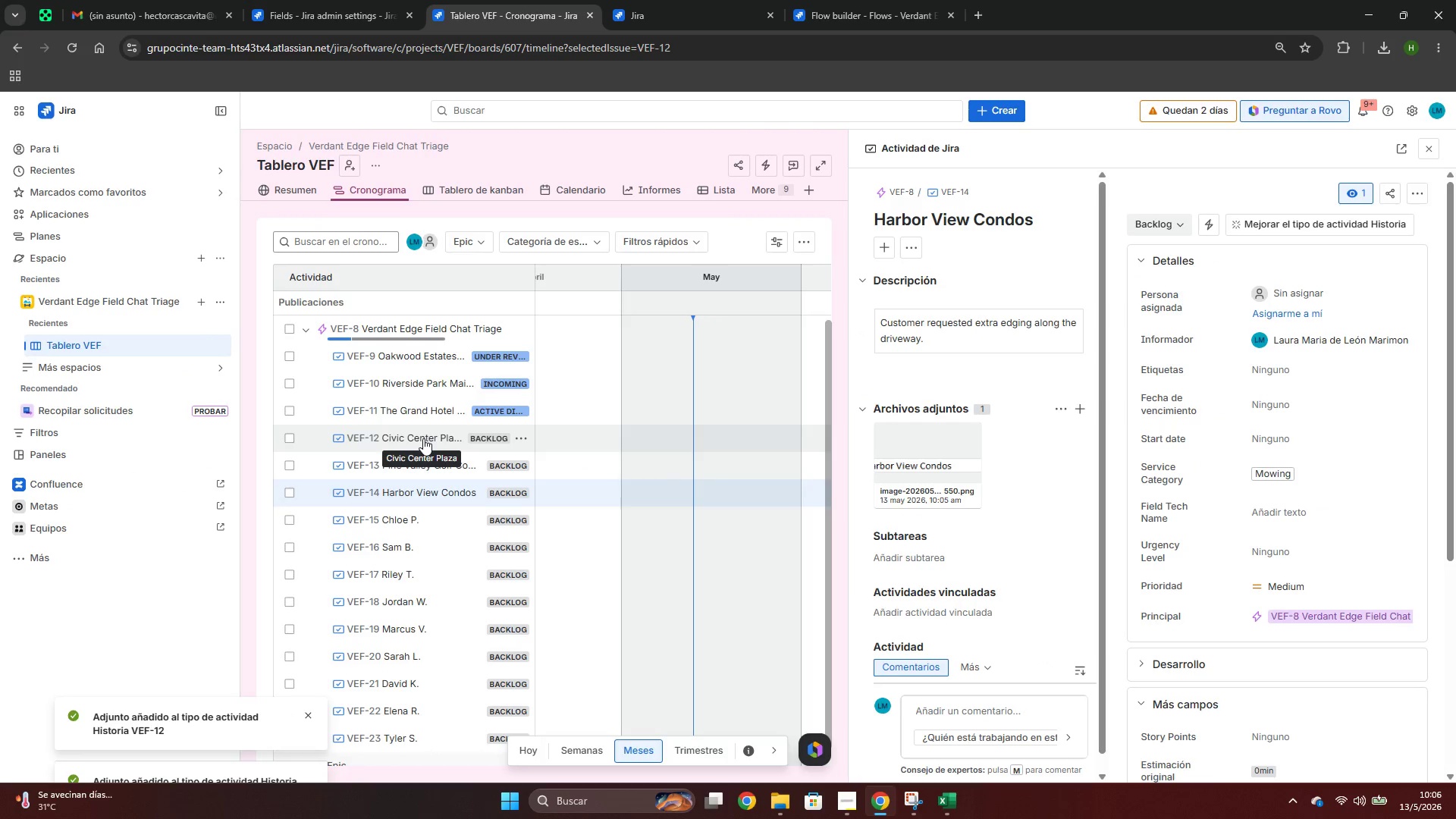 
key(Alt+AltLeft)
 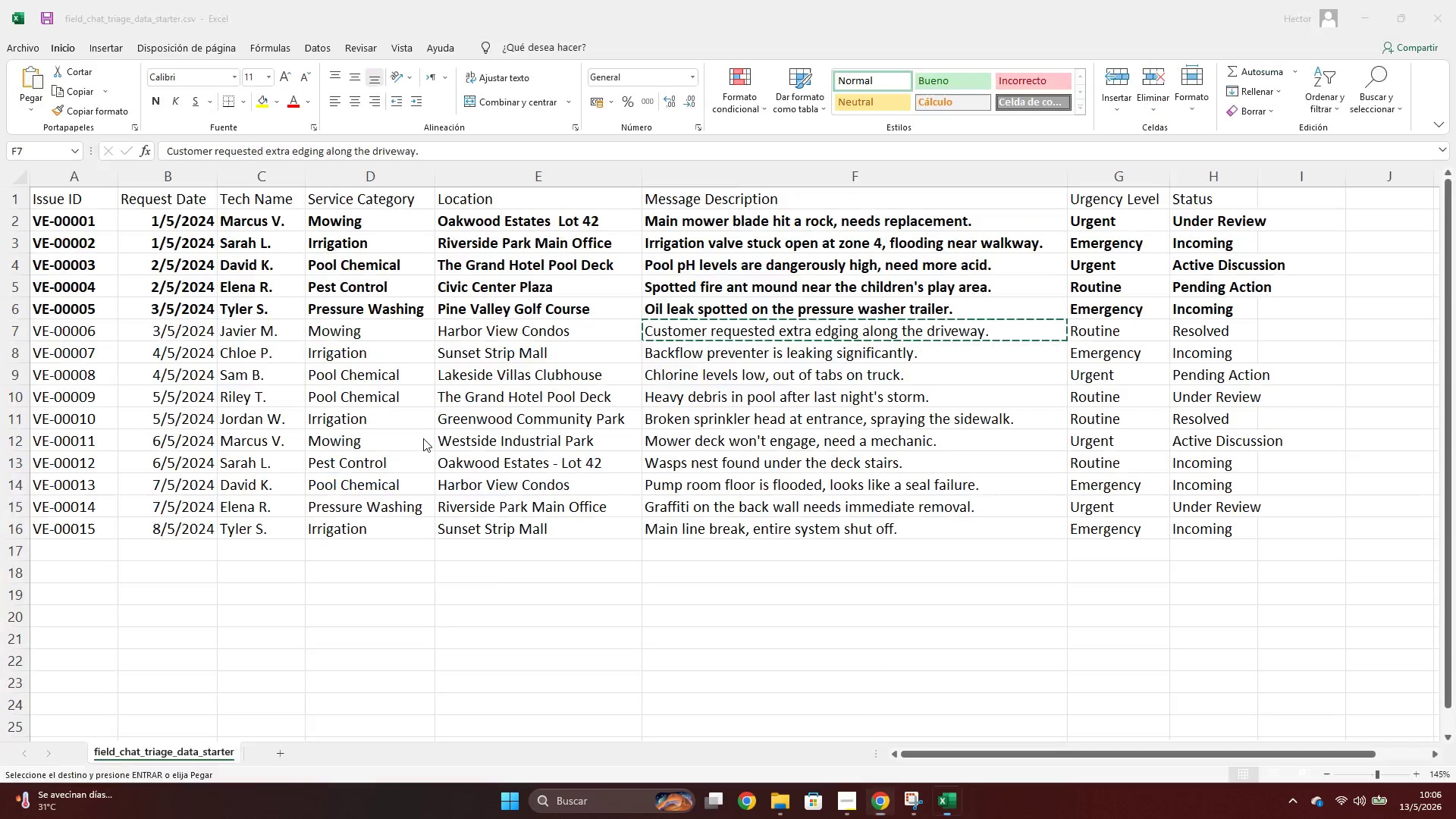 
key(Alt+Tab)
 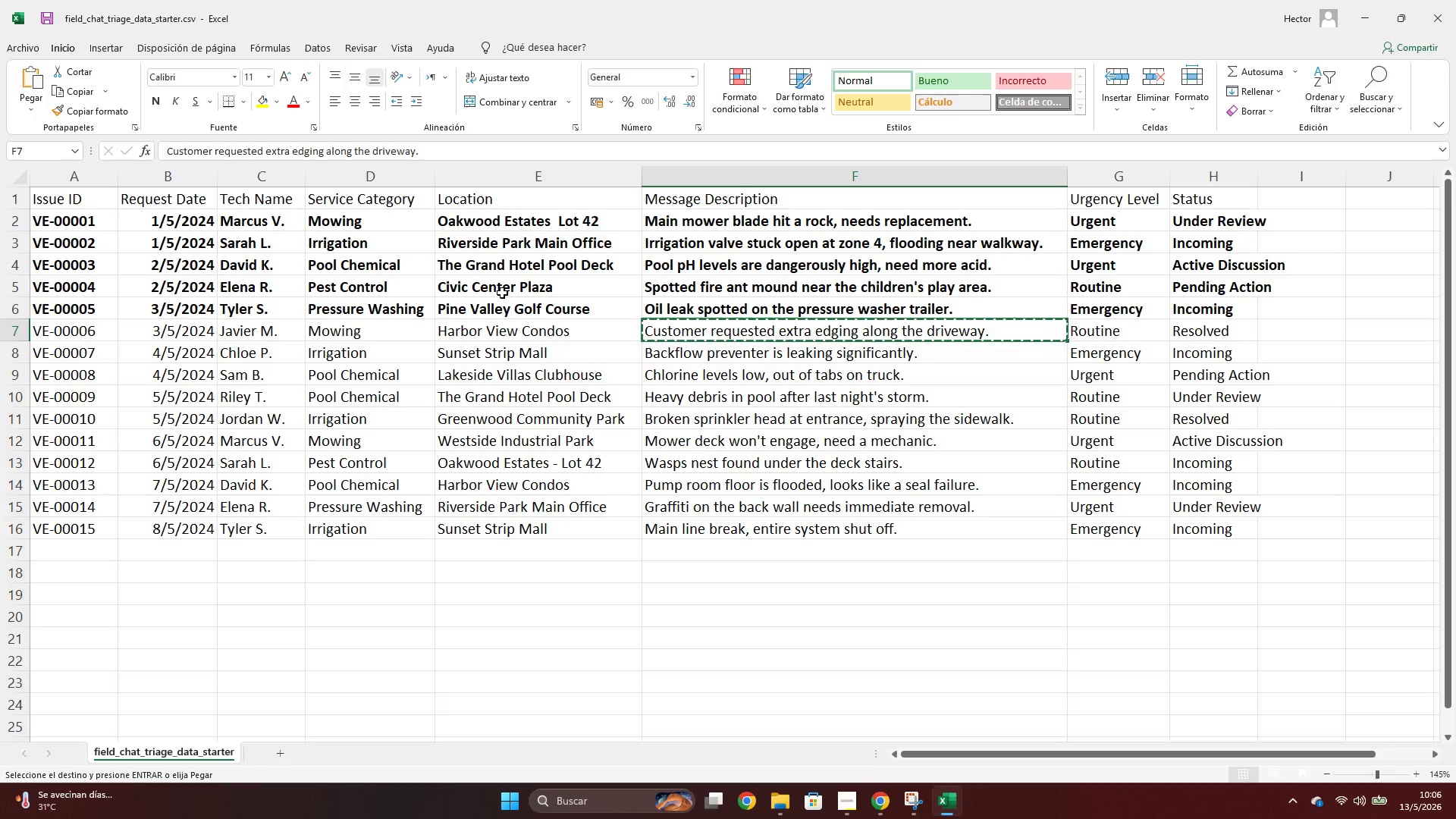 
key(Alt+AltLeft)
 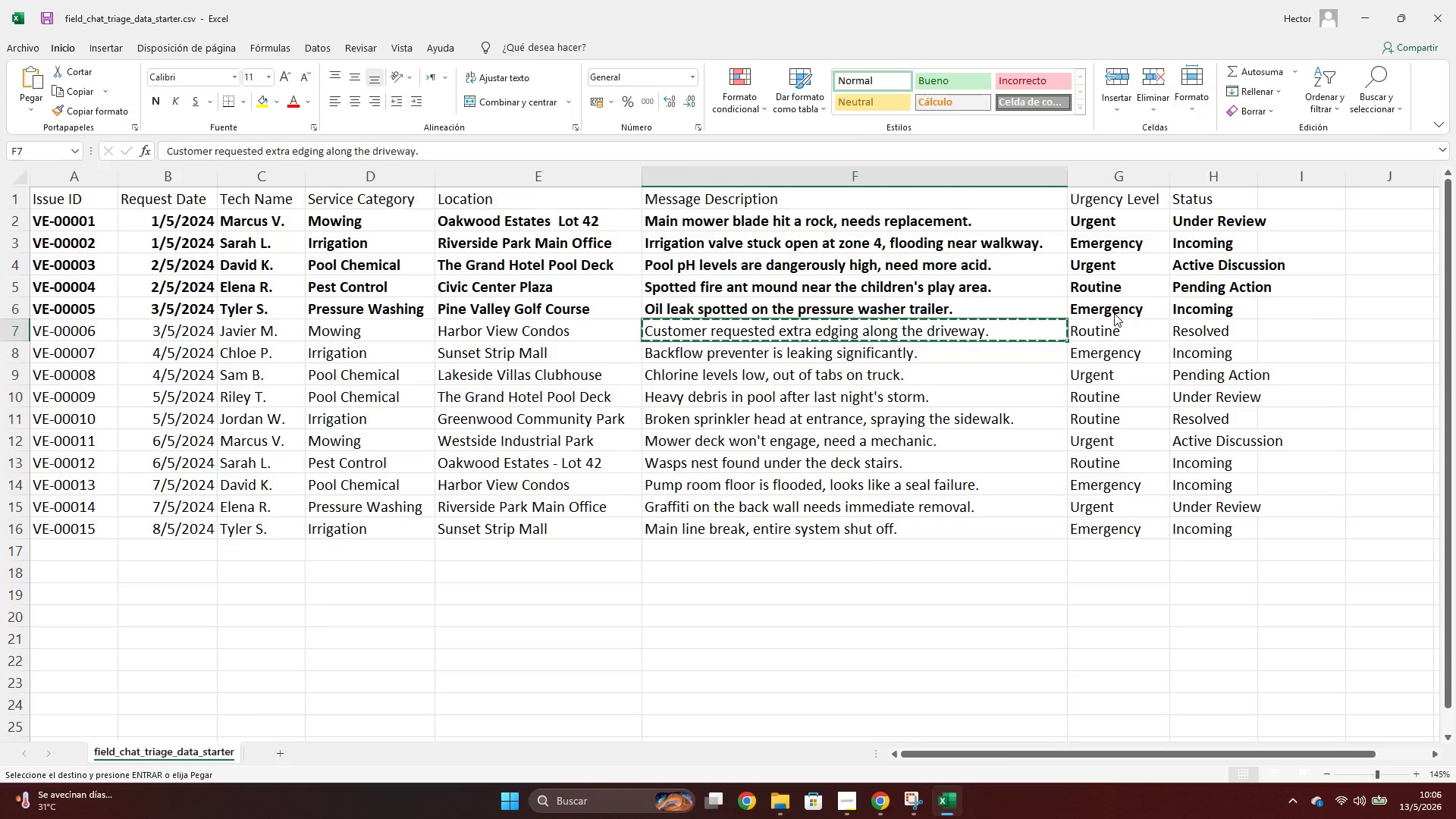 
key(Alt+Tab)
 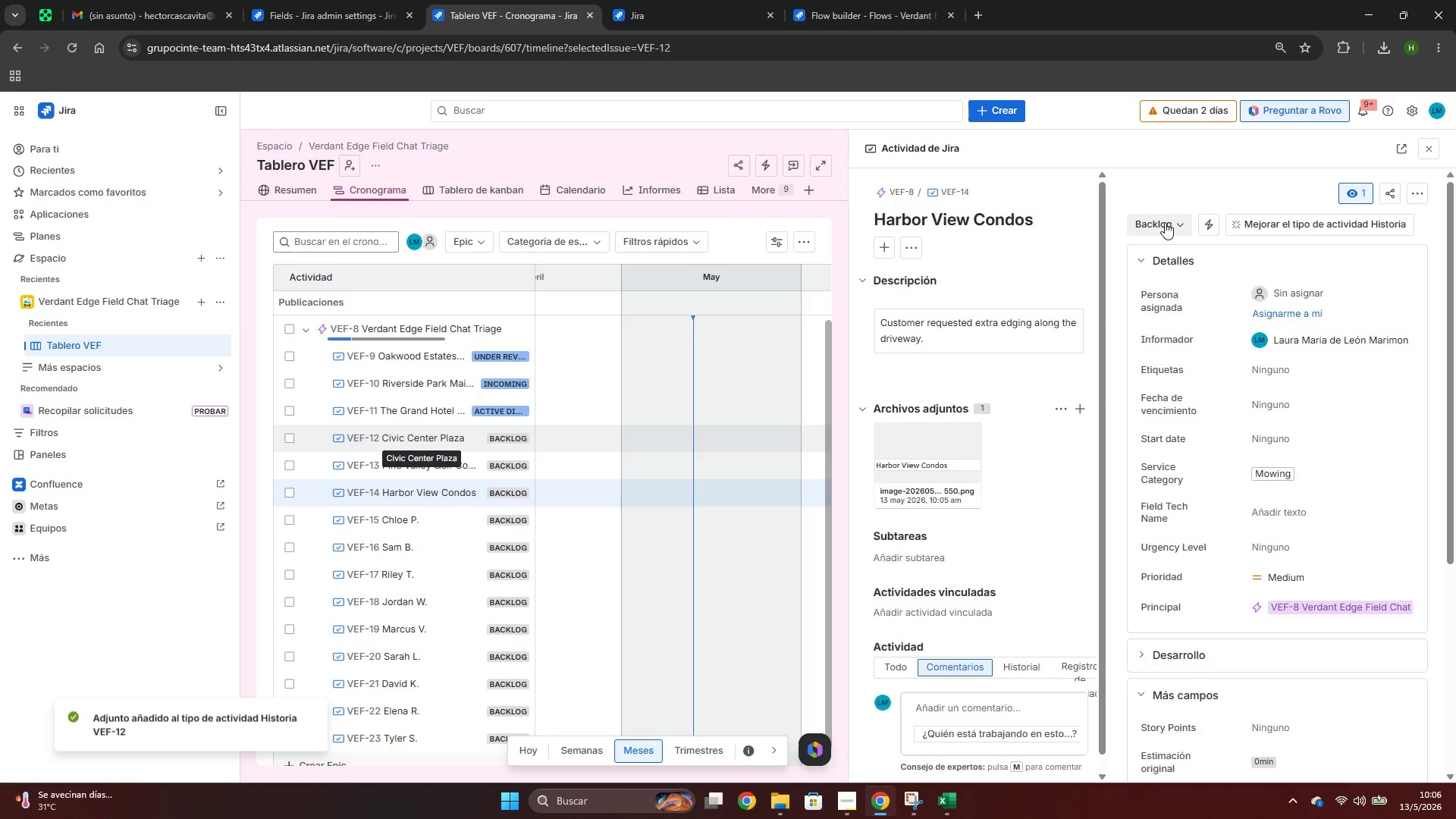 
left_click([1160, 221])
 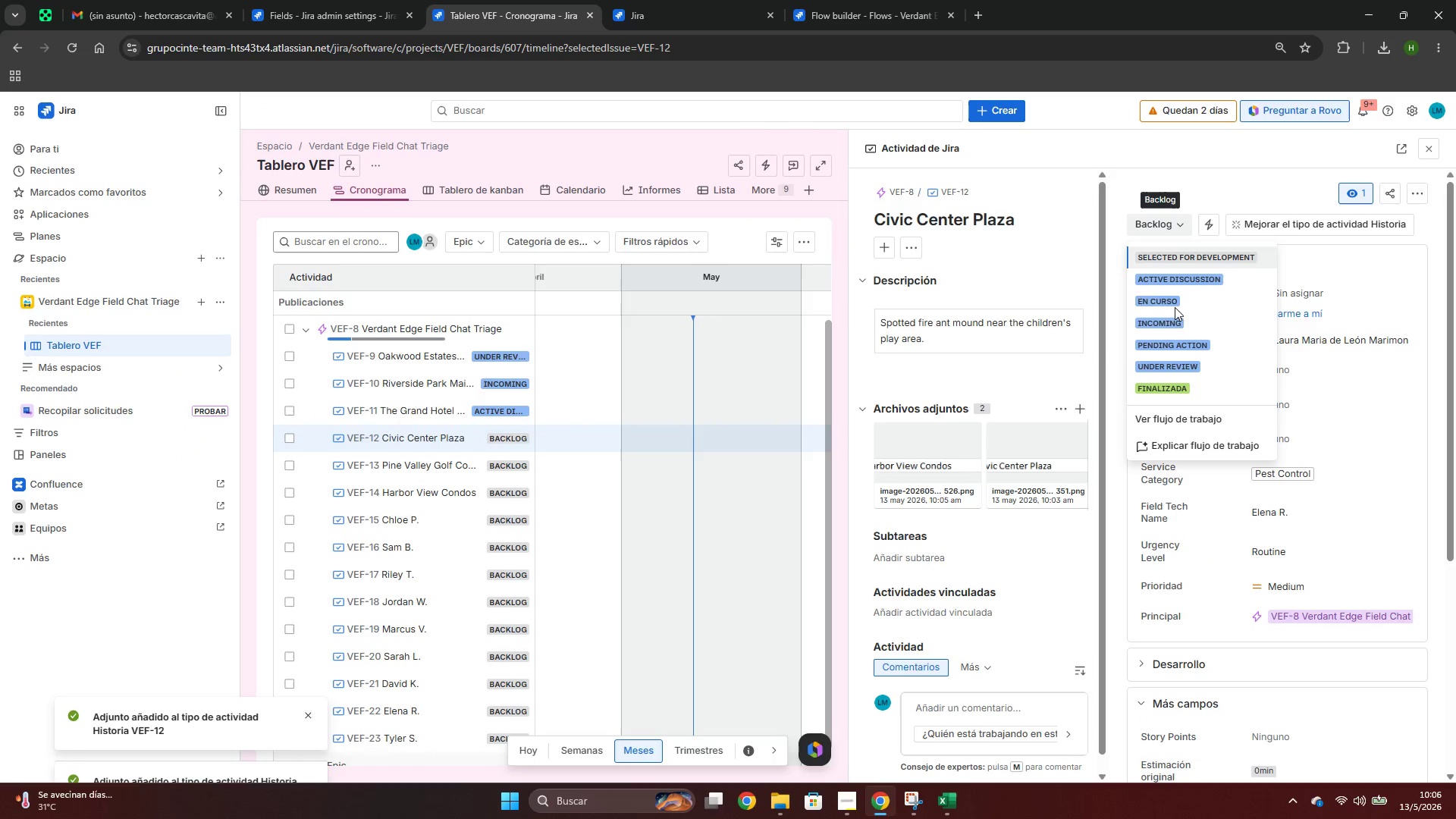 
wait(8.45)
 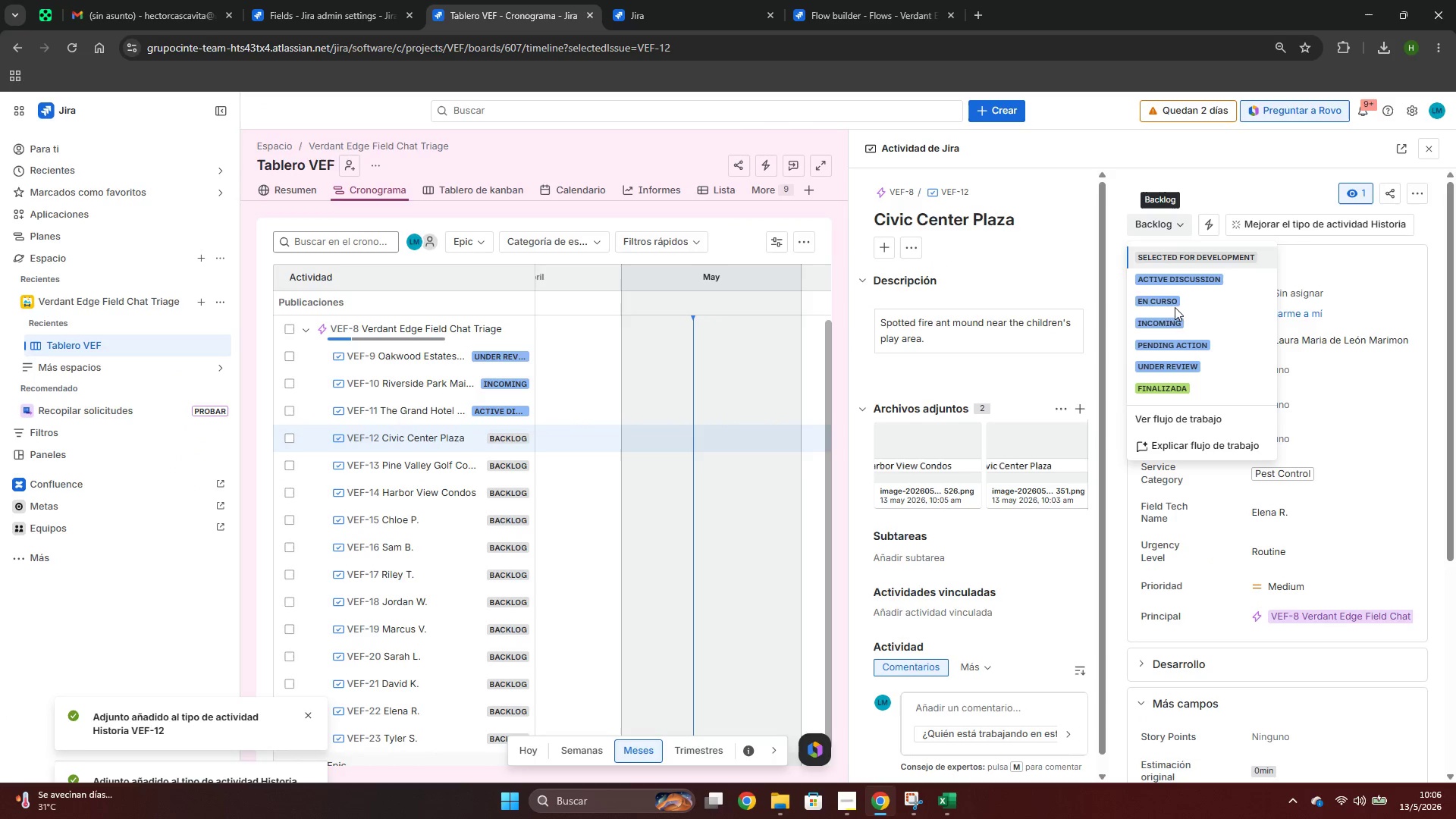 
key(Alt+AltLeft)
 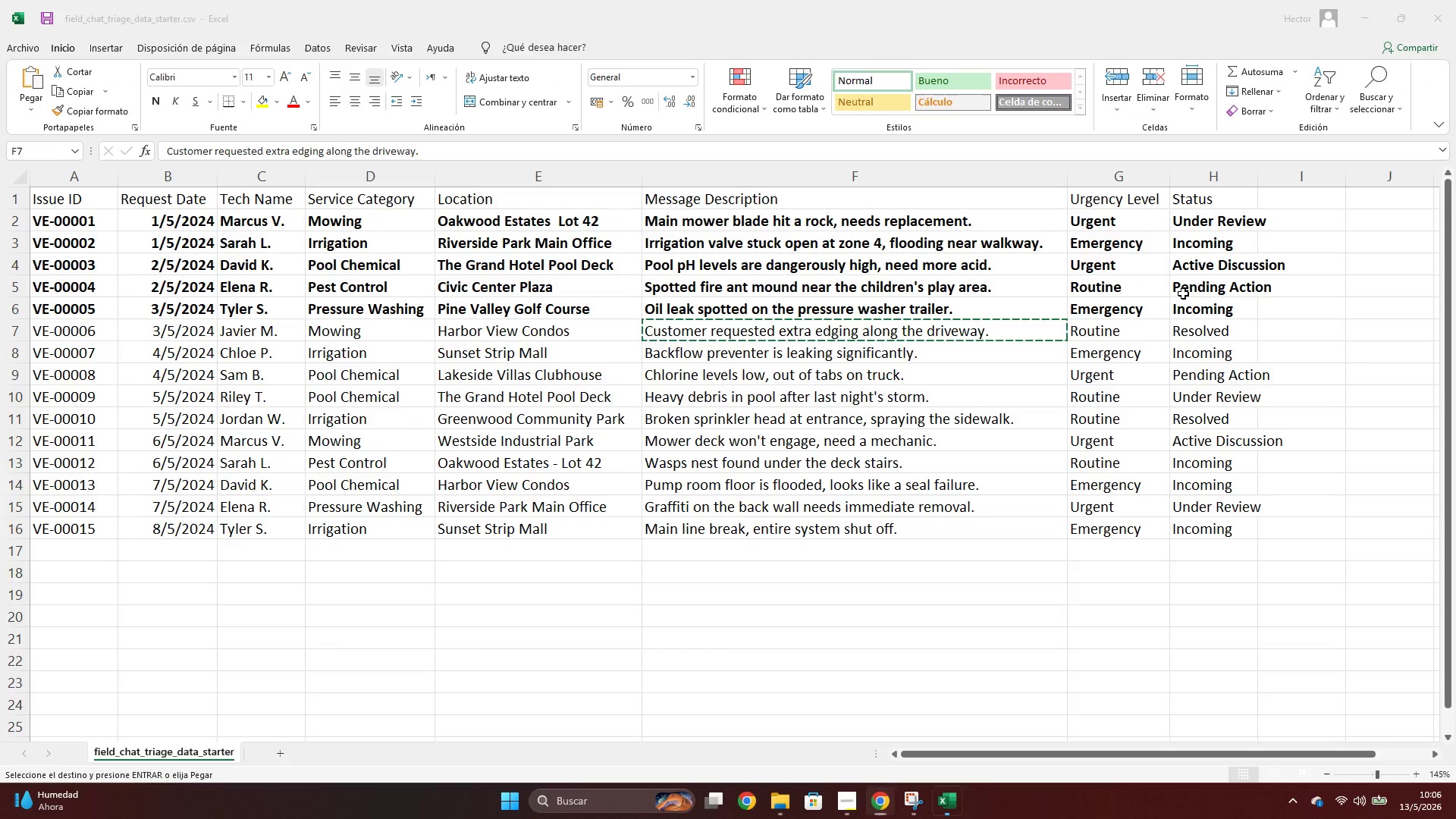 
key(Alt+Tab)
 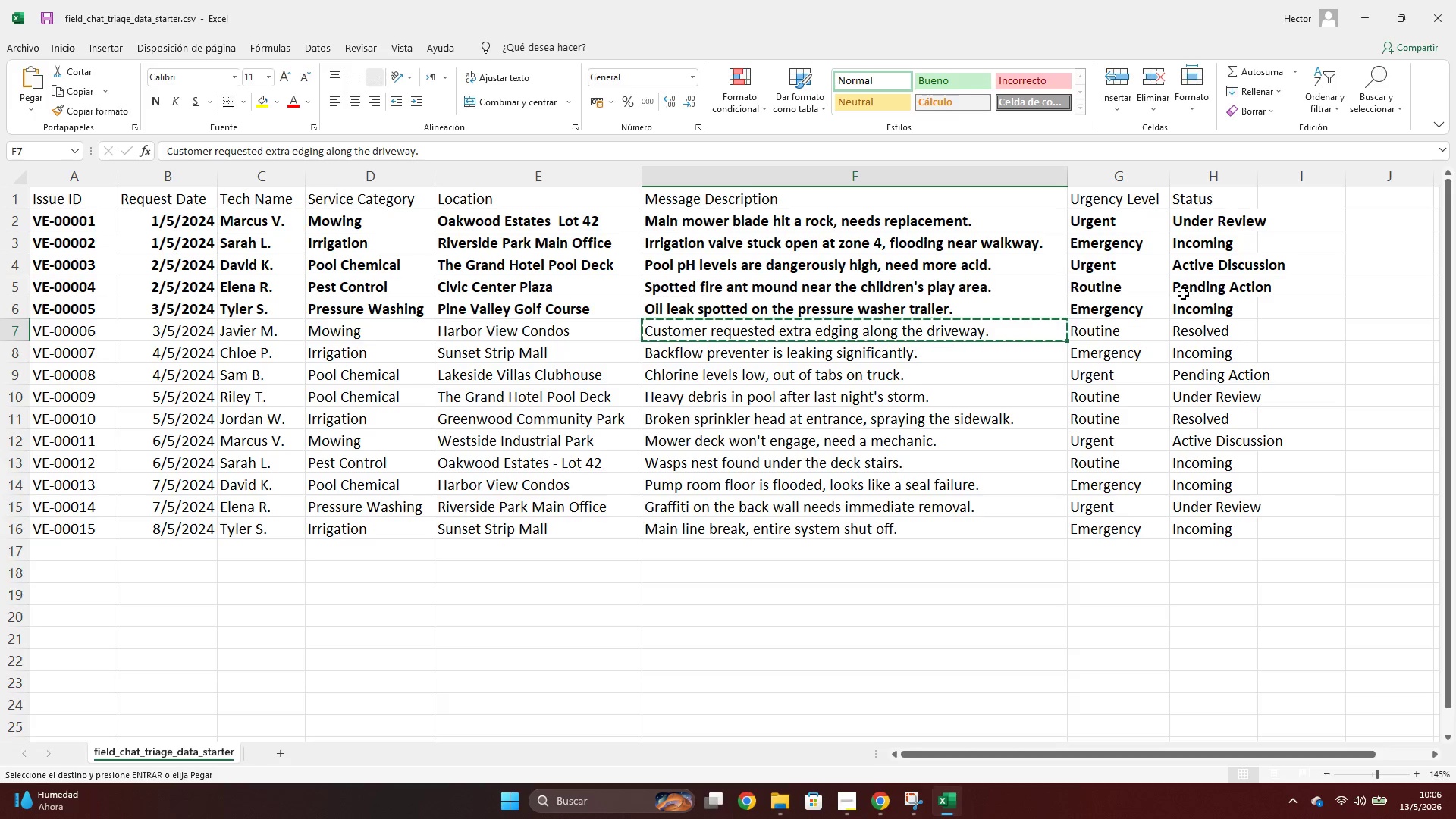 
key(Alt+AltLeft)
 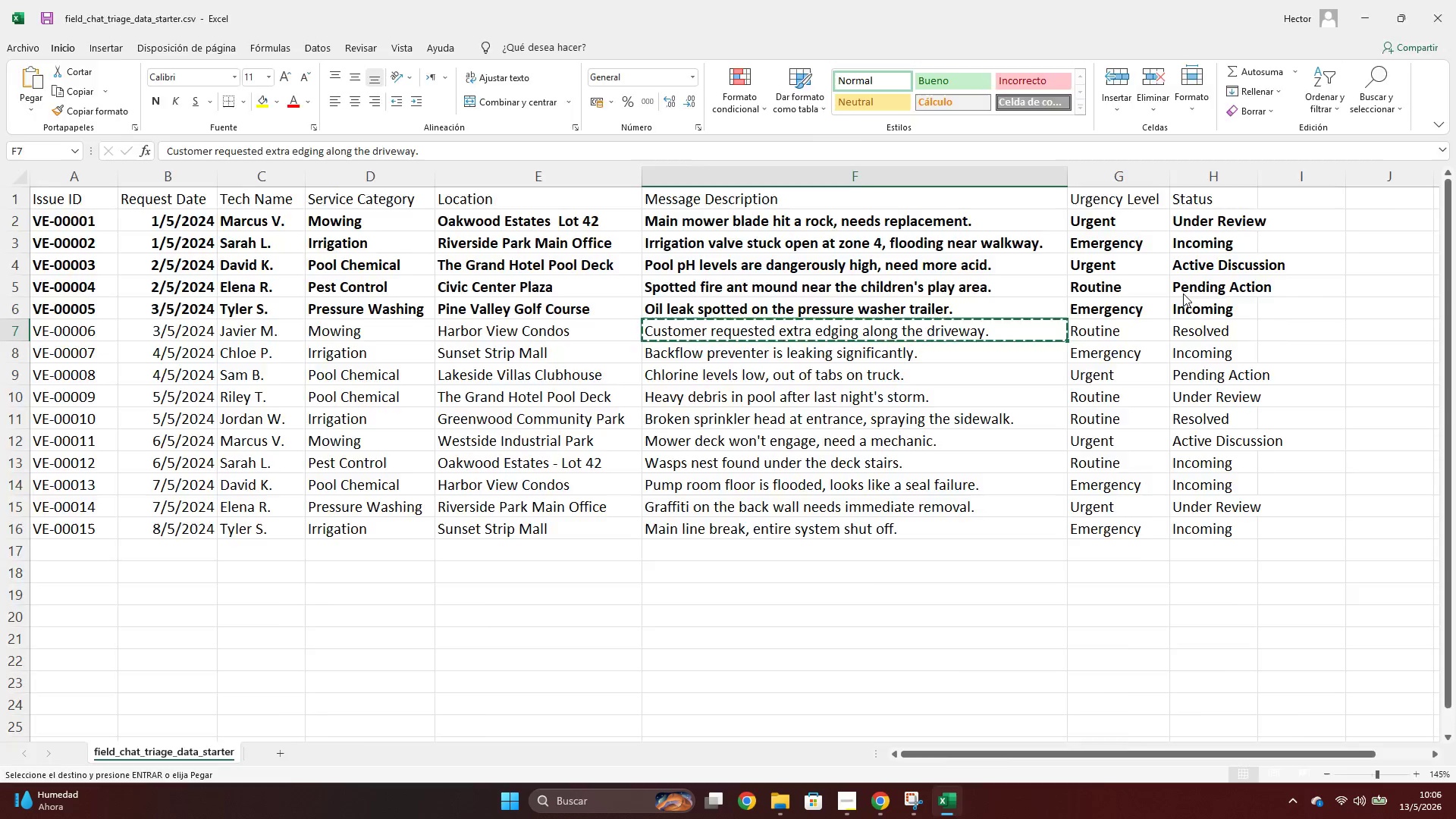 
key(Alt+Tab)
 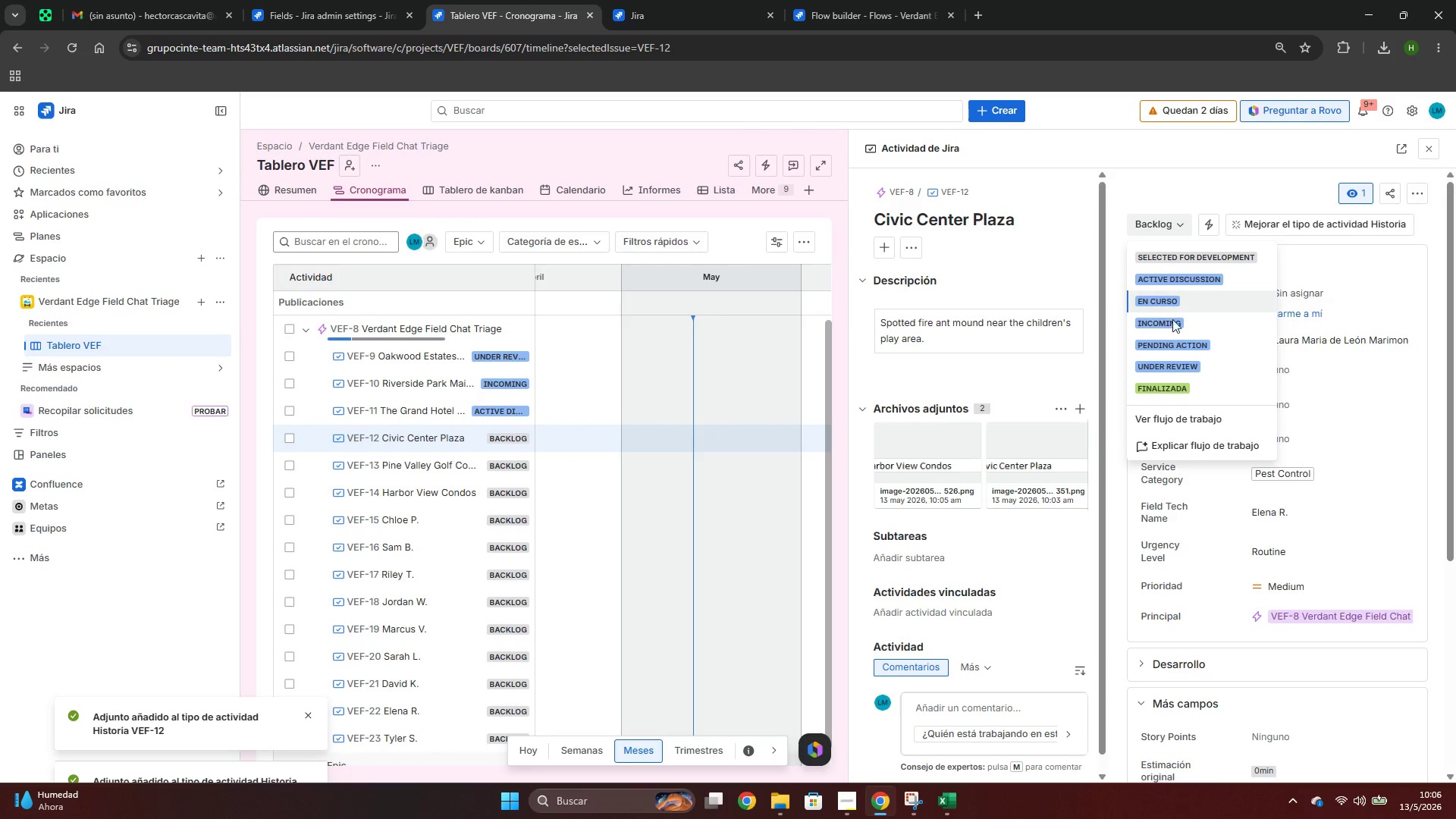 
key(Alt+AltLeft)
 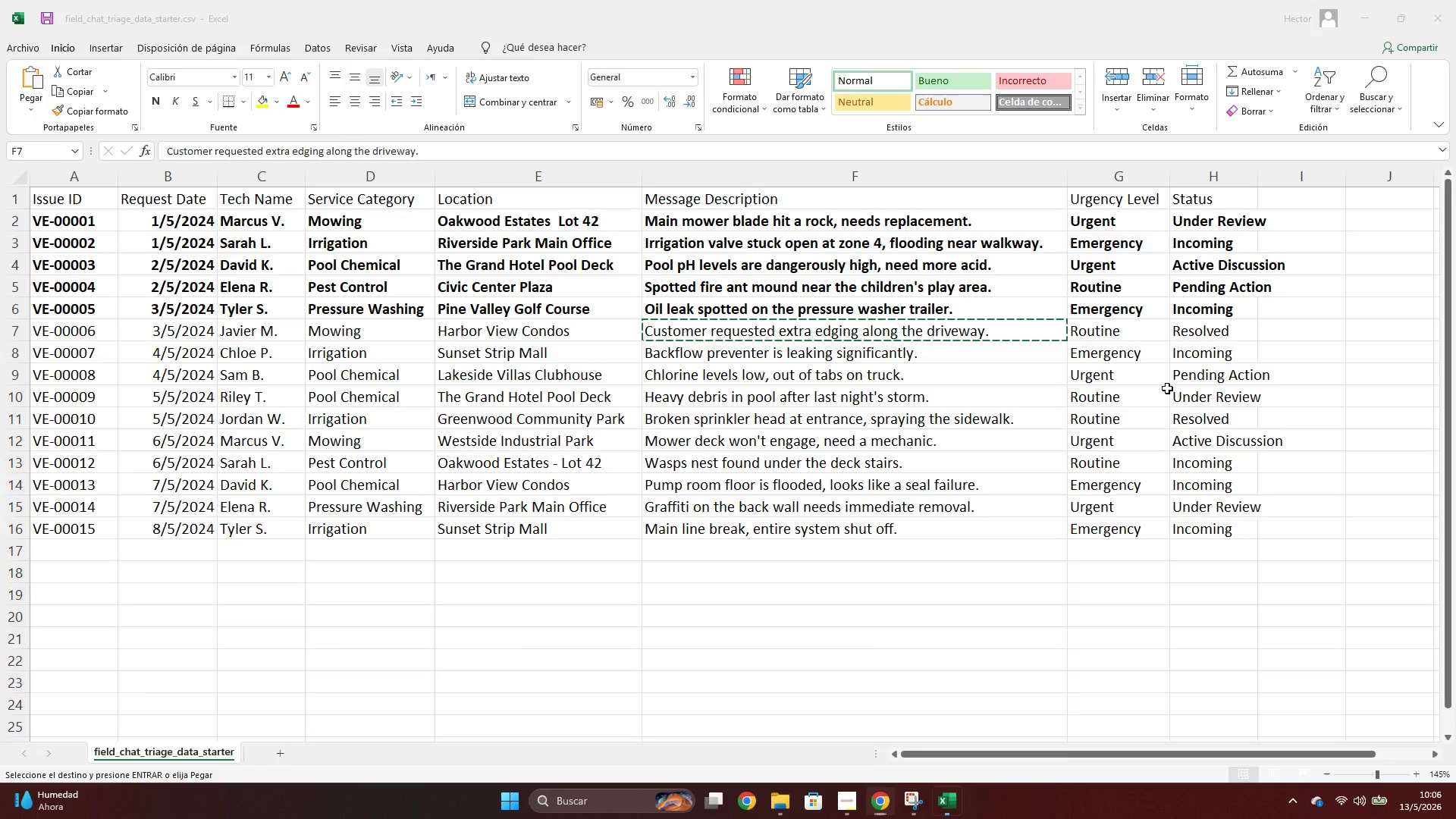 
key(Alt+Tab)
 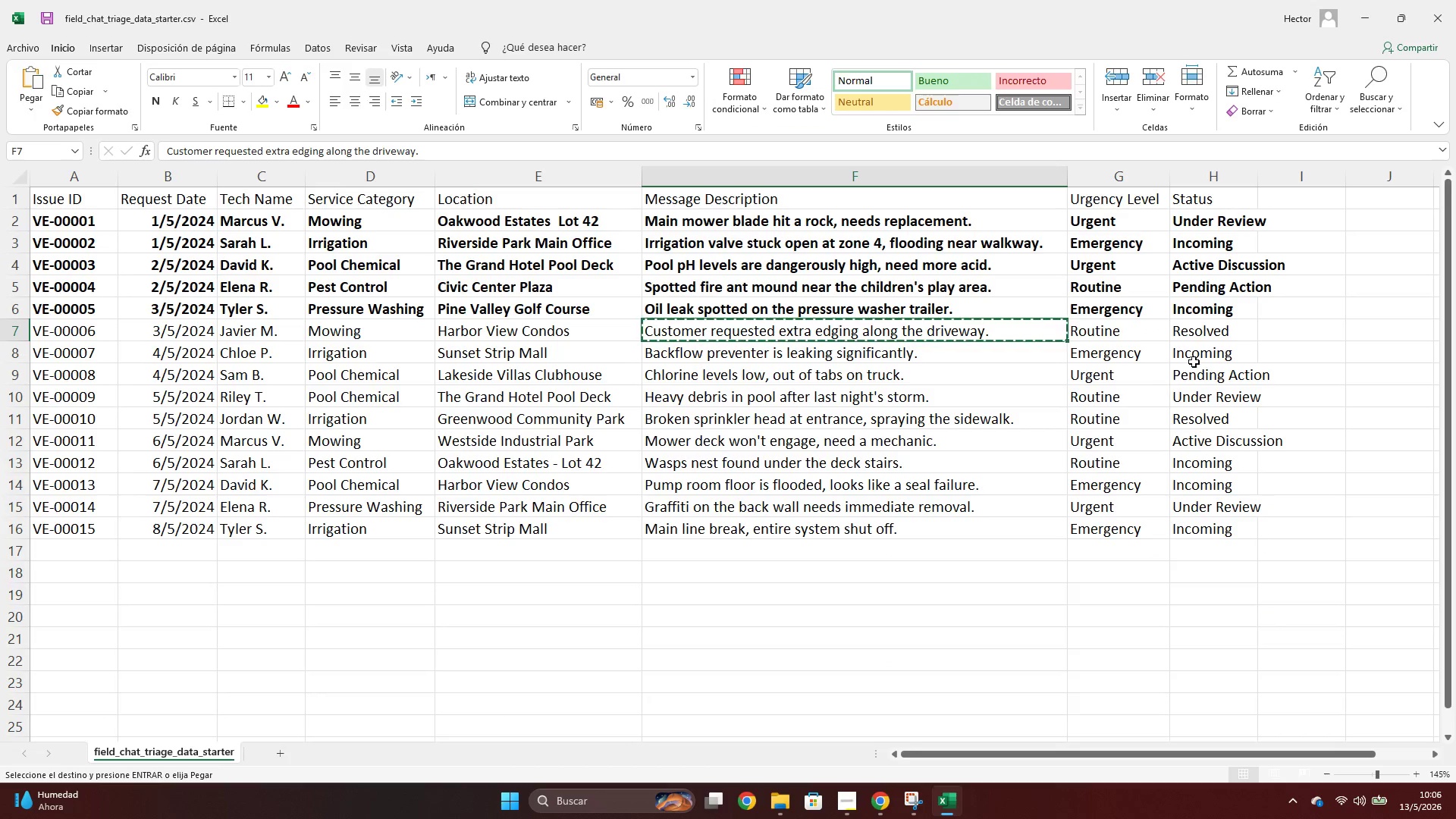 
key(Alt+AltLeft)
 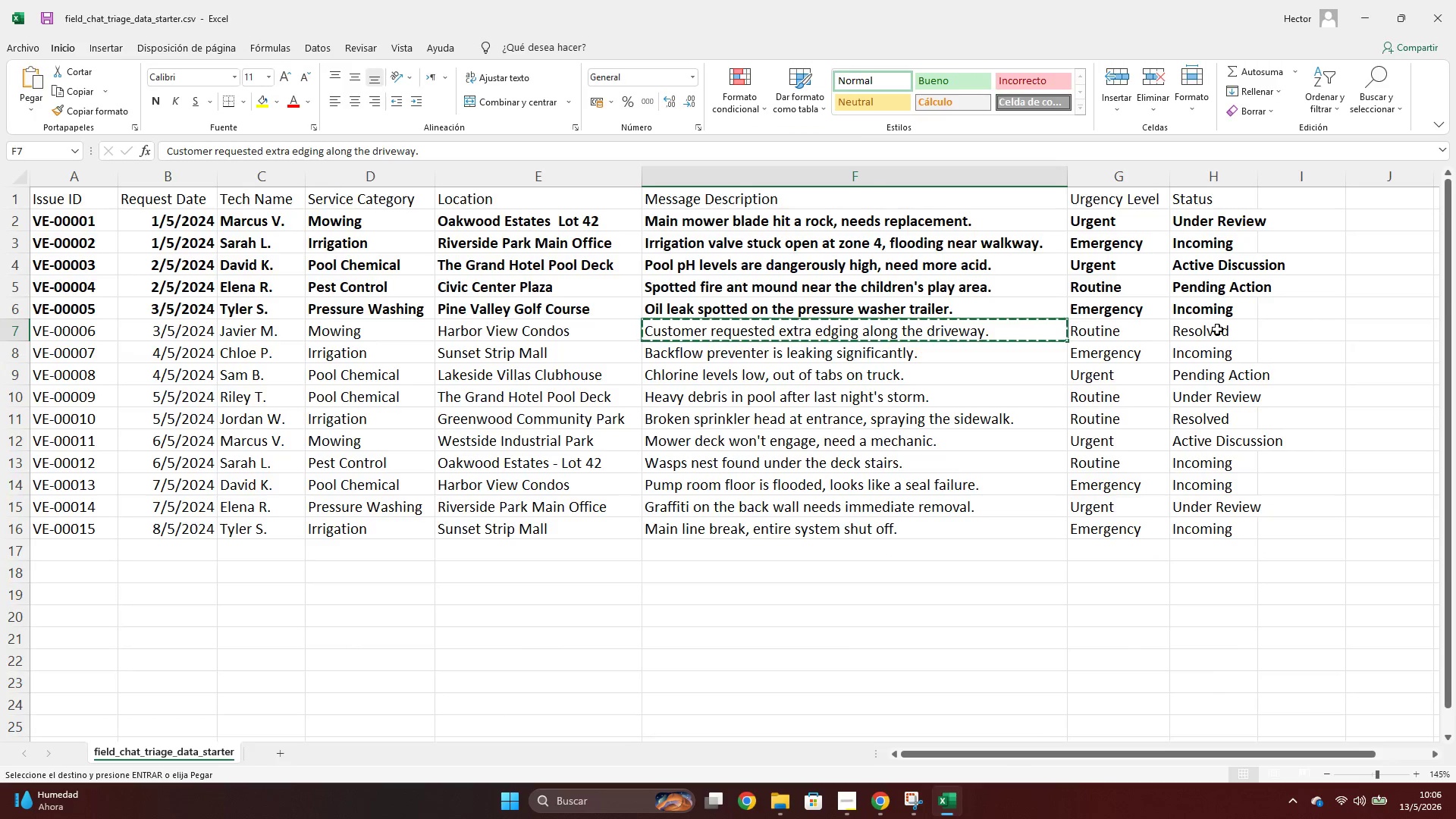 
key(Alt+Tab)
 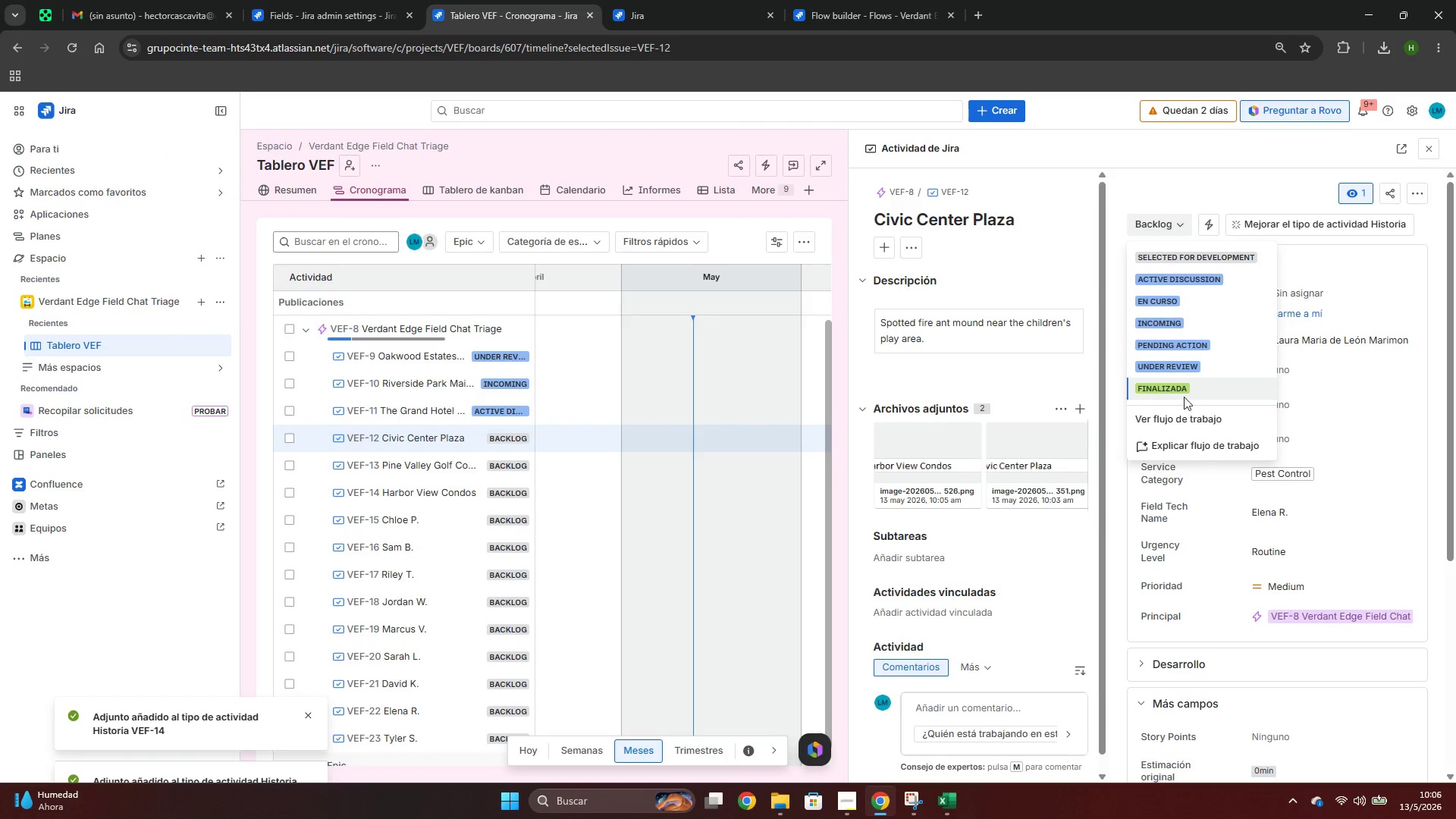 
left_click([375, 0])
 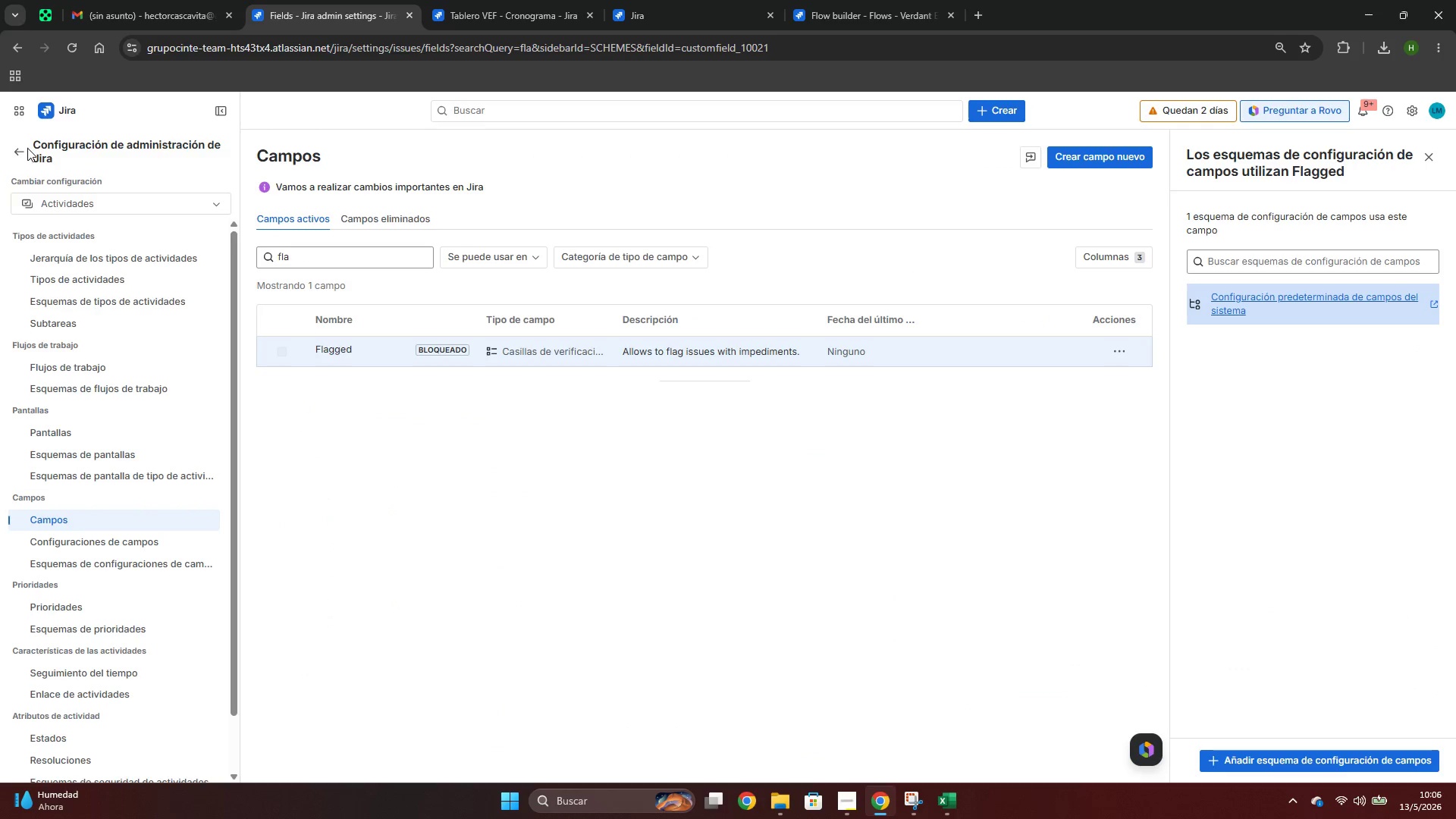 
double_click([19, 152])
 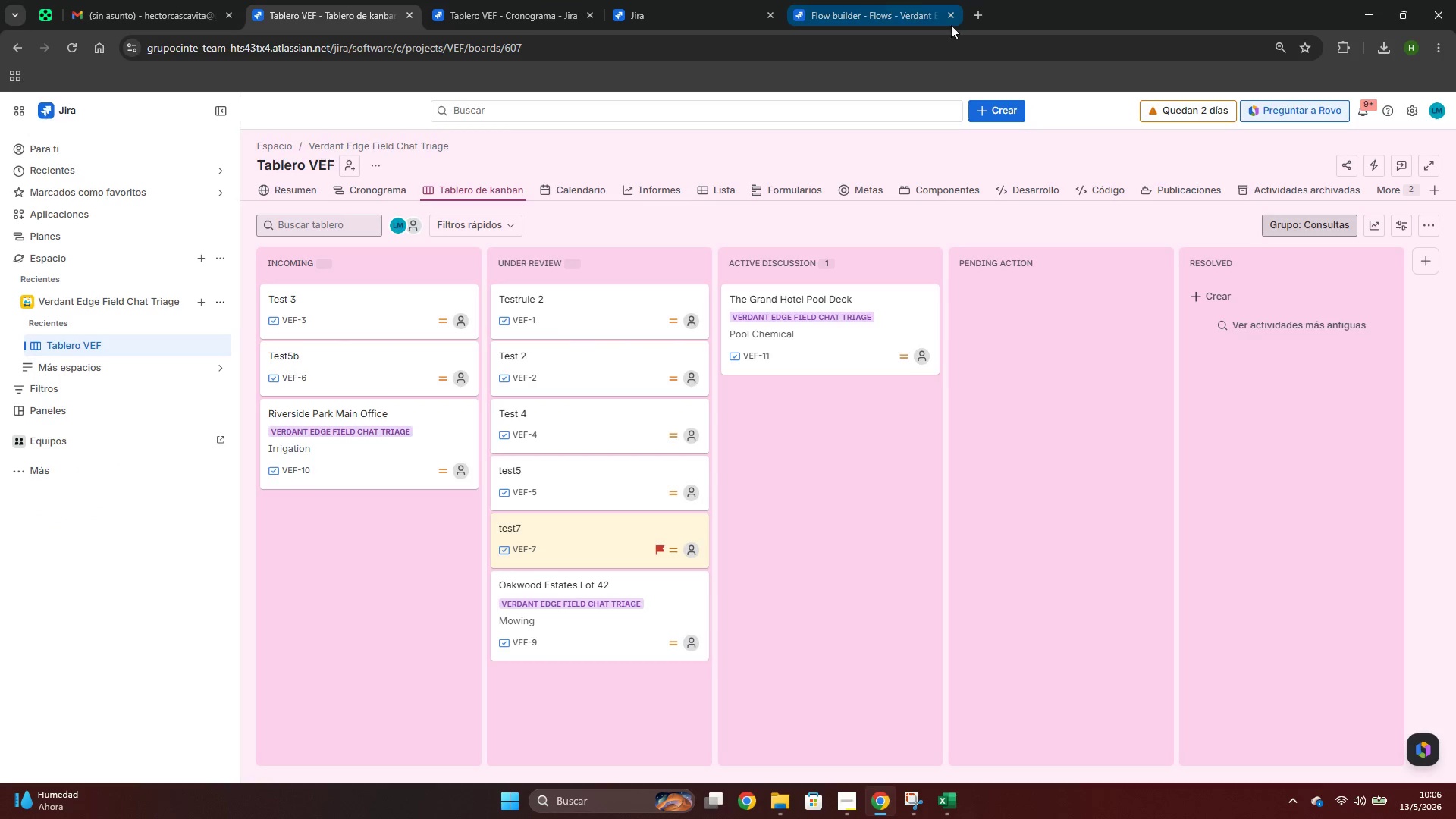 
wait(5.27)
 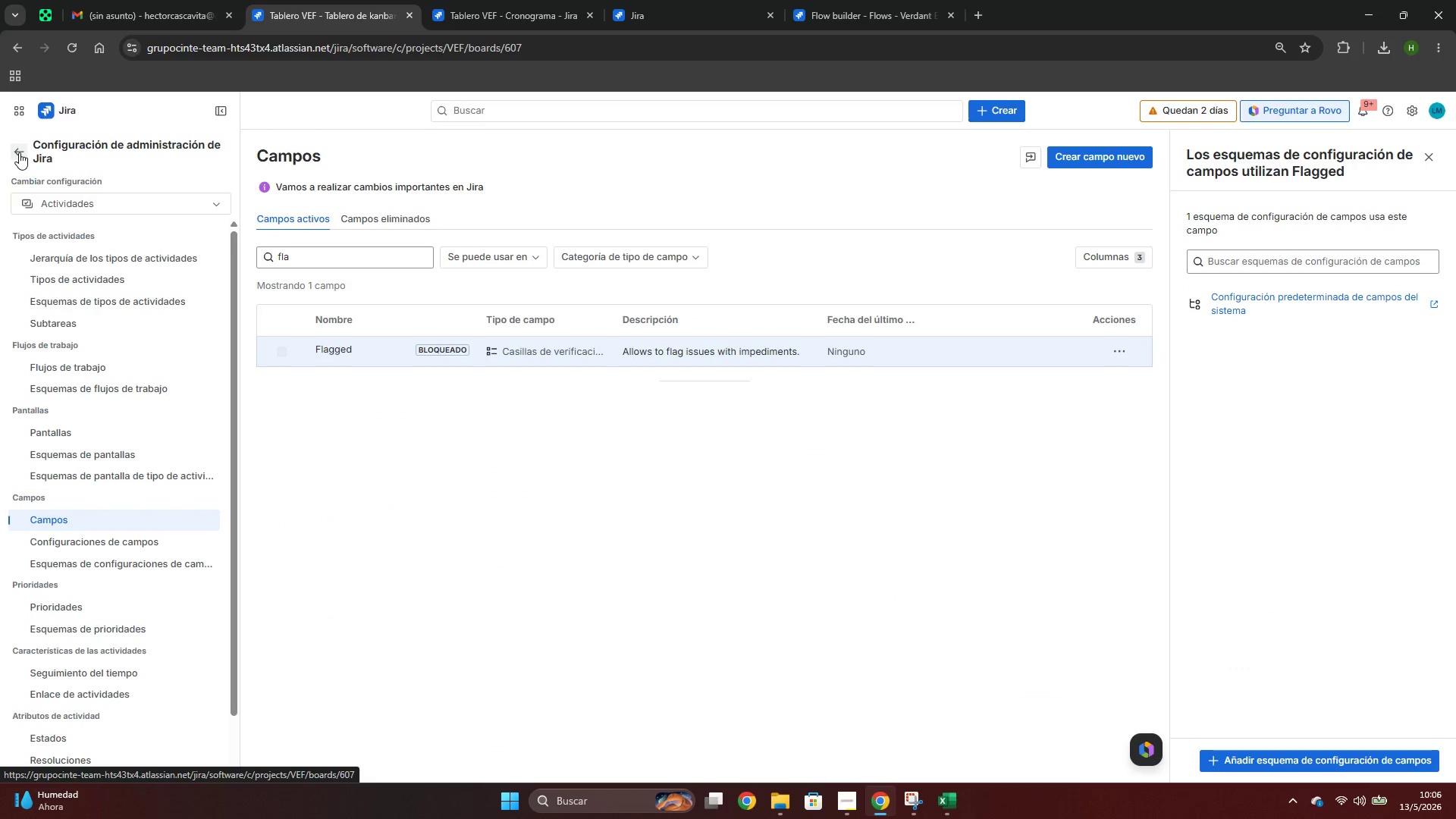 
left_click([925, 14])
 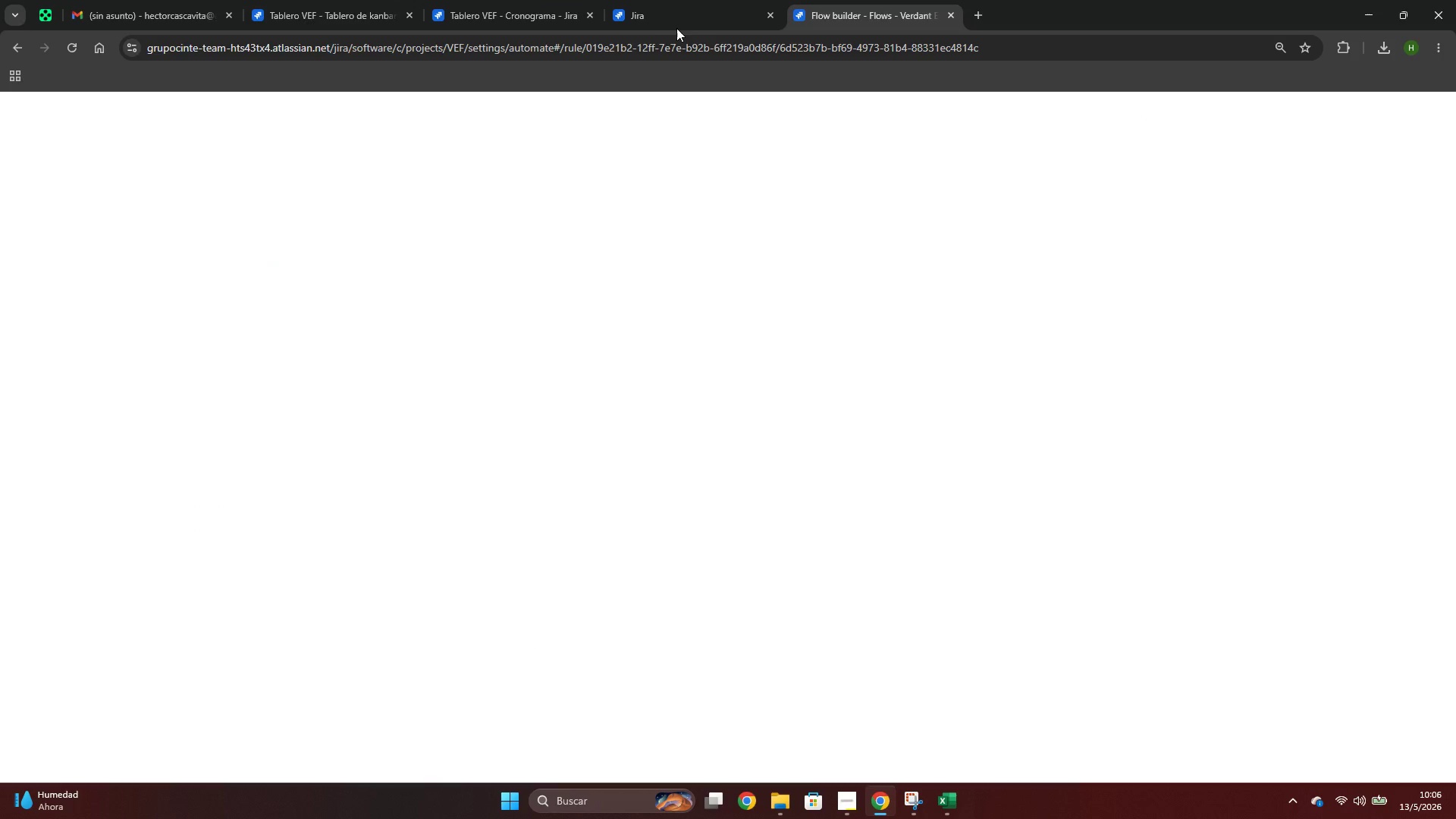 
left_click([658, 20])
 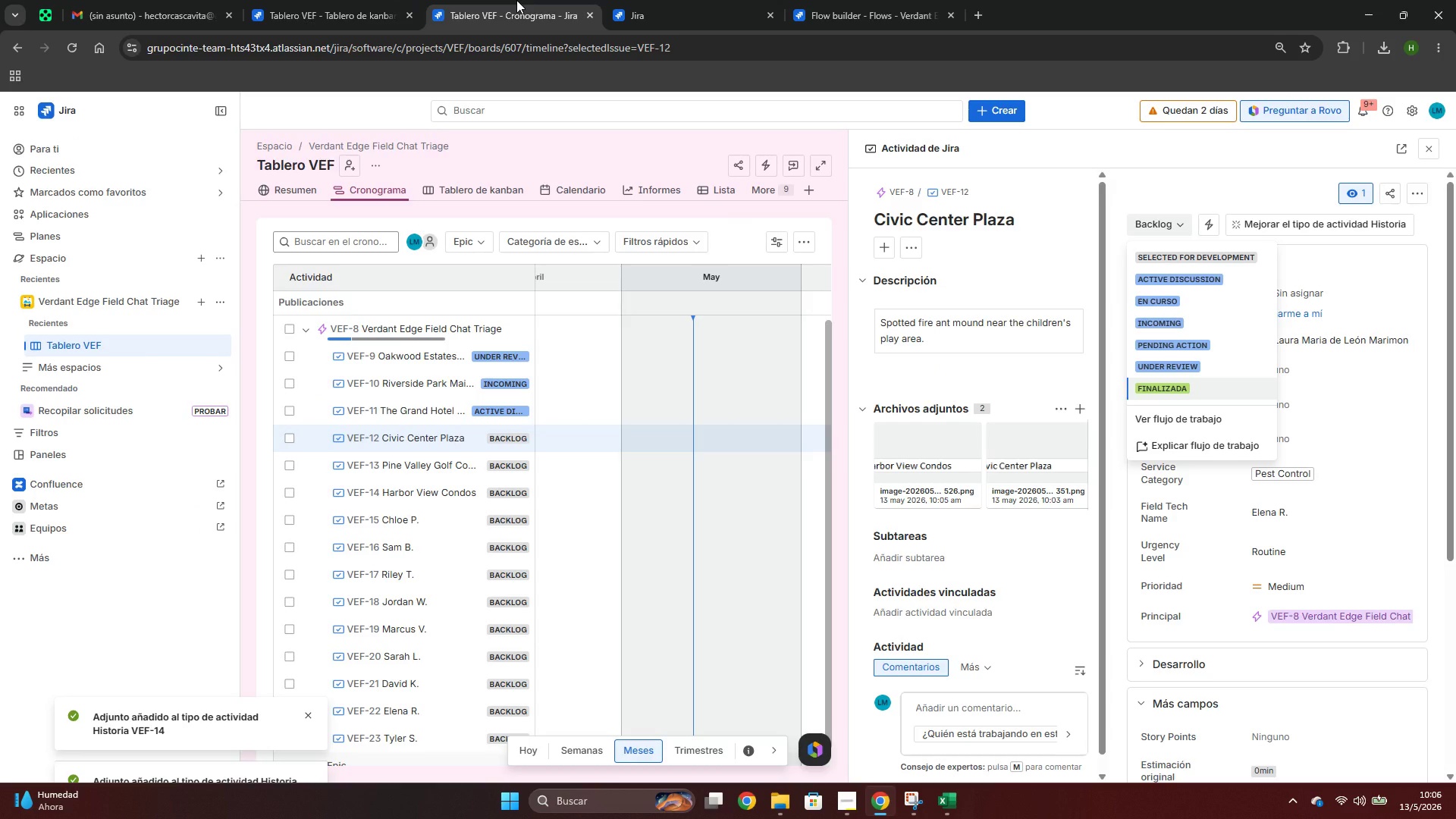 
triple_click([389, 0])
 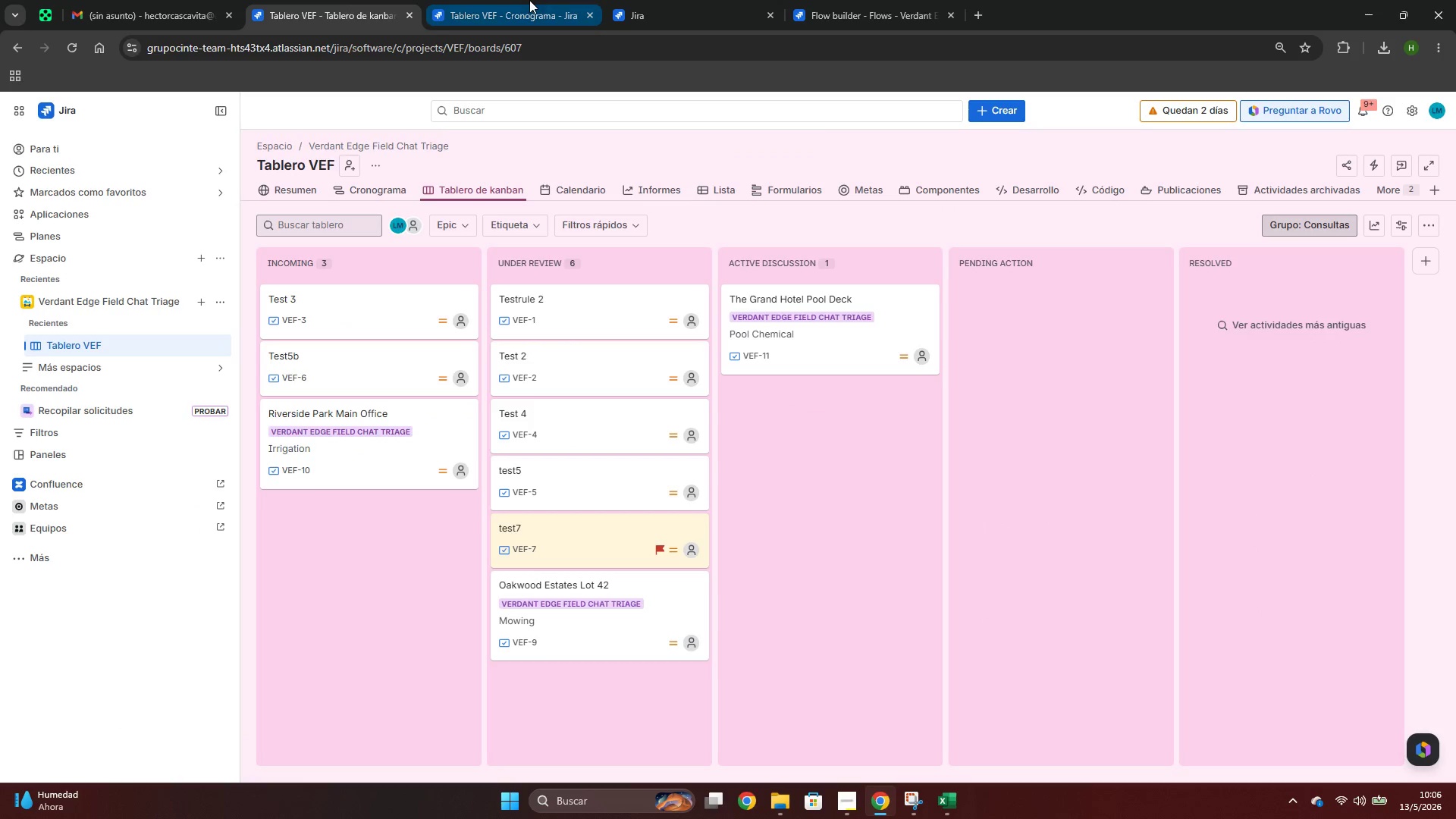 
left_click([529, 0])
 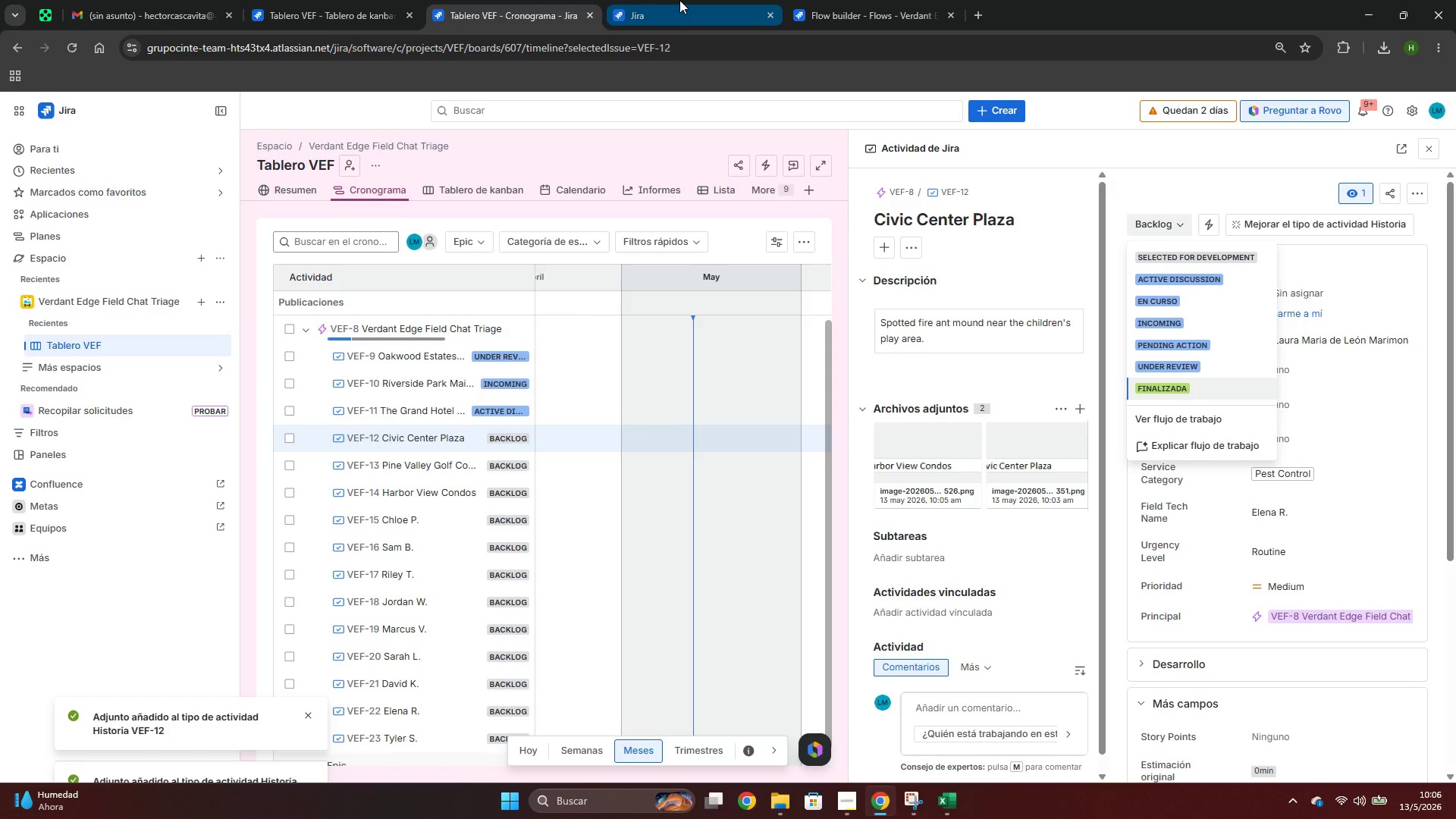 
left_click([679, 0])
 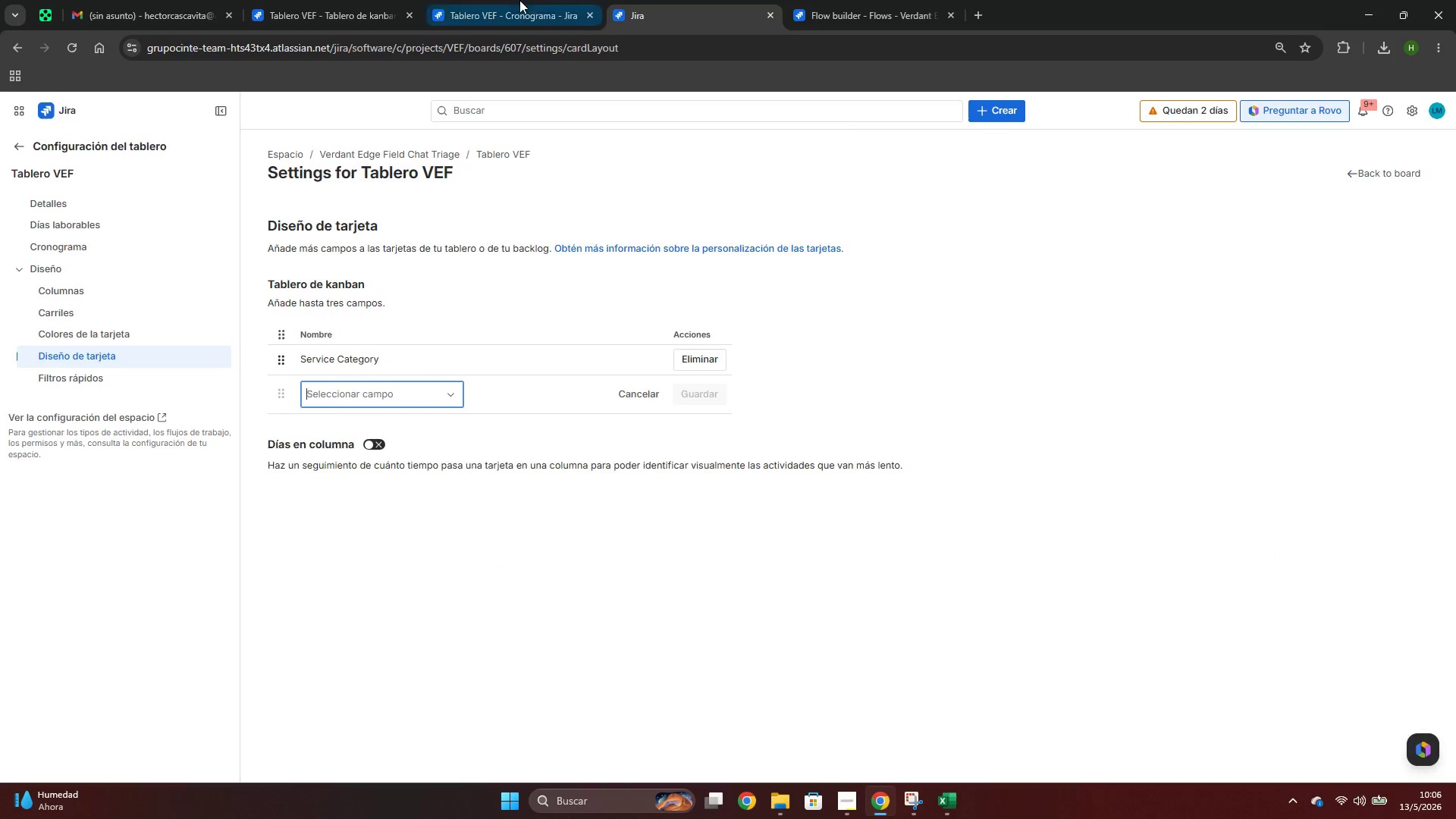 
left_click([519, 0])
 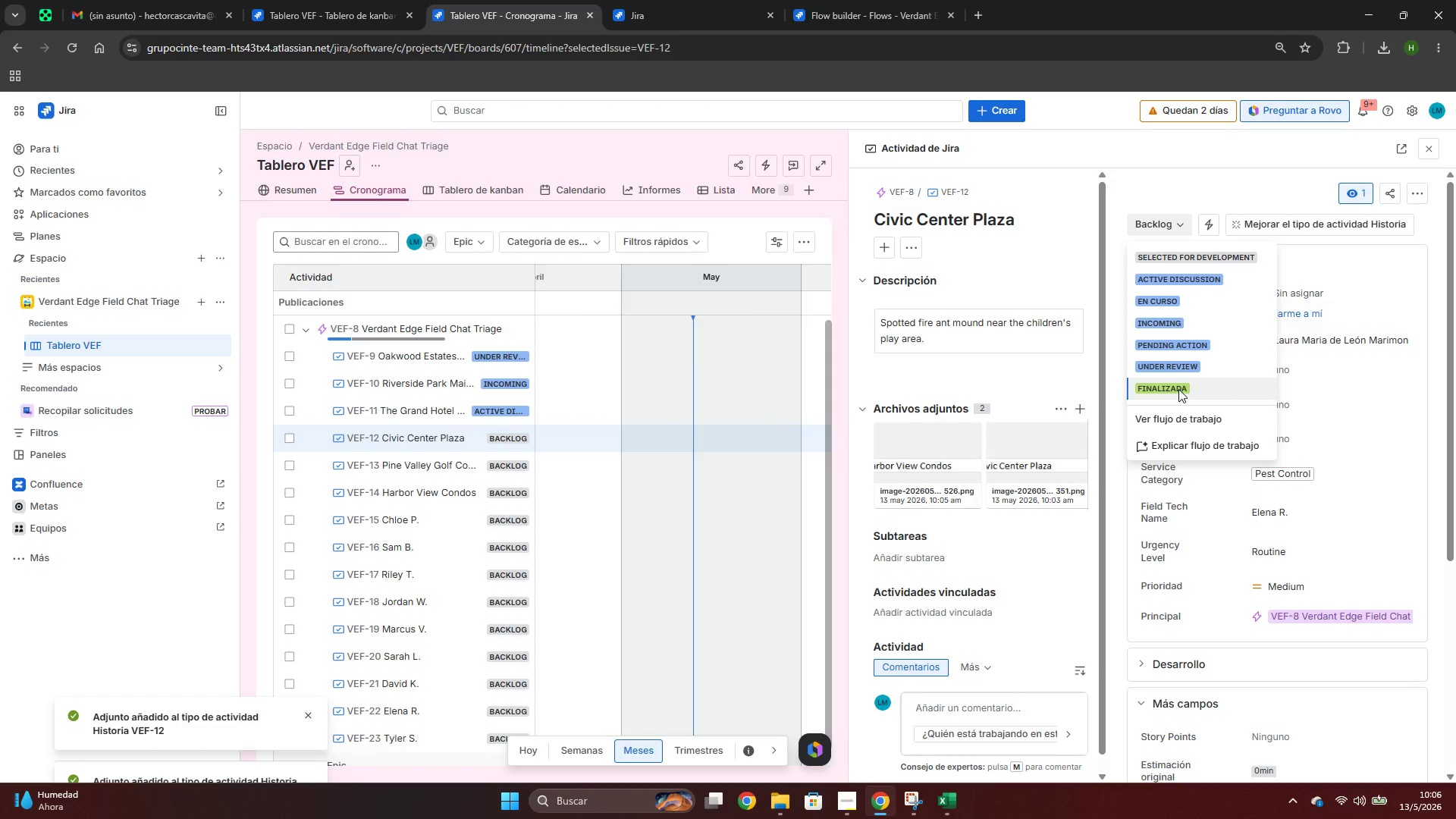 
left_click([1178, 389])
 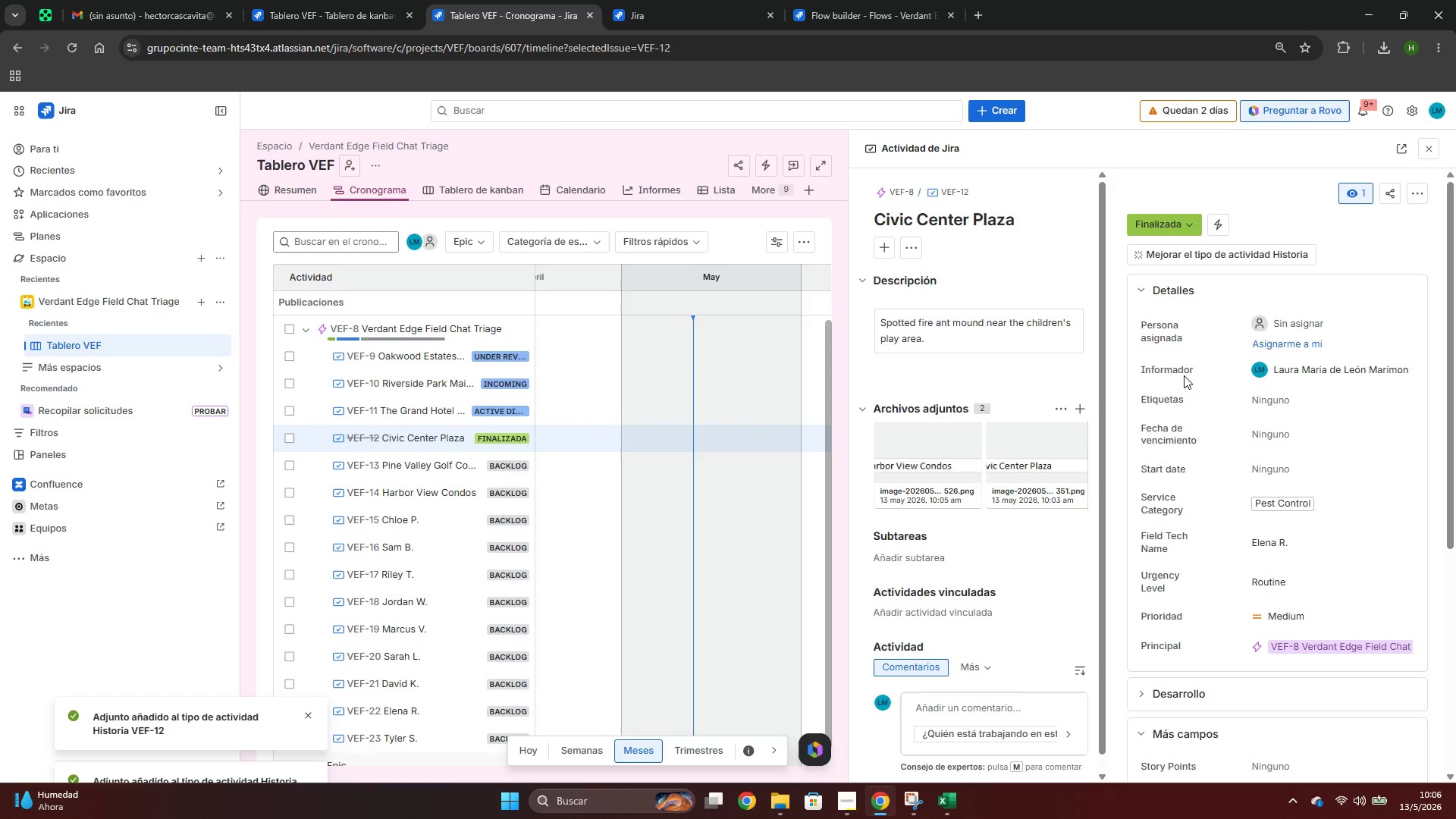 
key(Alt+AltLeft)
 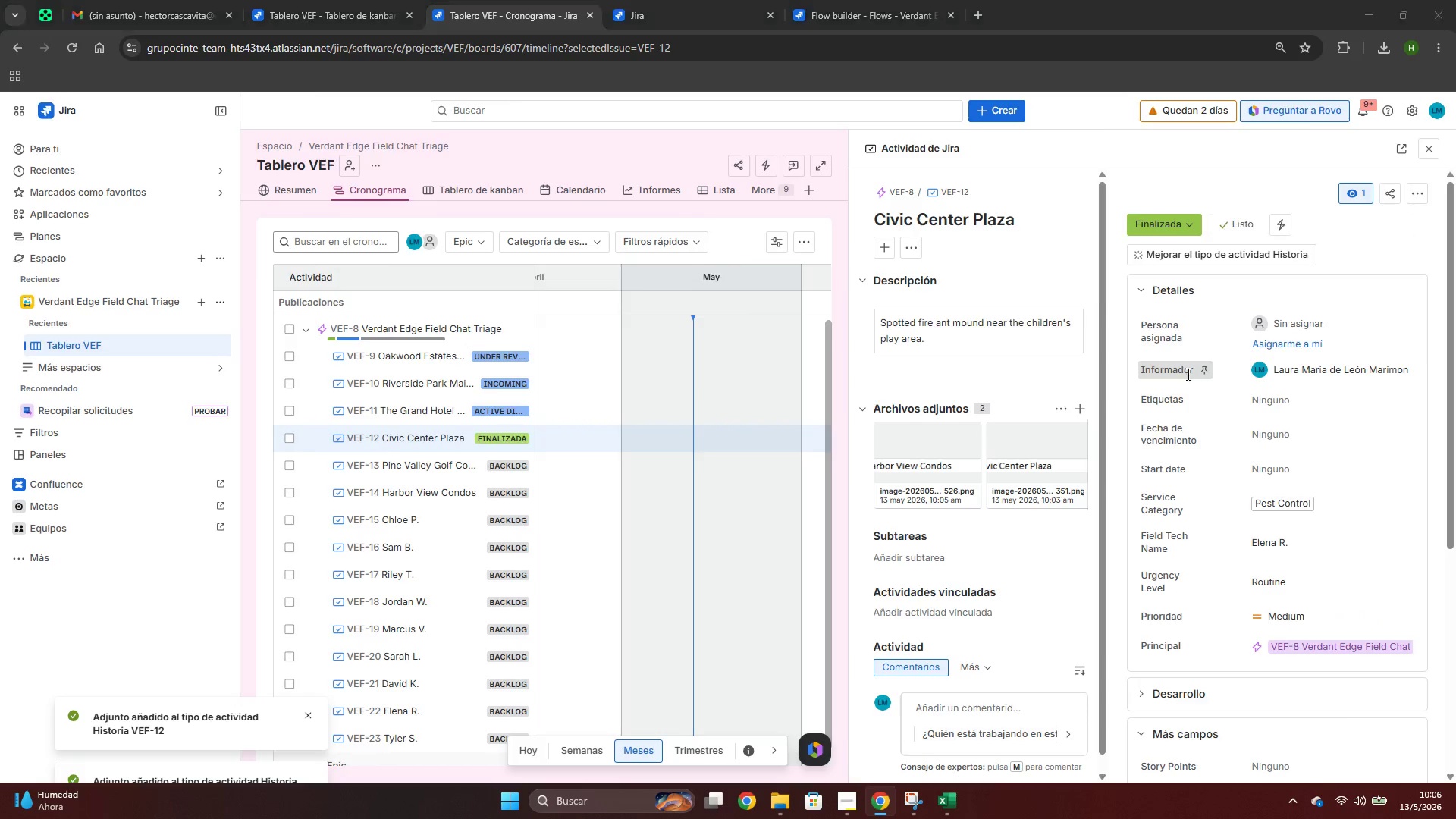 
key(Alt+Tab)
 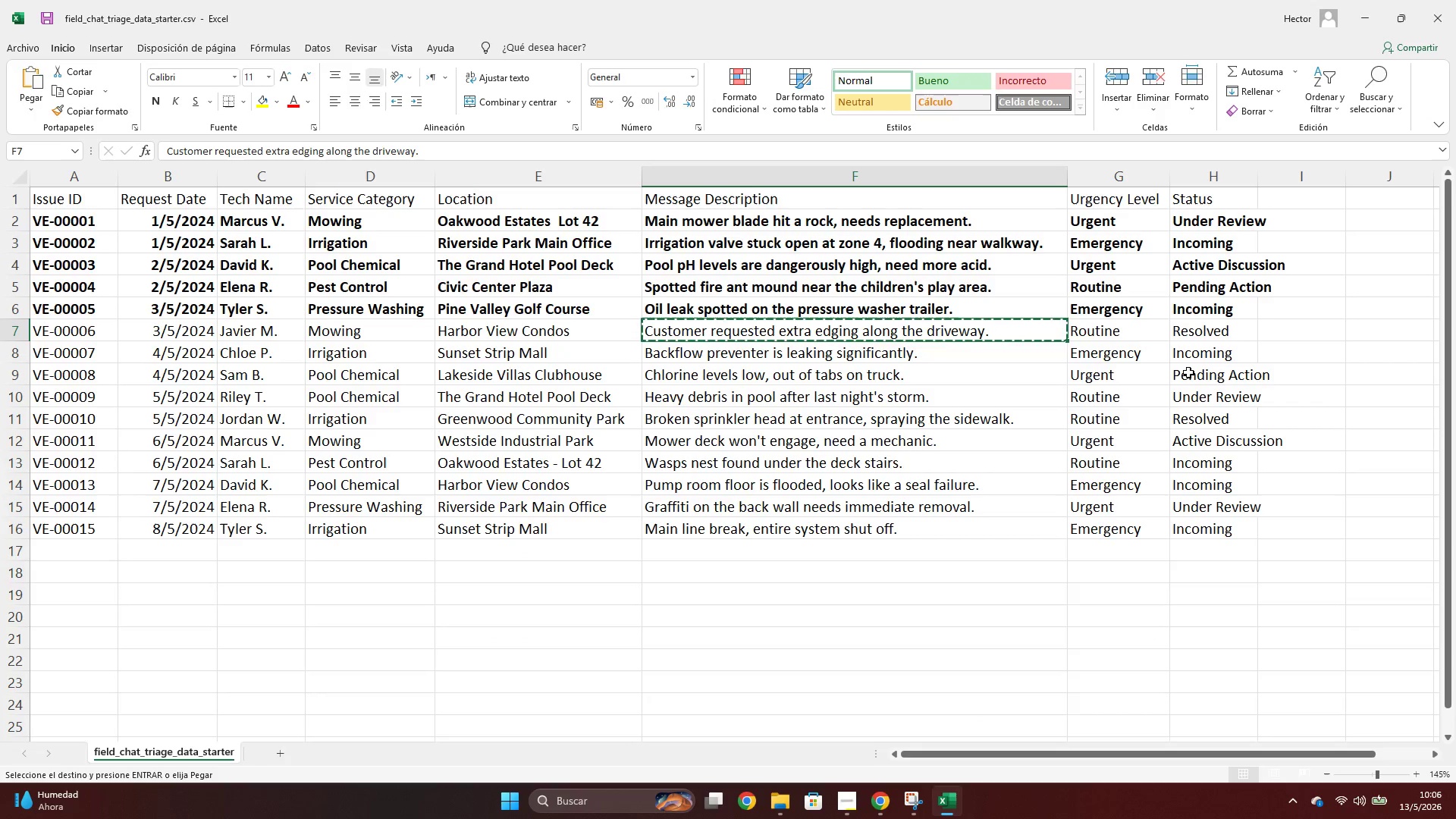 
key(Alt+AltLeft)
 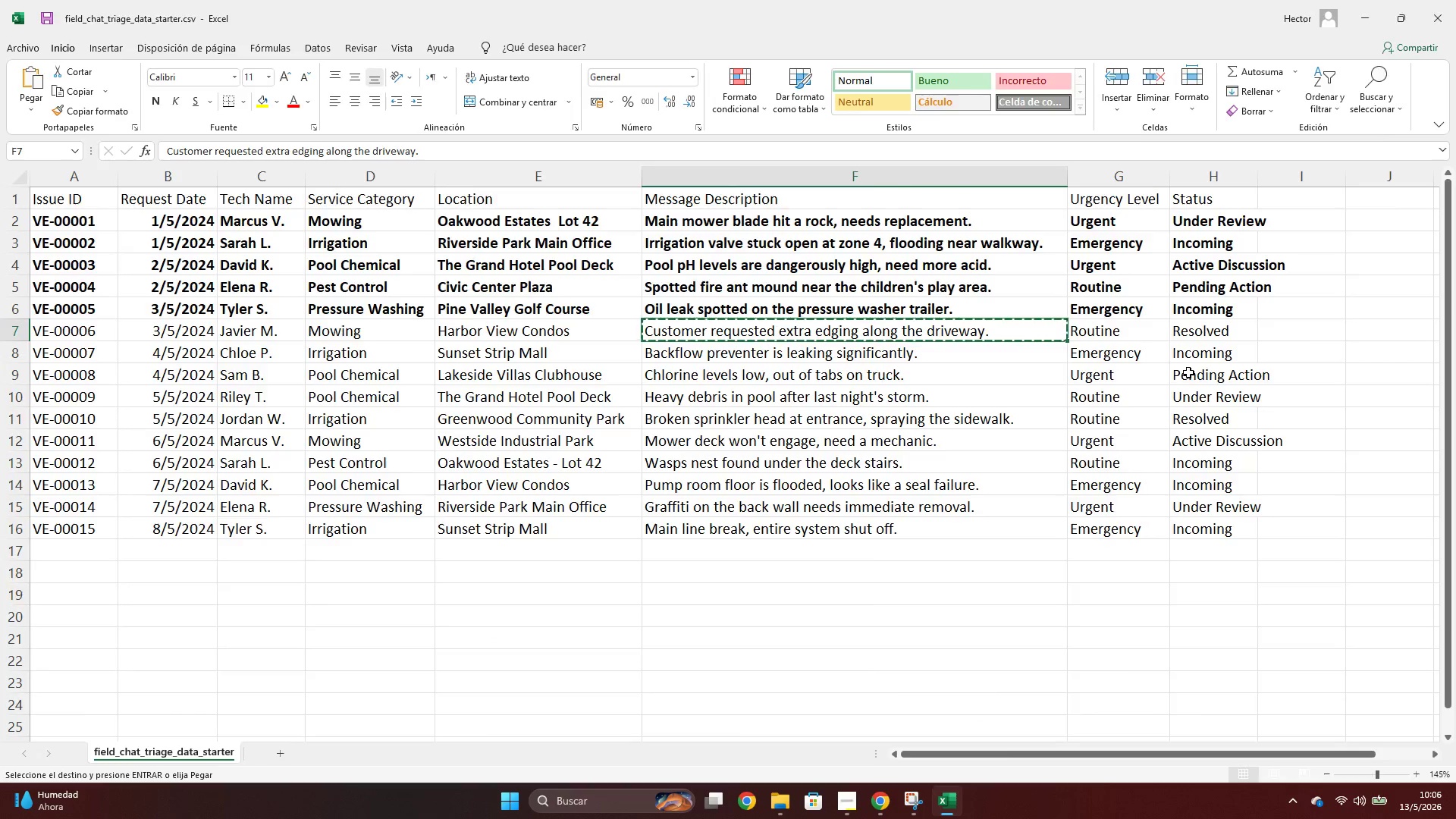 
key(Alt+Tab)
 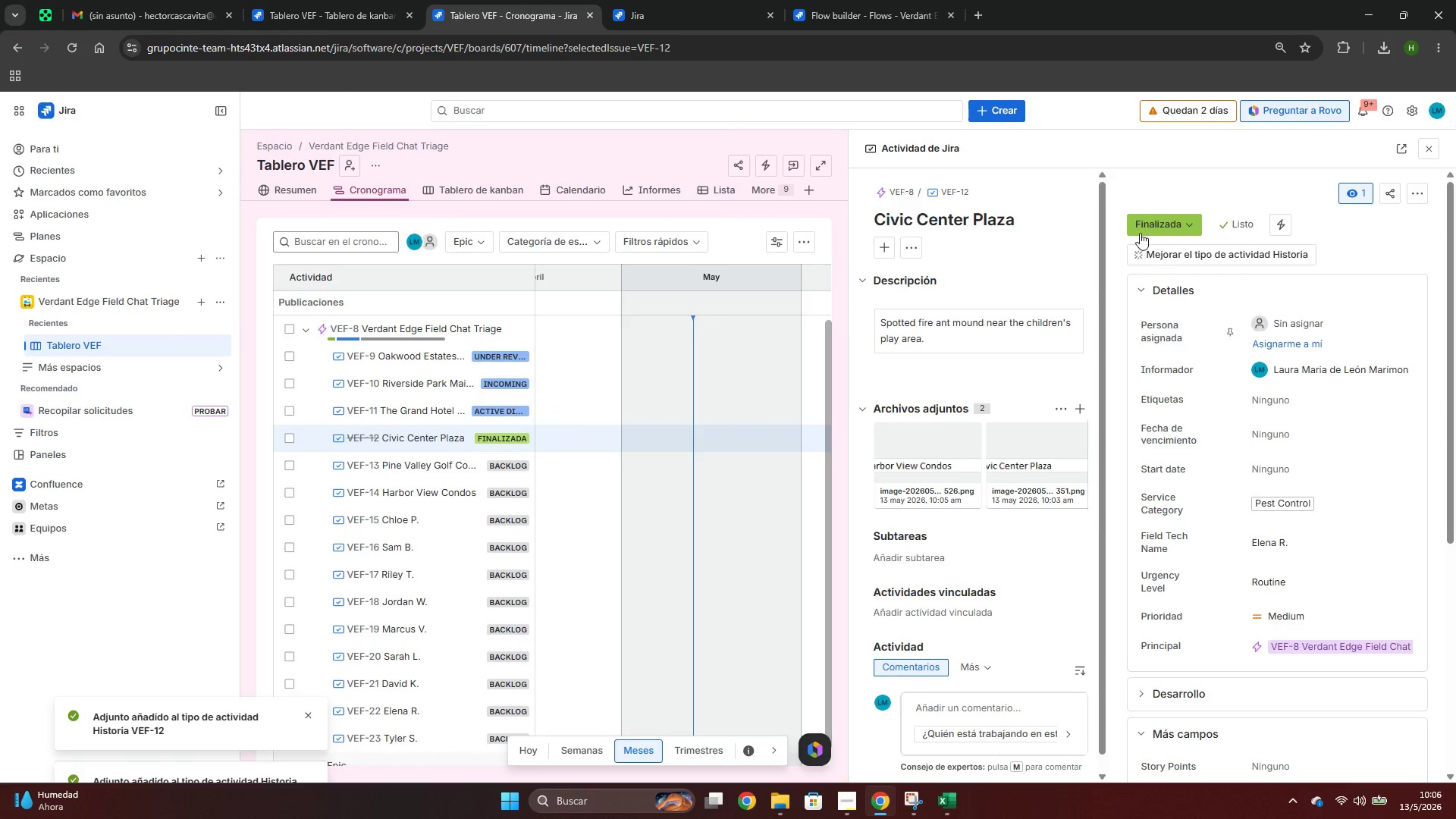 
left_click([1148, 228])
 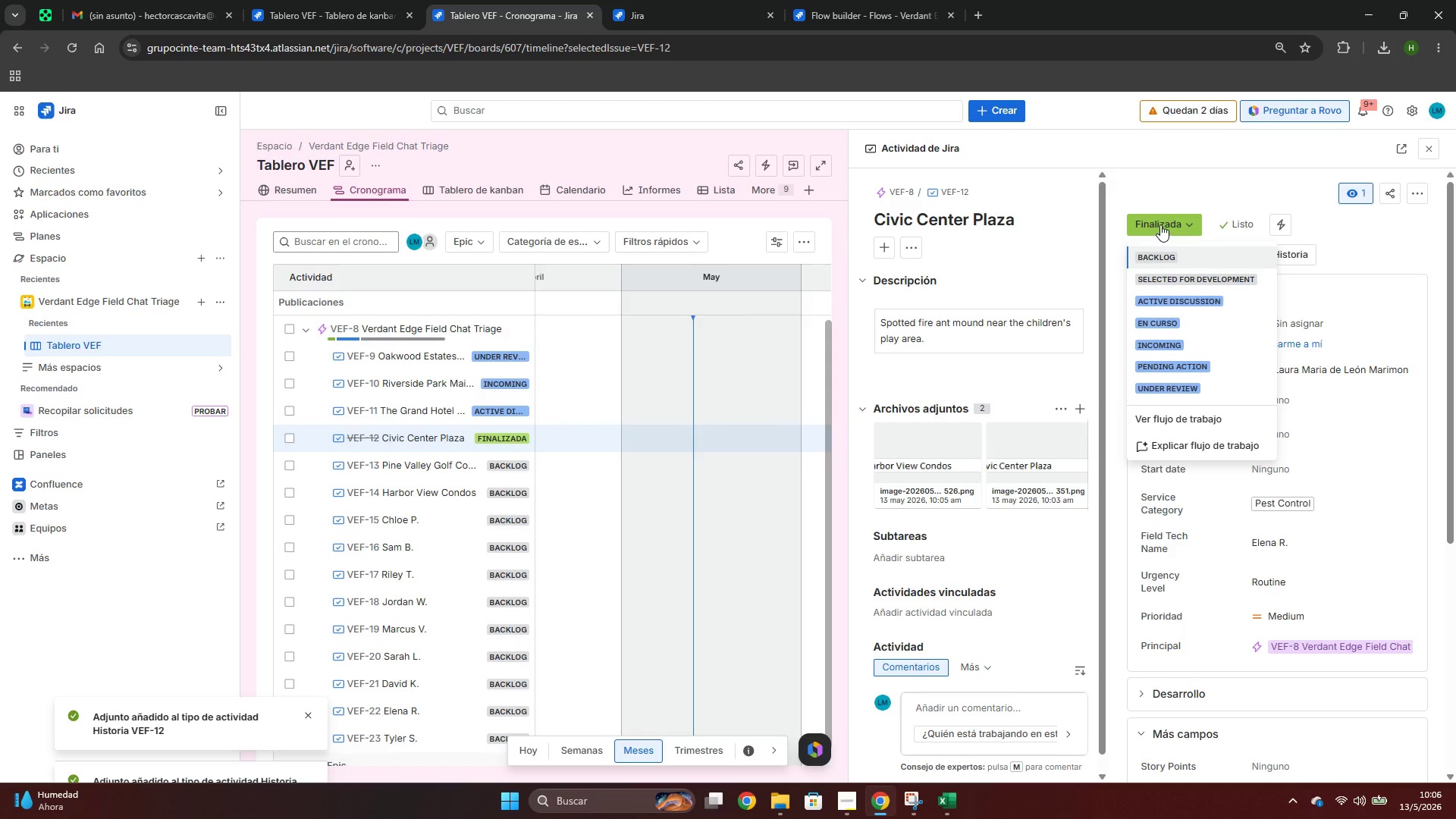 
left_click([1161, 224])
 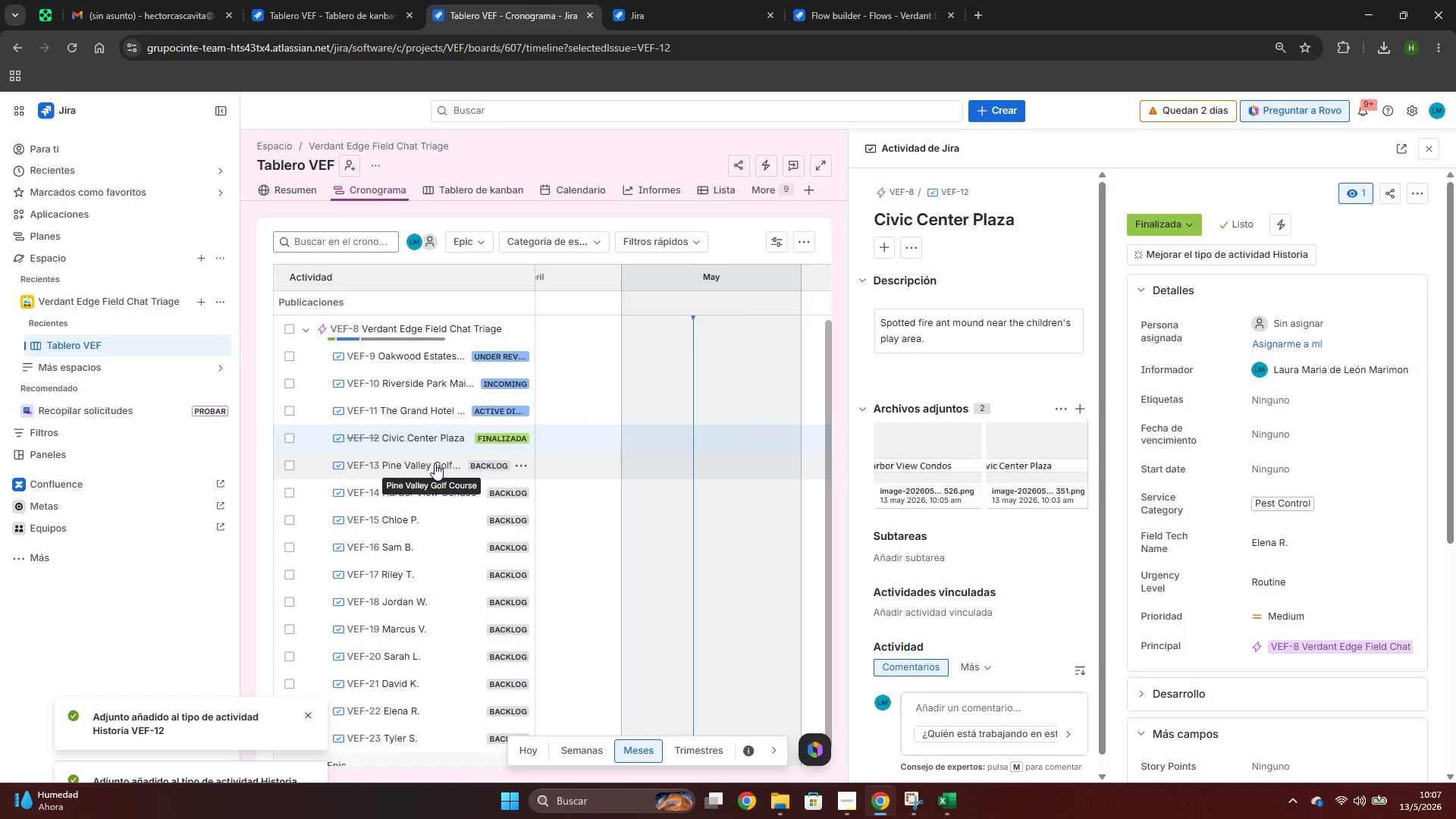 
left_click([435, 463])
 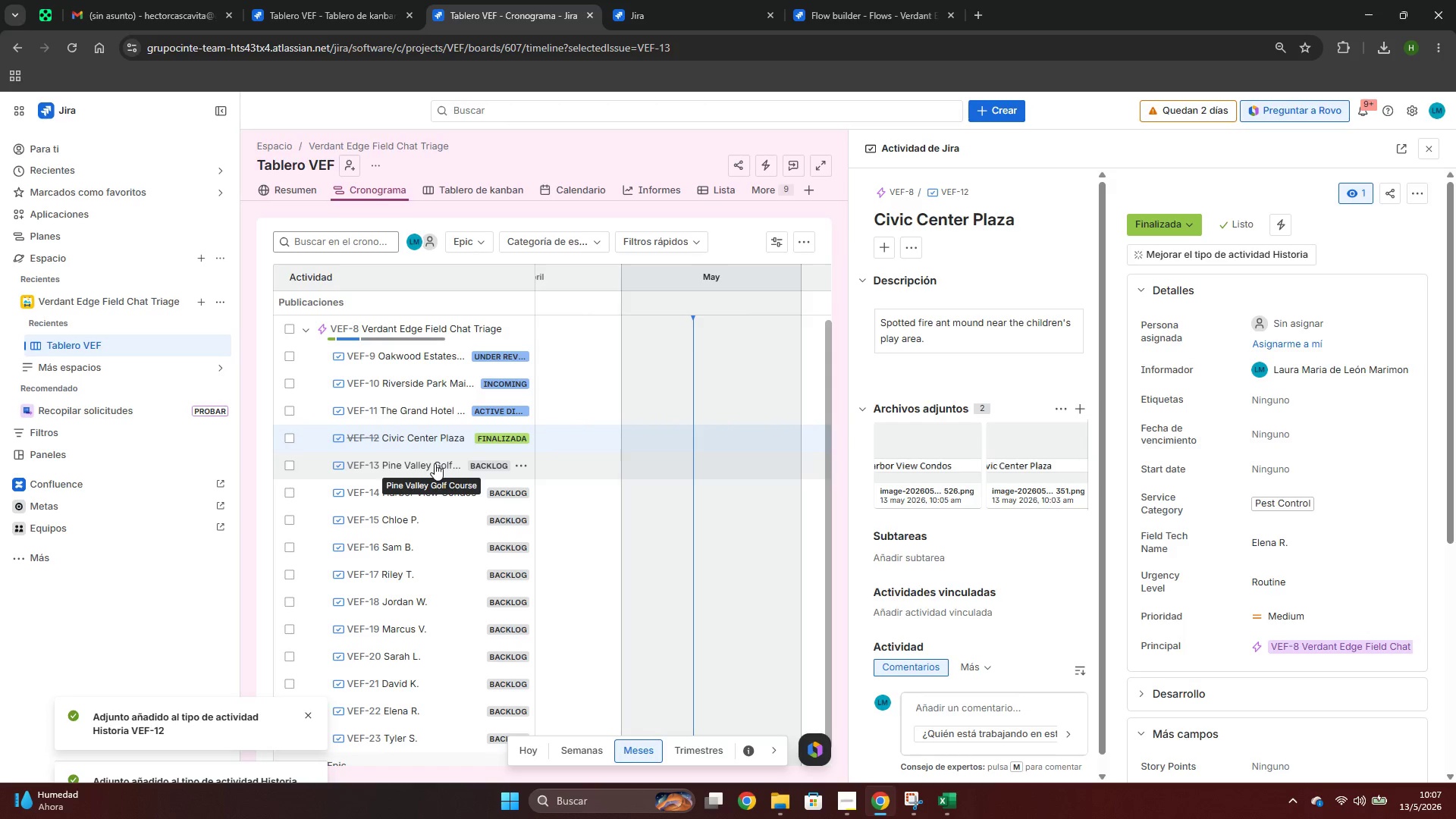 
key(Alt+AltLeft)
 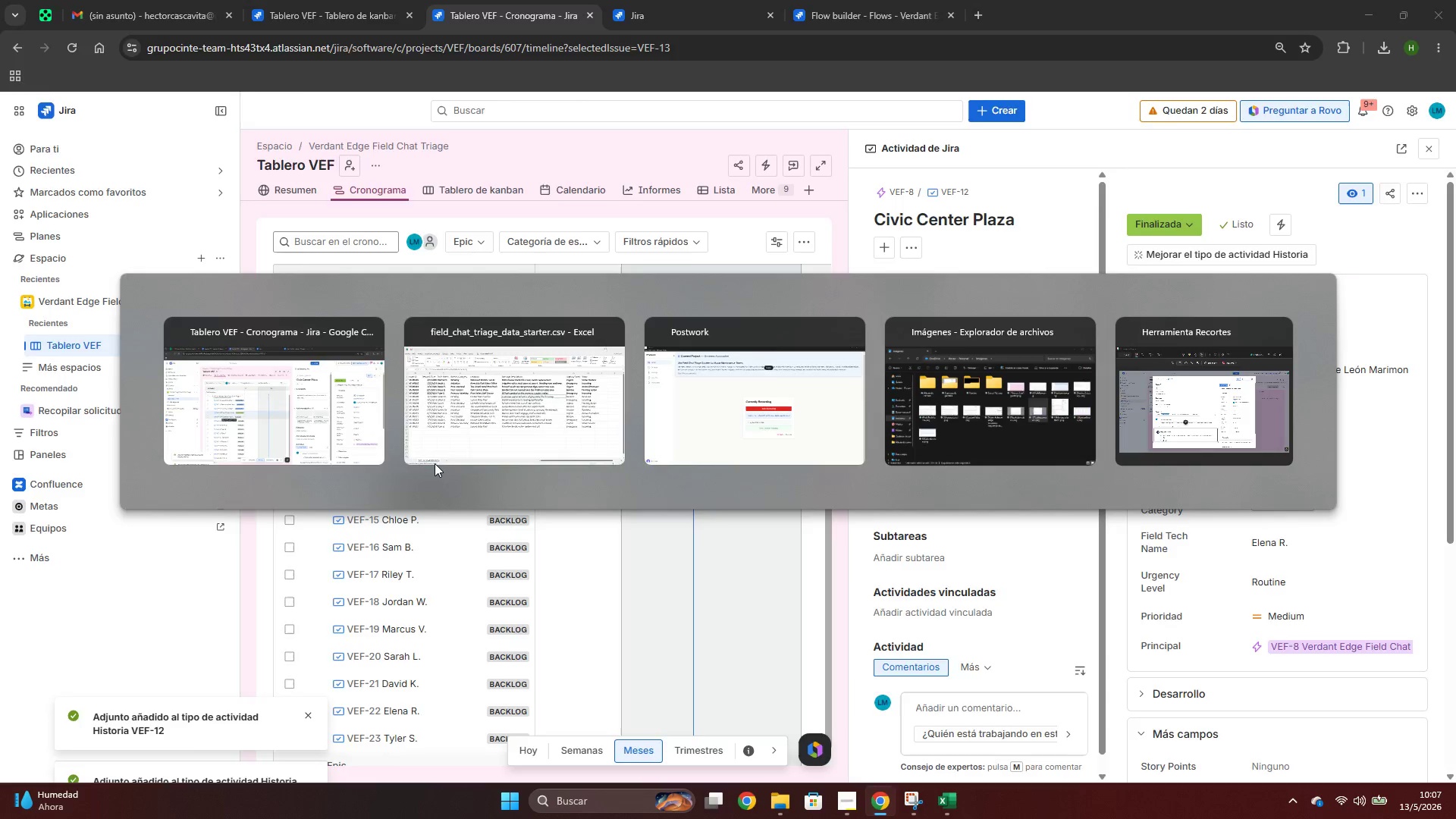 
key(Alt+Tab)
 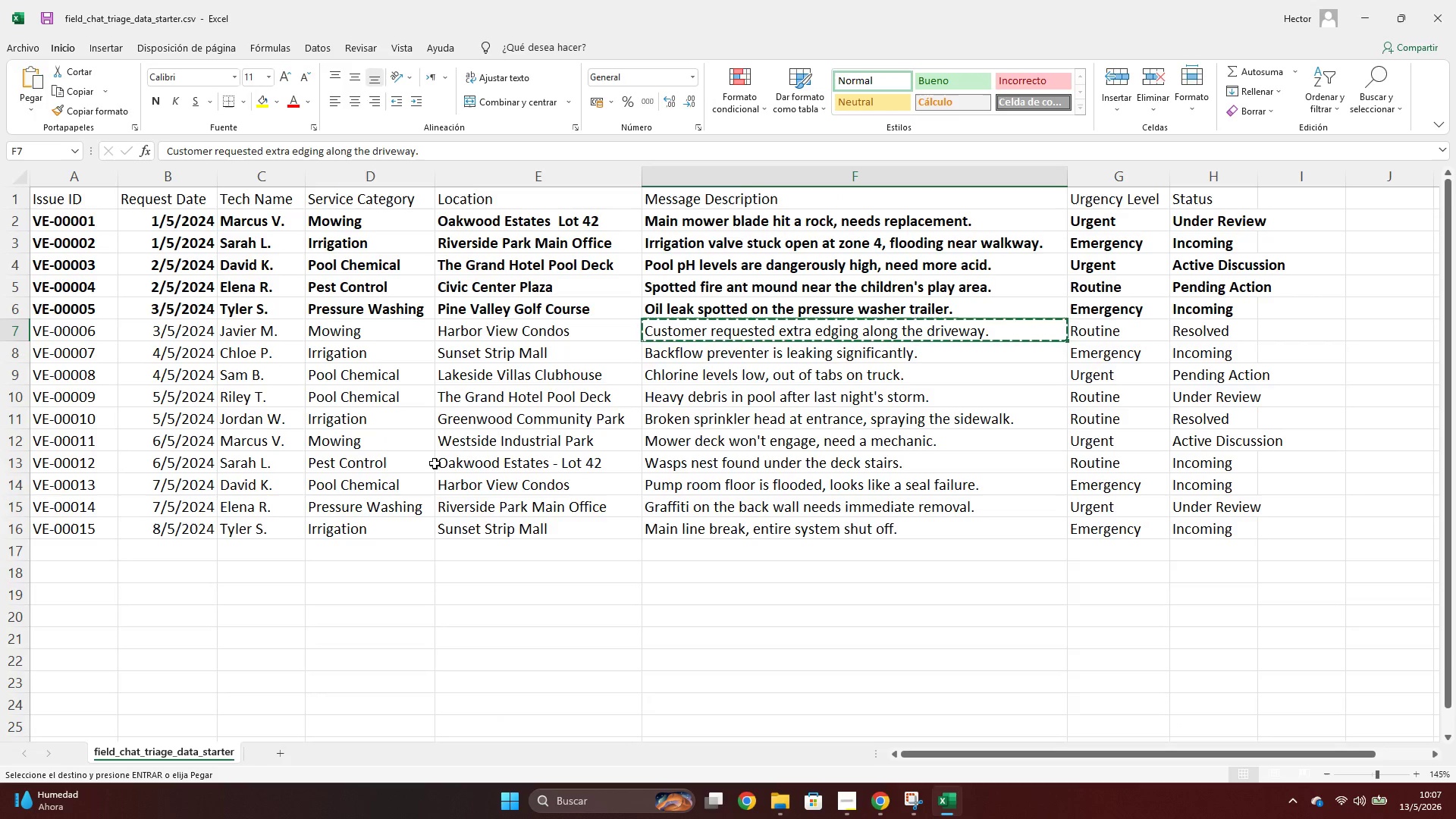 
key(Alt+Tab)
 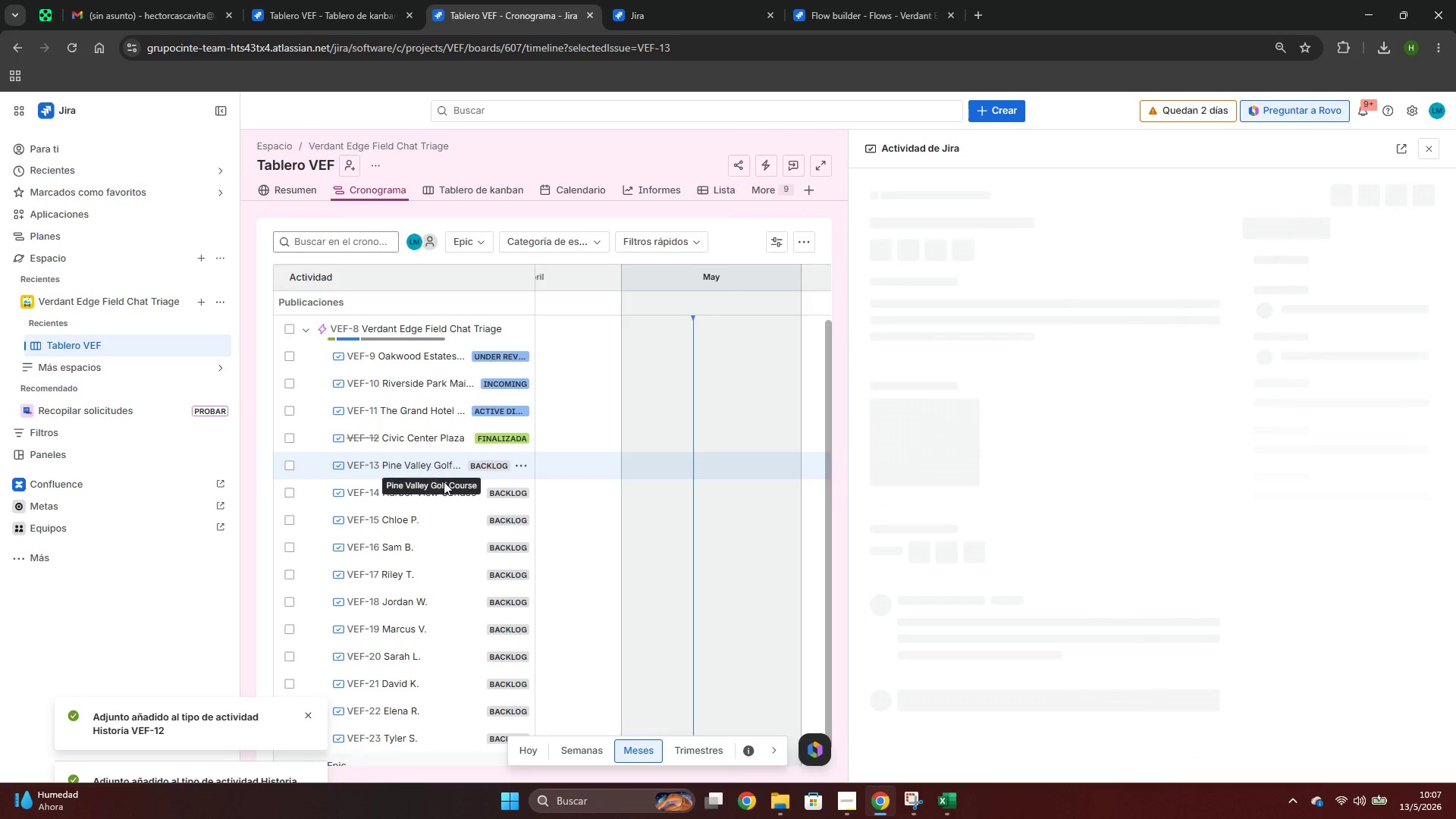 
key(Alt+AltLeft)
 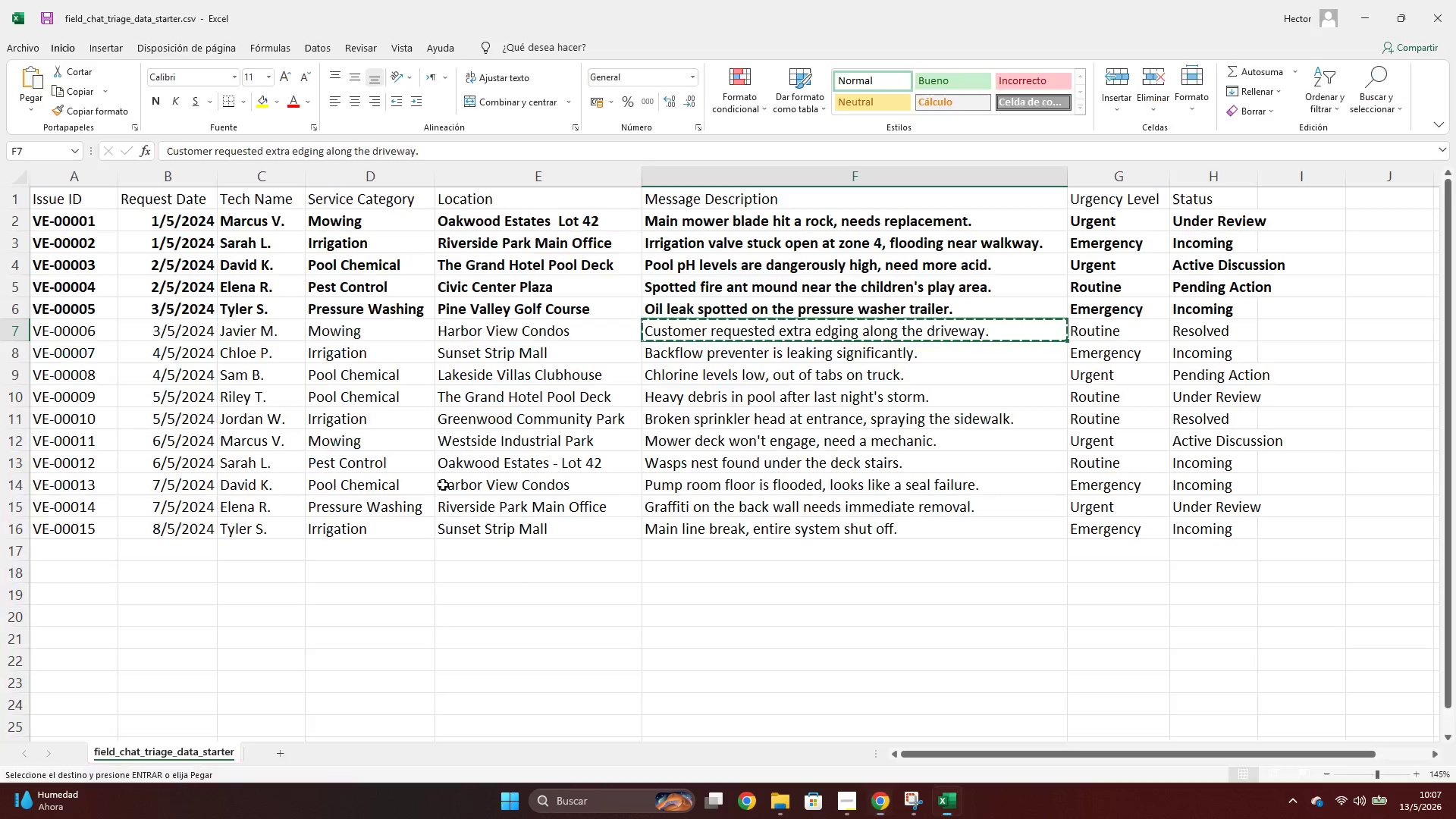 
key(Alt+Tab)
 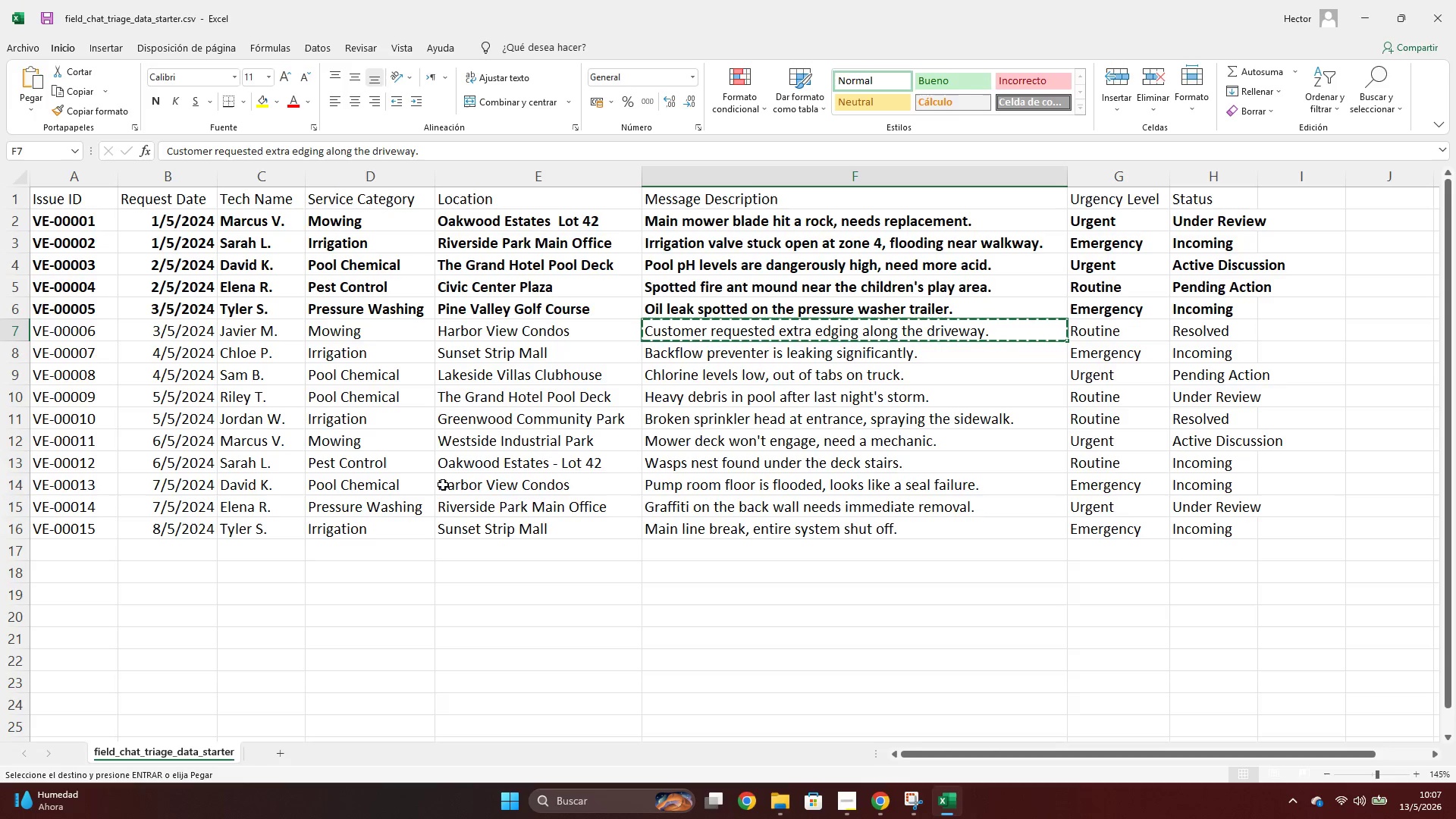 
key(Alt+Tab)
 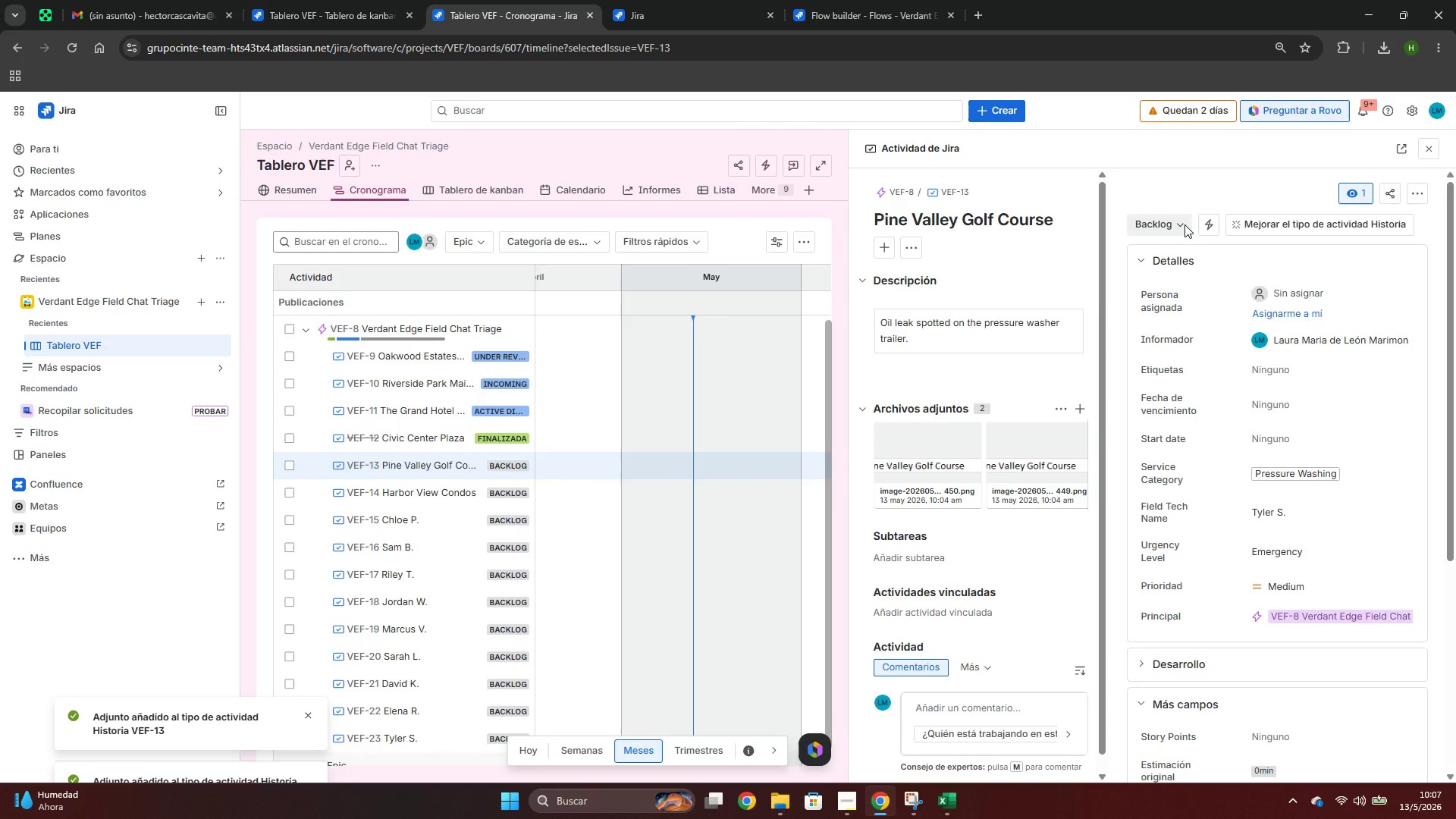 
double_click([1148, 230])
 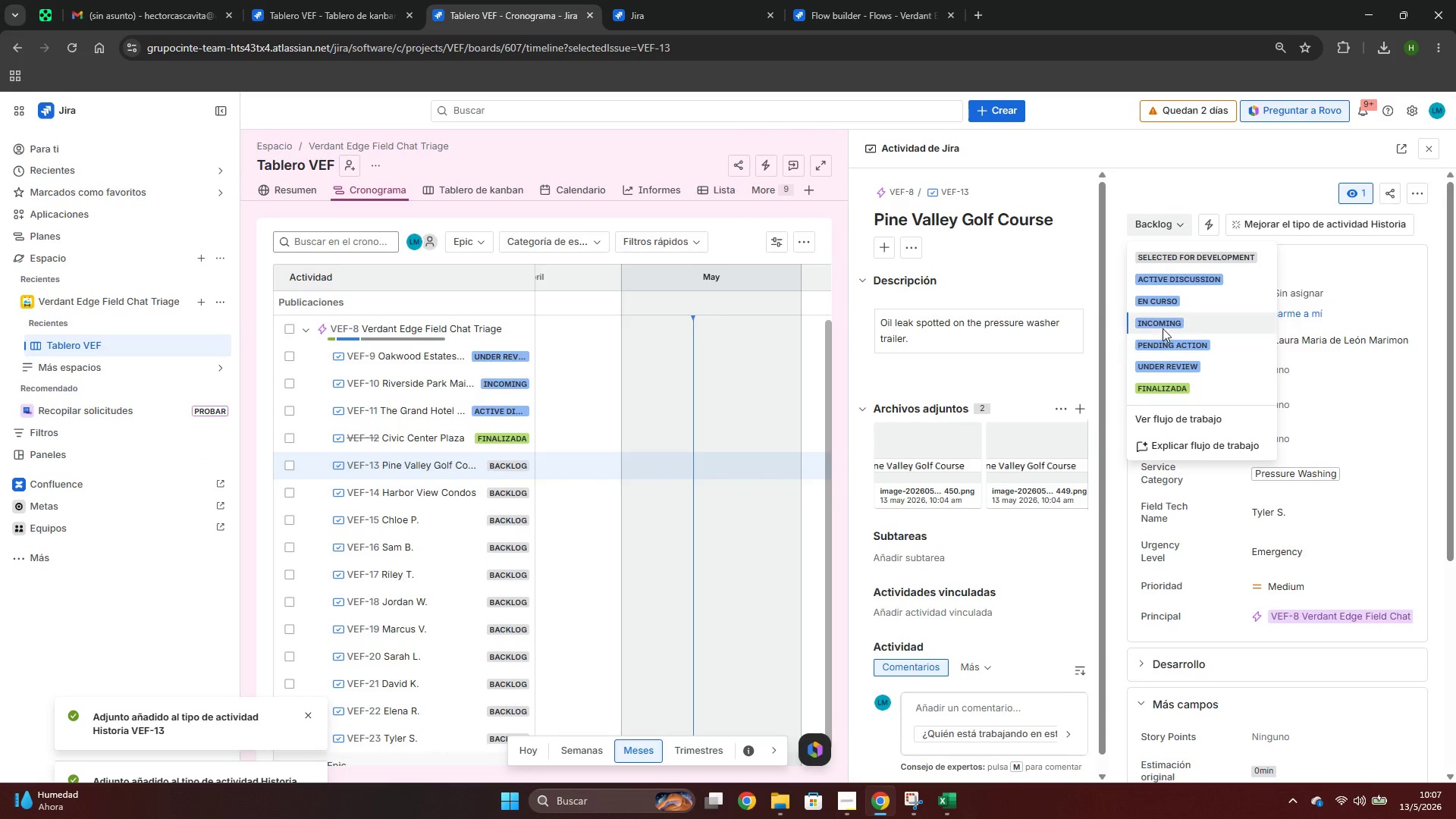 
left_click([1162, 326])
 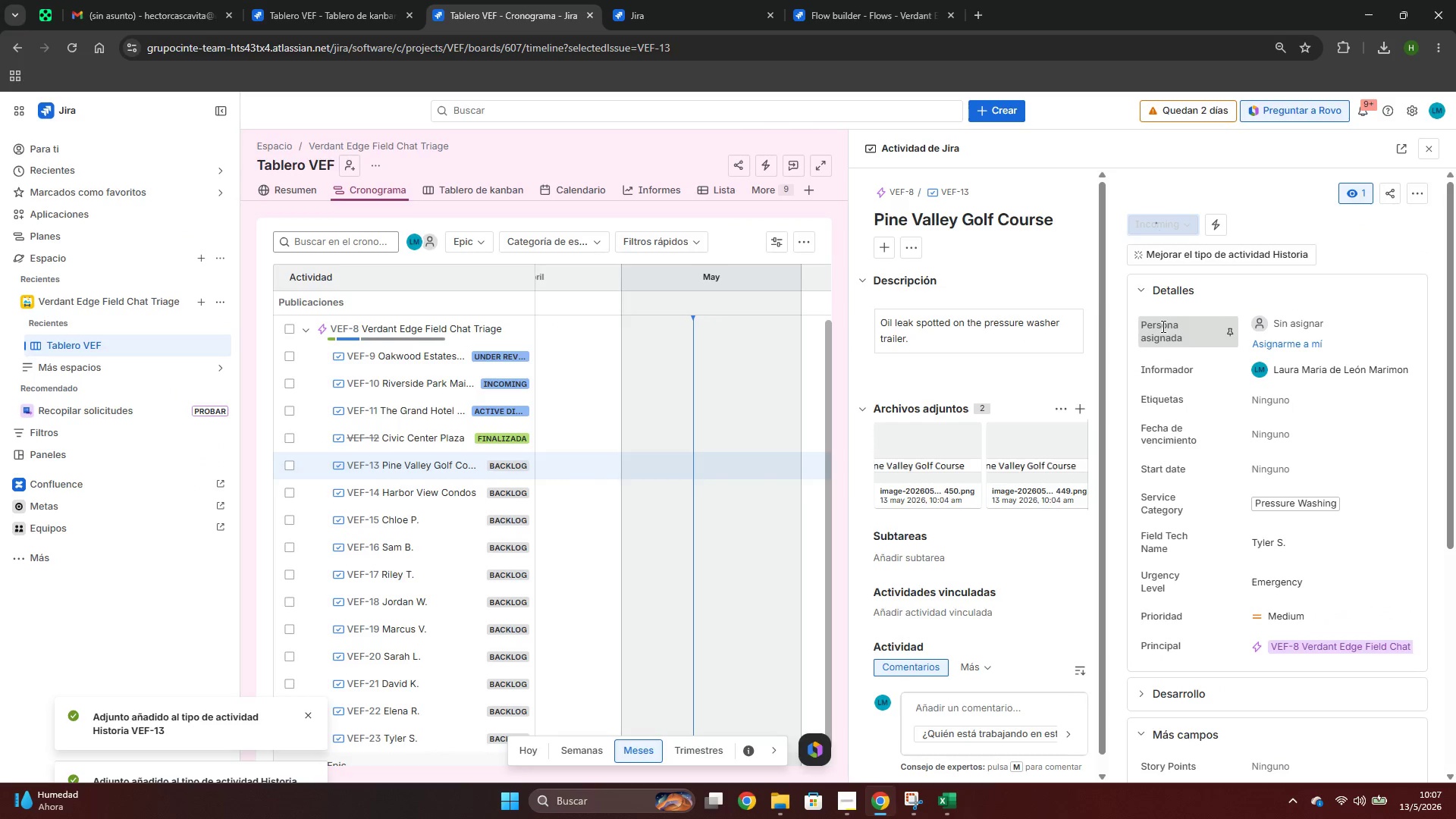 
key(Alt+AltLeft)
 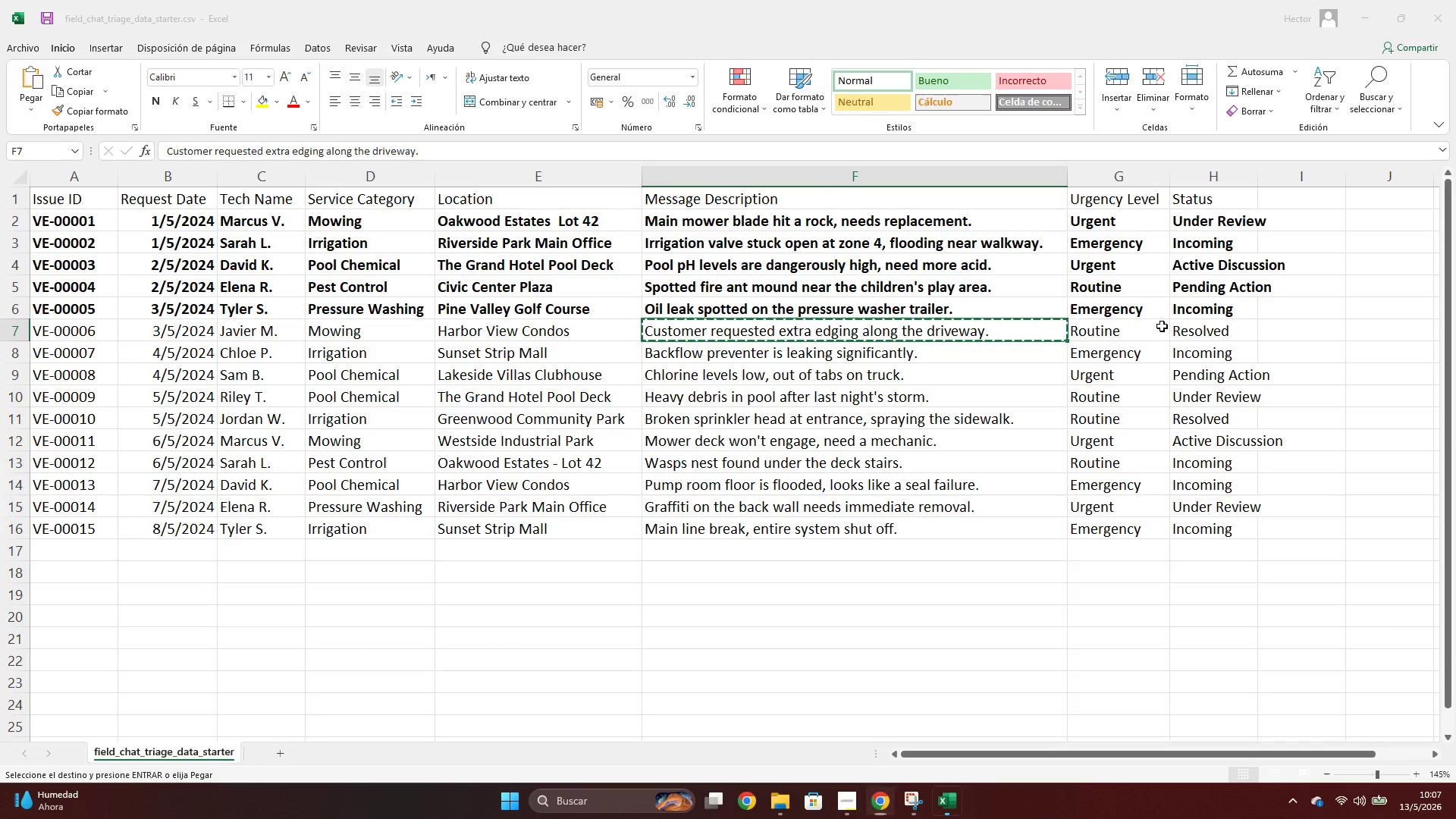 
key(Alt+Tab)
 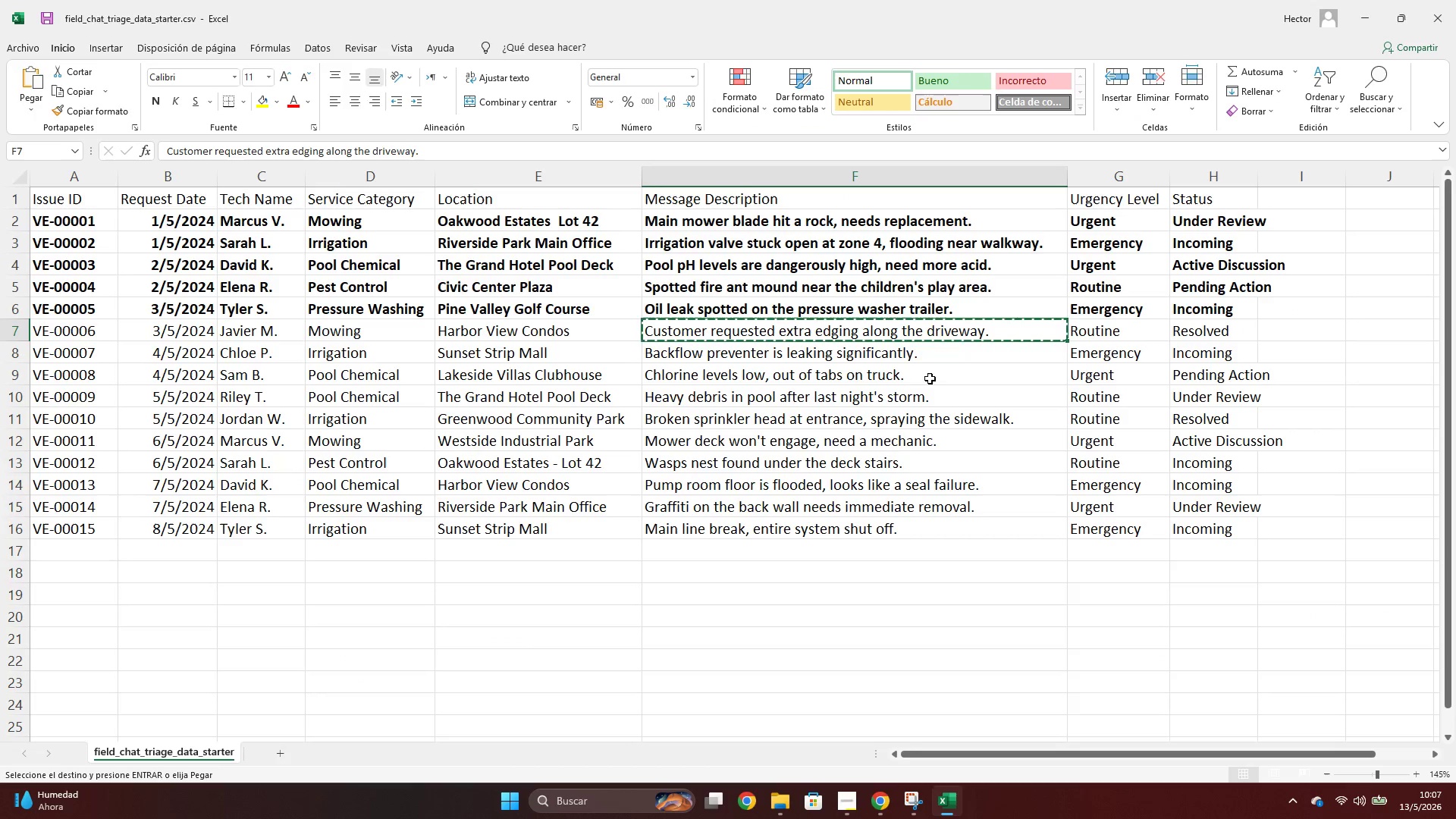 
key(Shift+Space)
 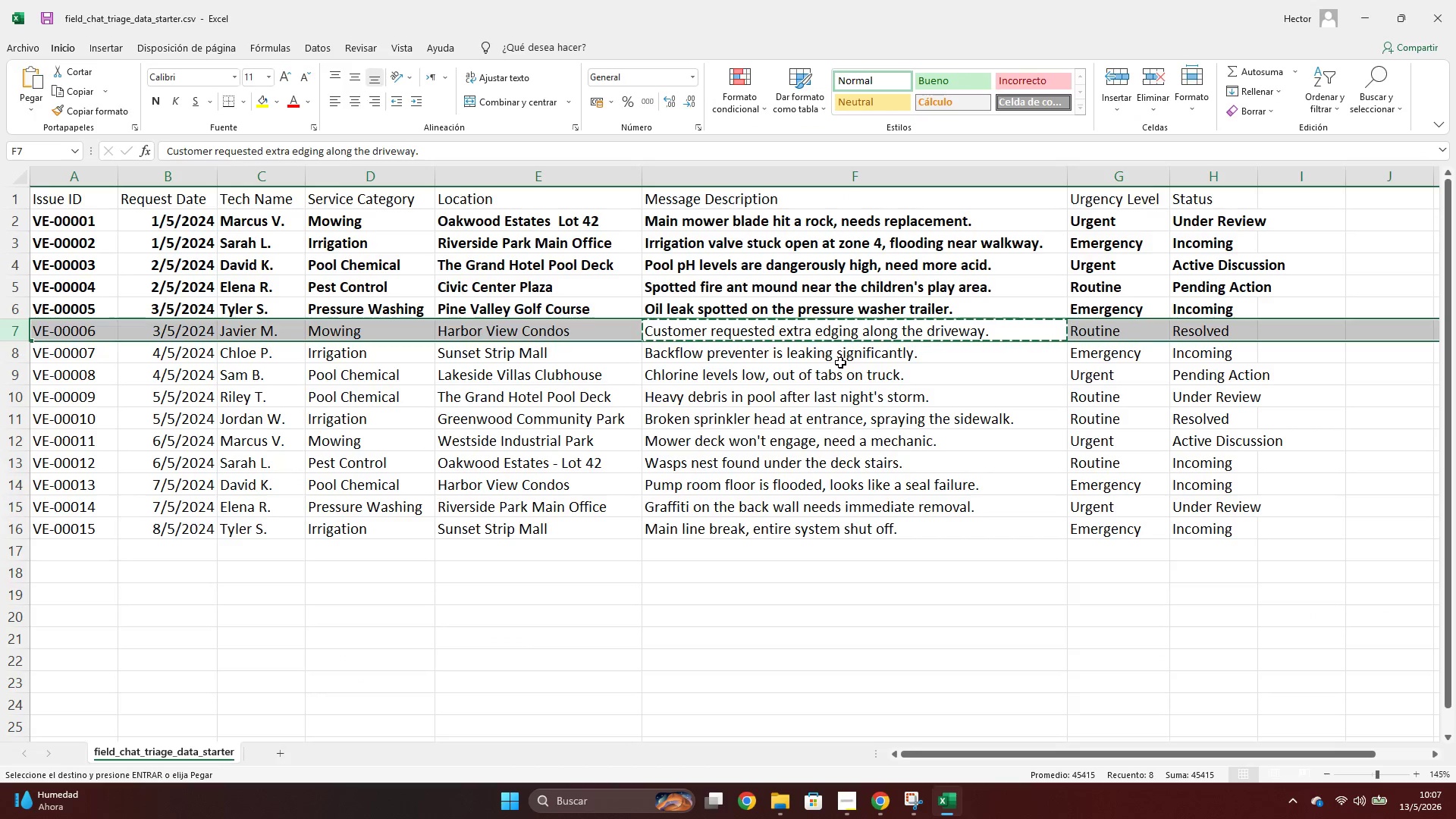 
key(Control+N)
 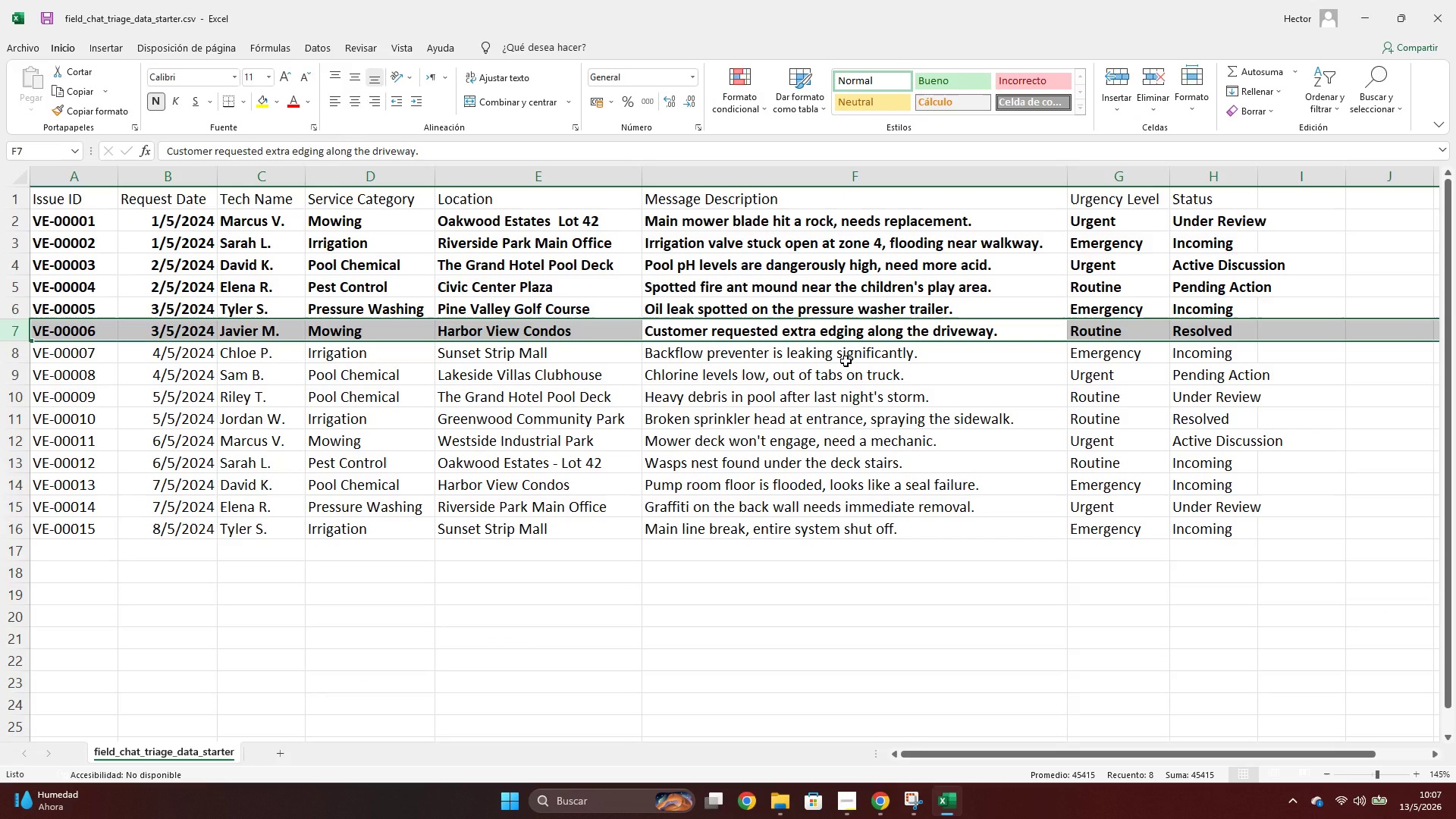 
key(Alt+AltLeft)
 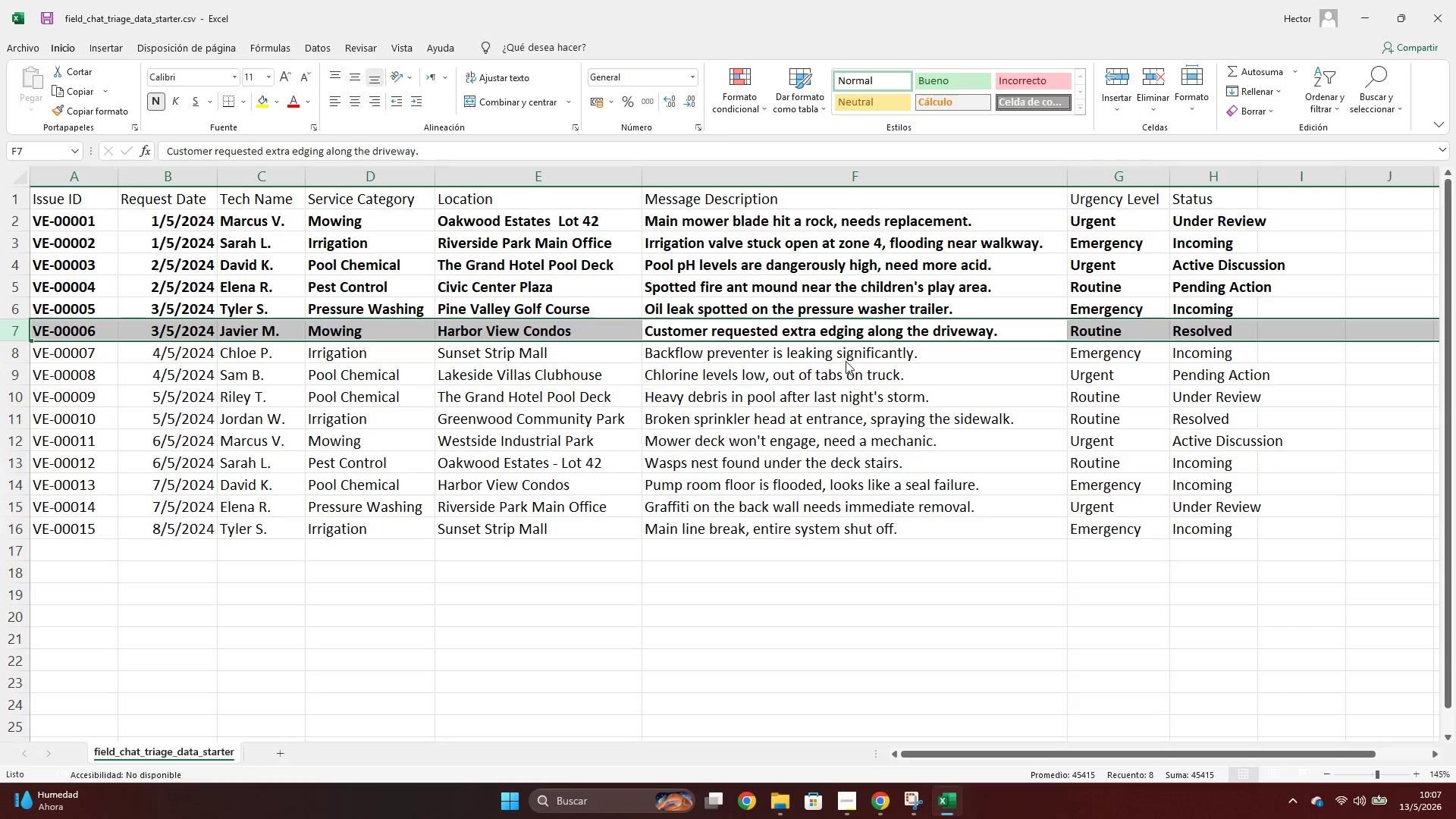 
key(Alt+Tab)
 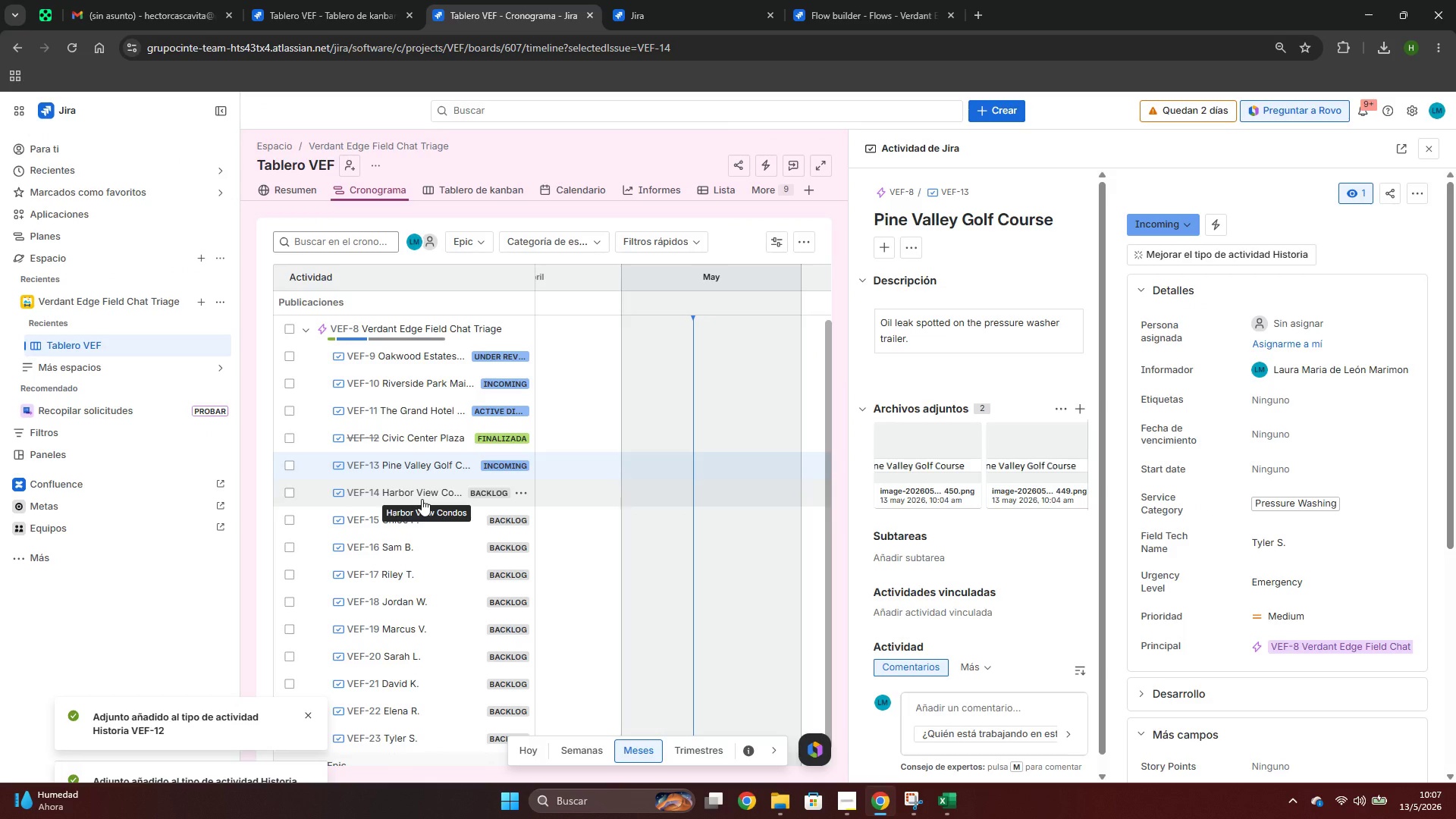 
key(Alt+AltLeft)
 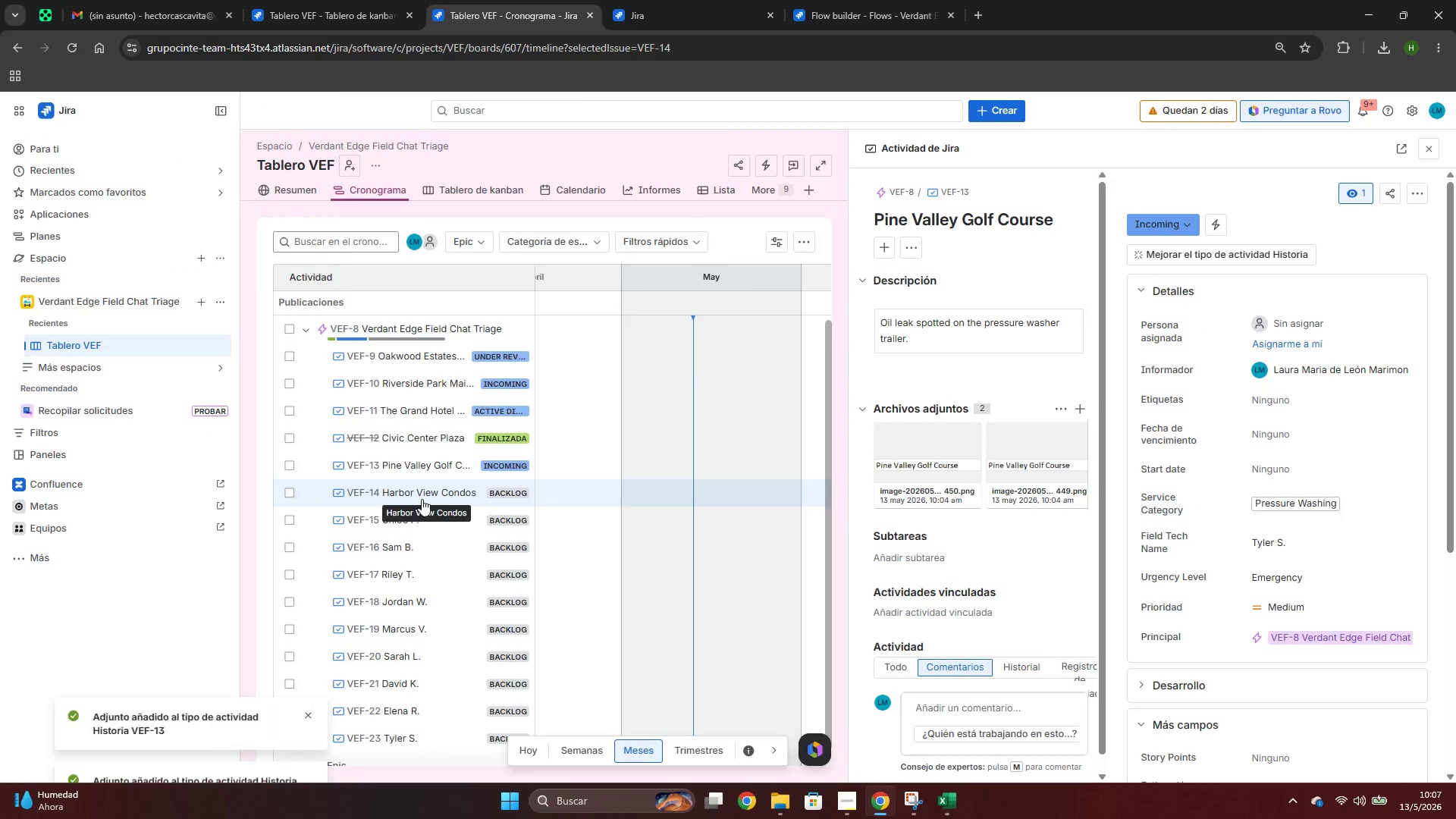 
key(Alt+Tab)
 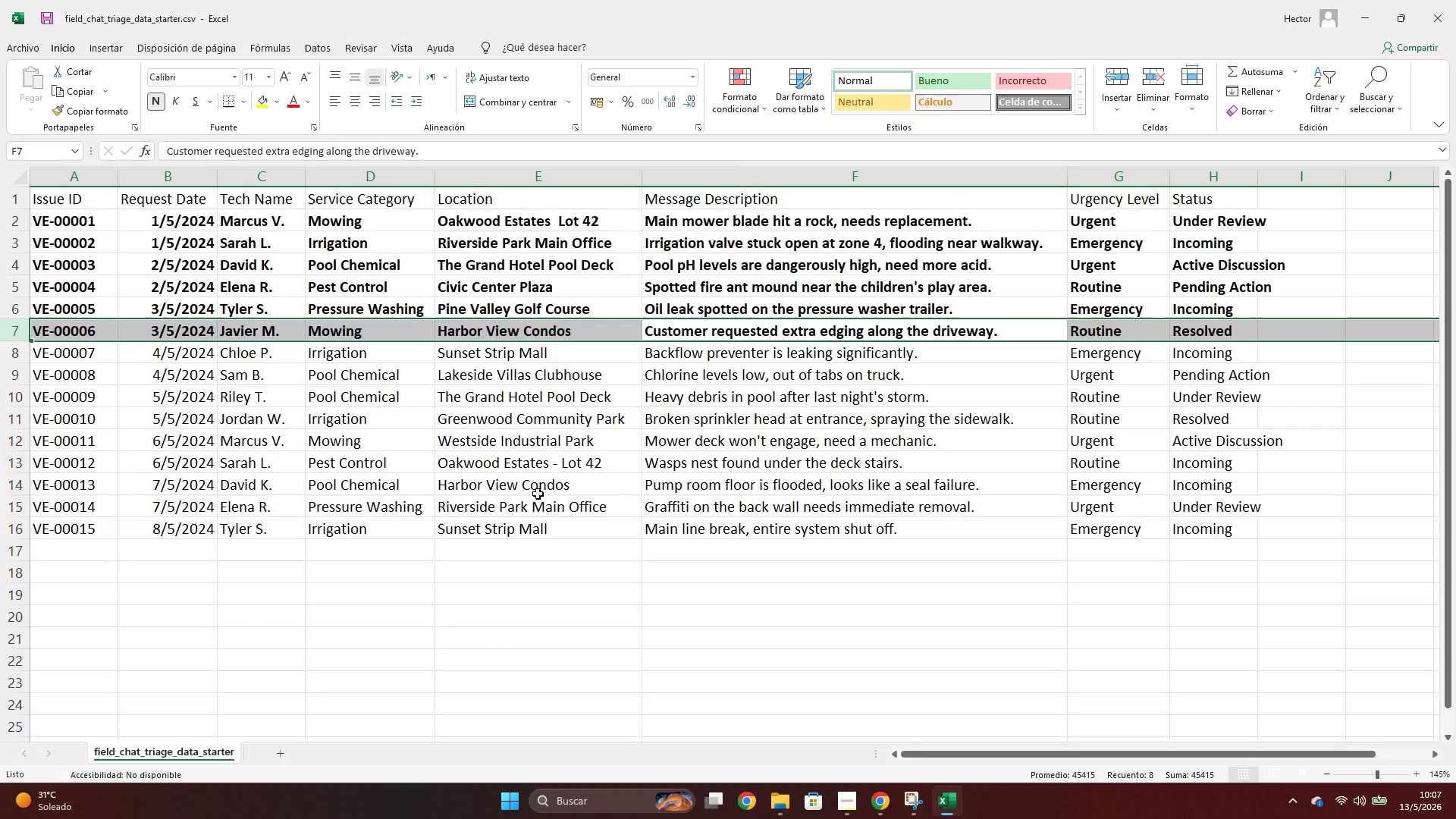 
key(Alt+AltLeft)
 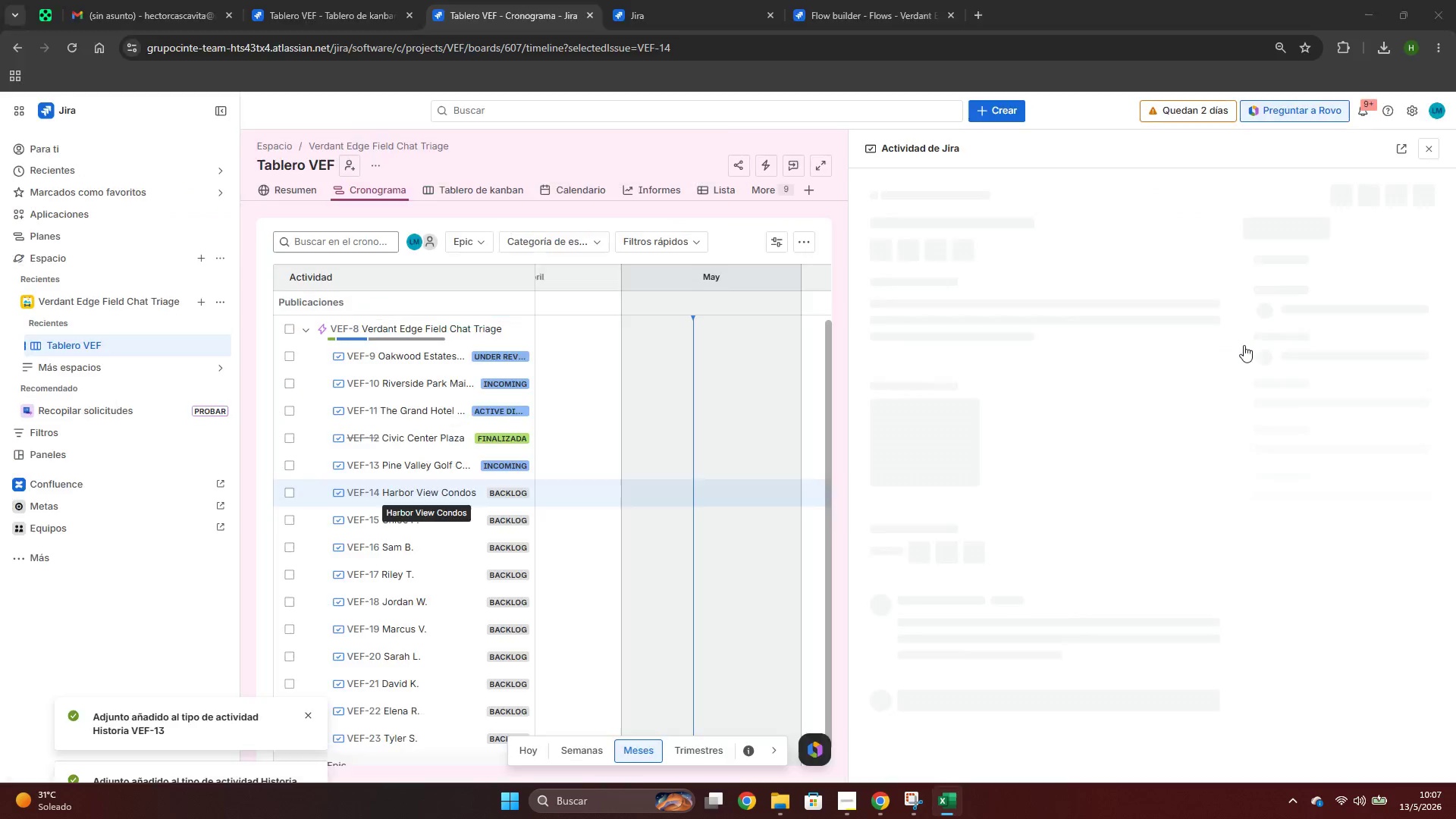 
key(Alt+Tab)
 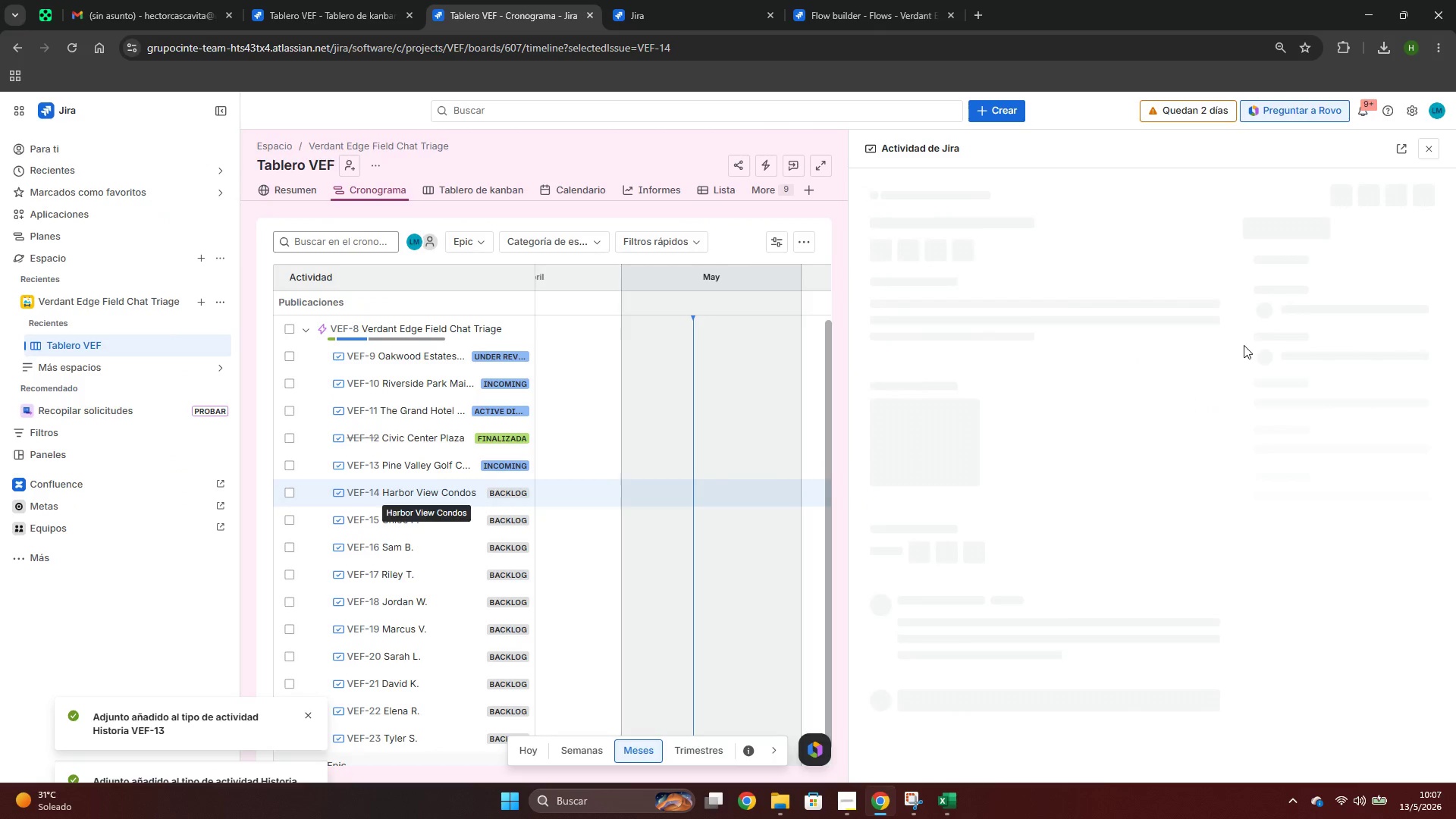 
key(Alt+AltLeft)
 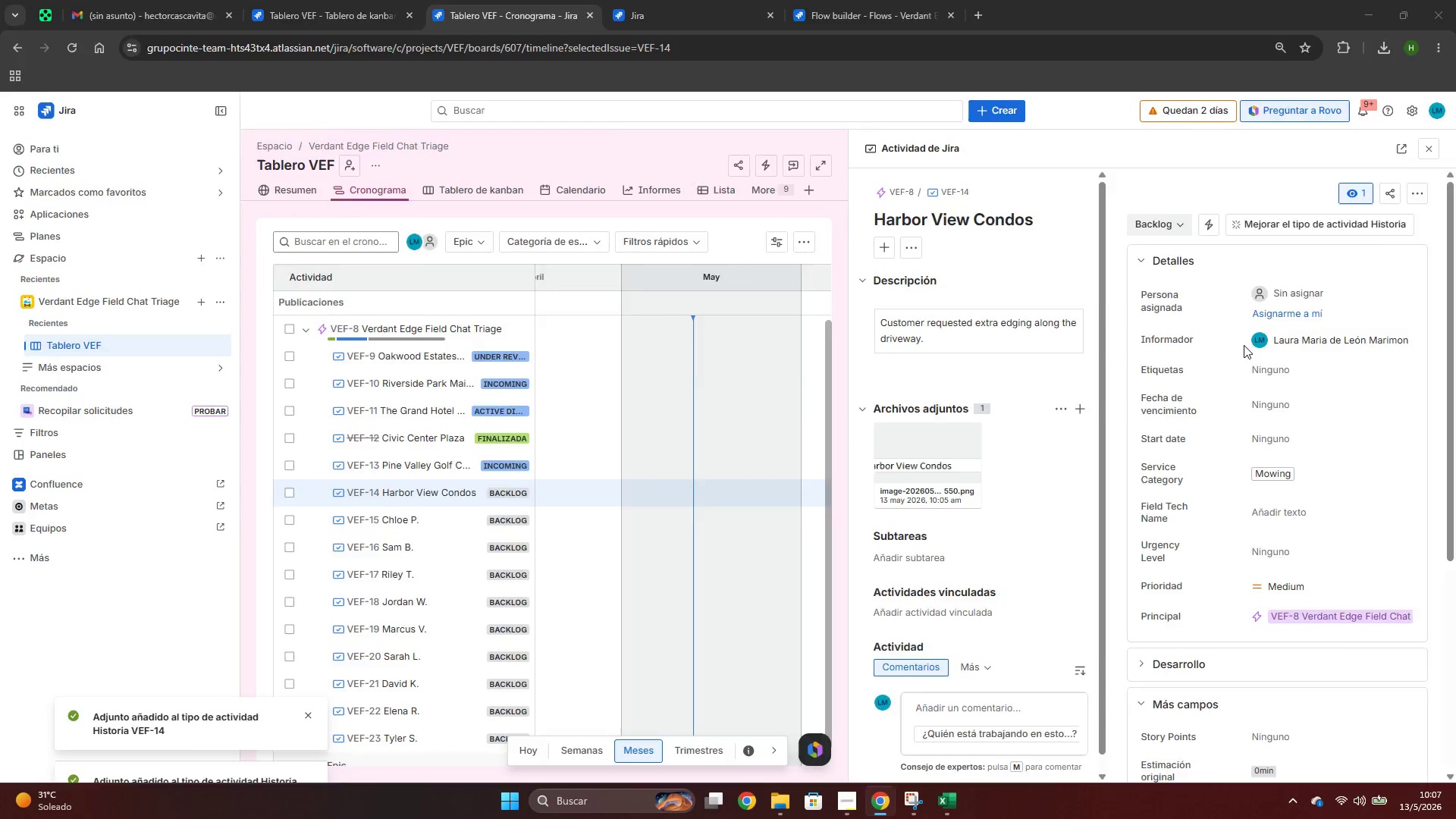 
key(Alt+Tab)
 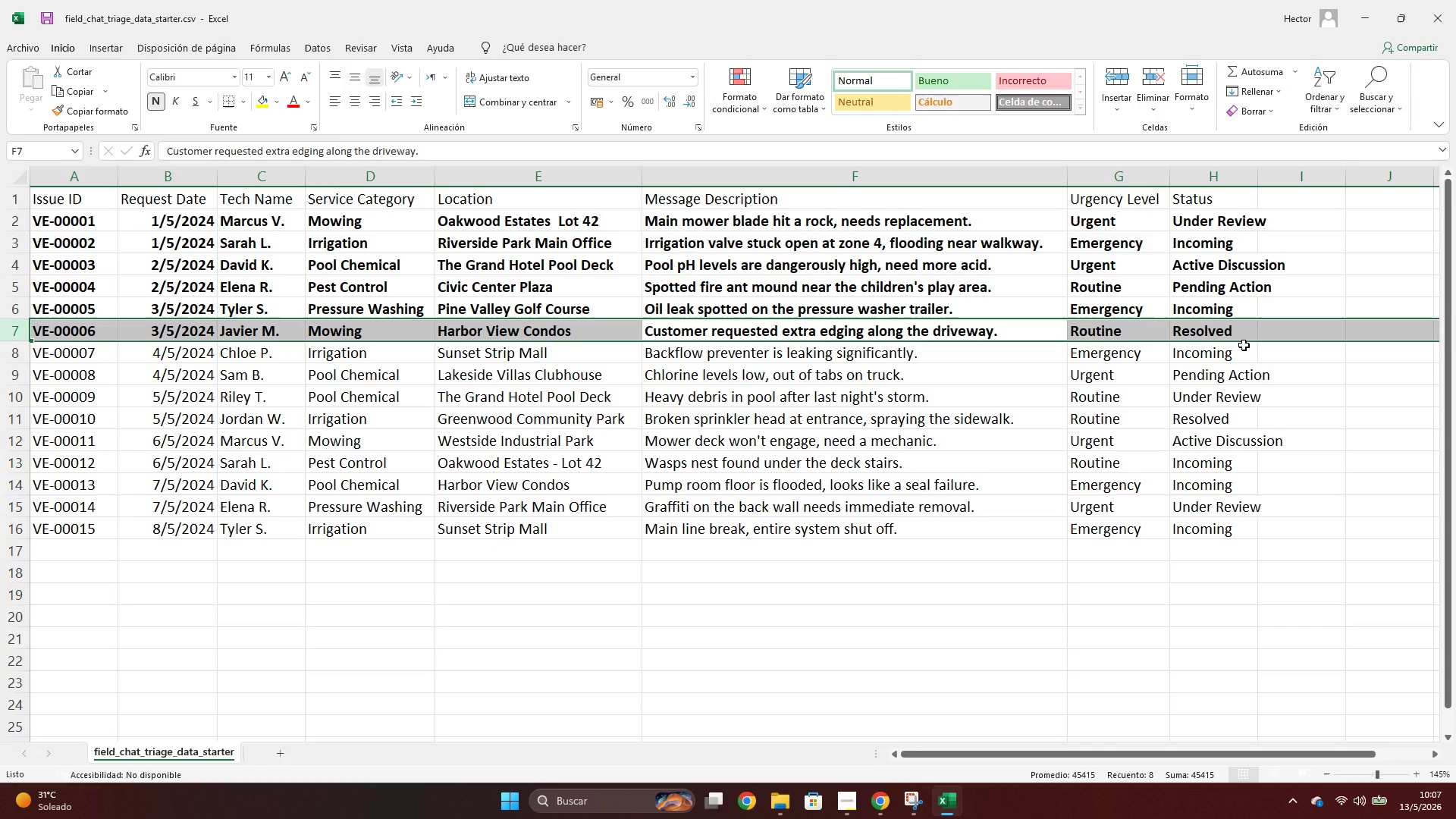 
key(Alt+AltLeft)
 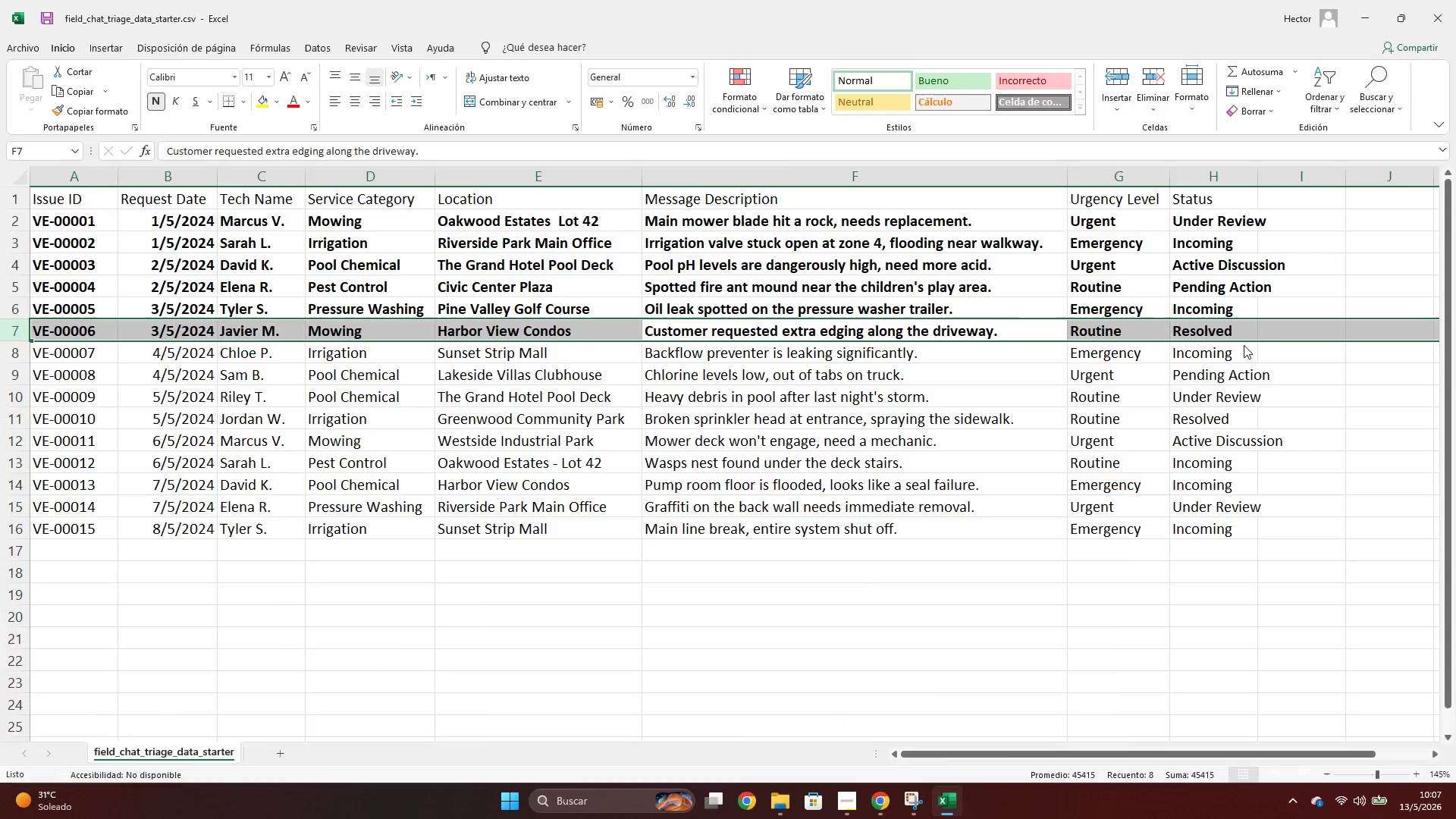 
key(Alt+Tab)
 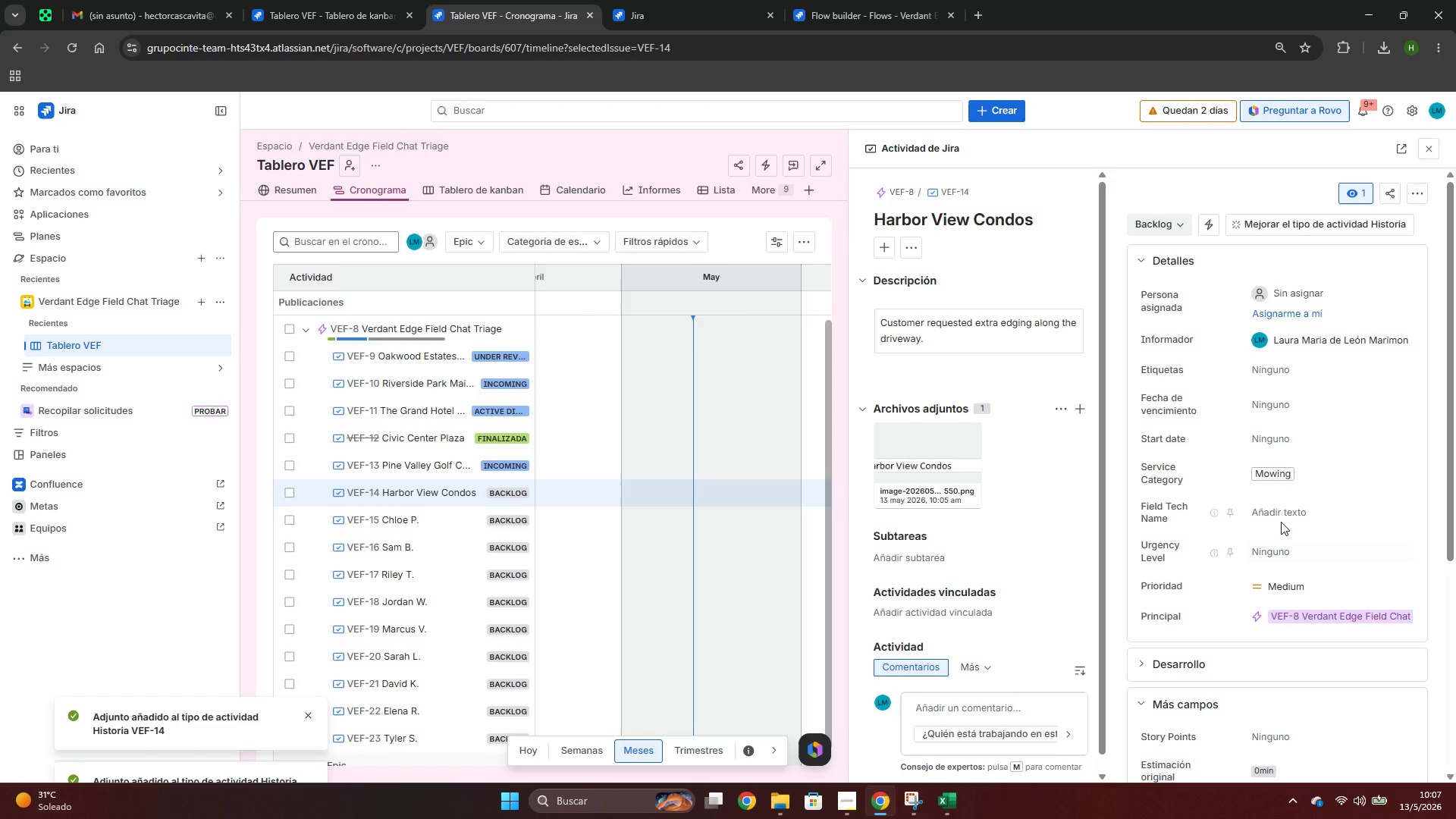 
key(Alt+AltLeft)
 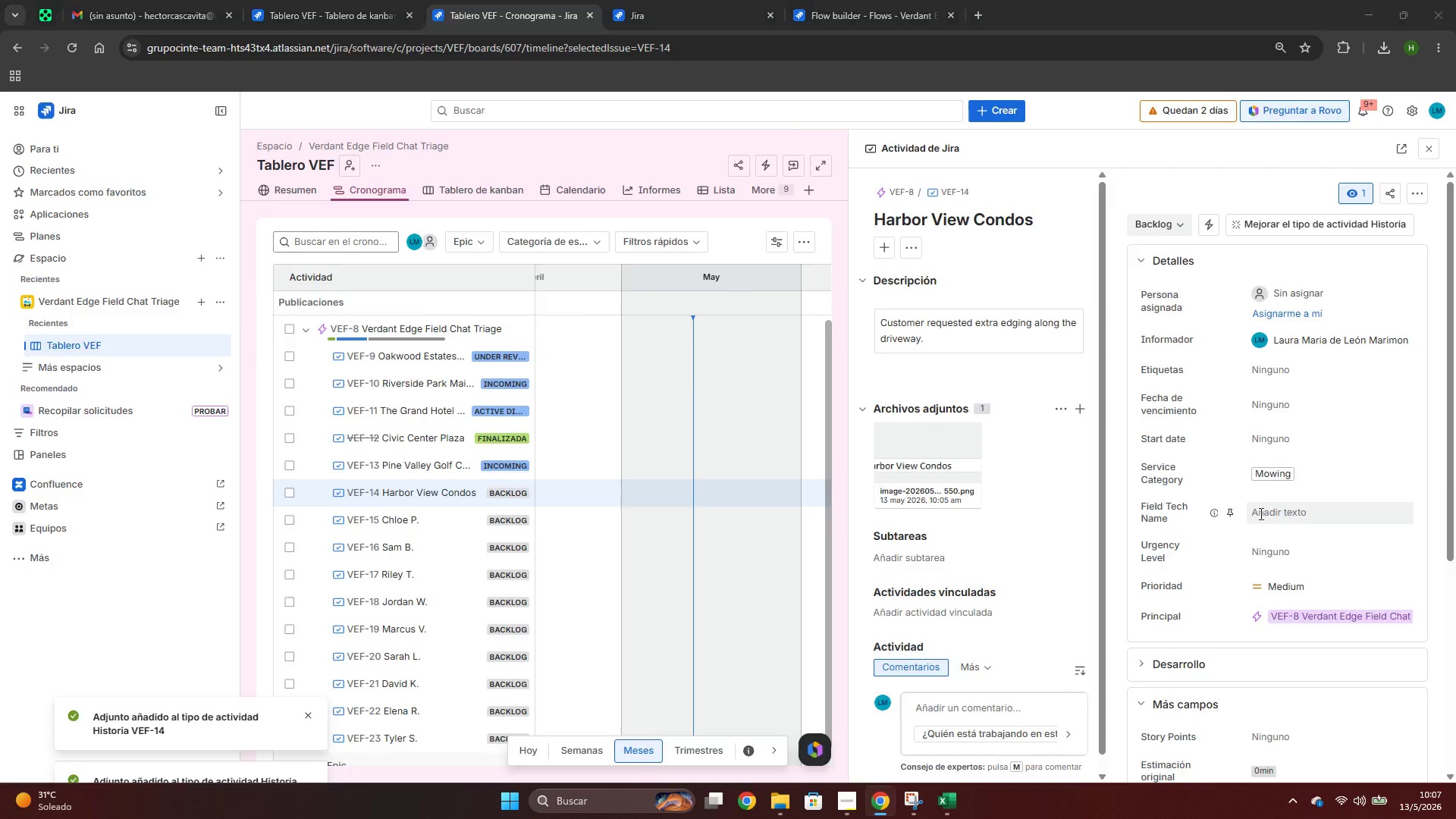 
key(Alt+Tab)
 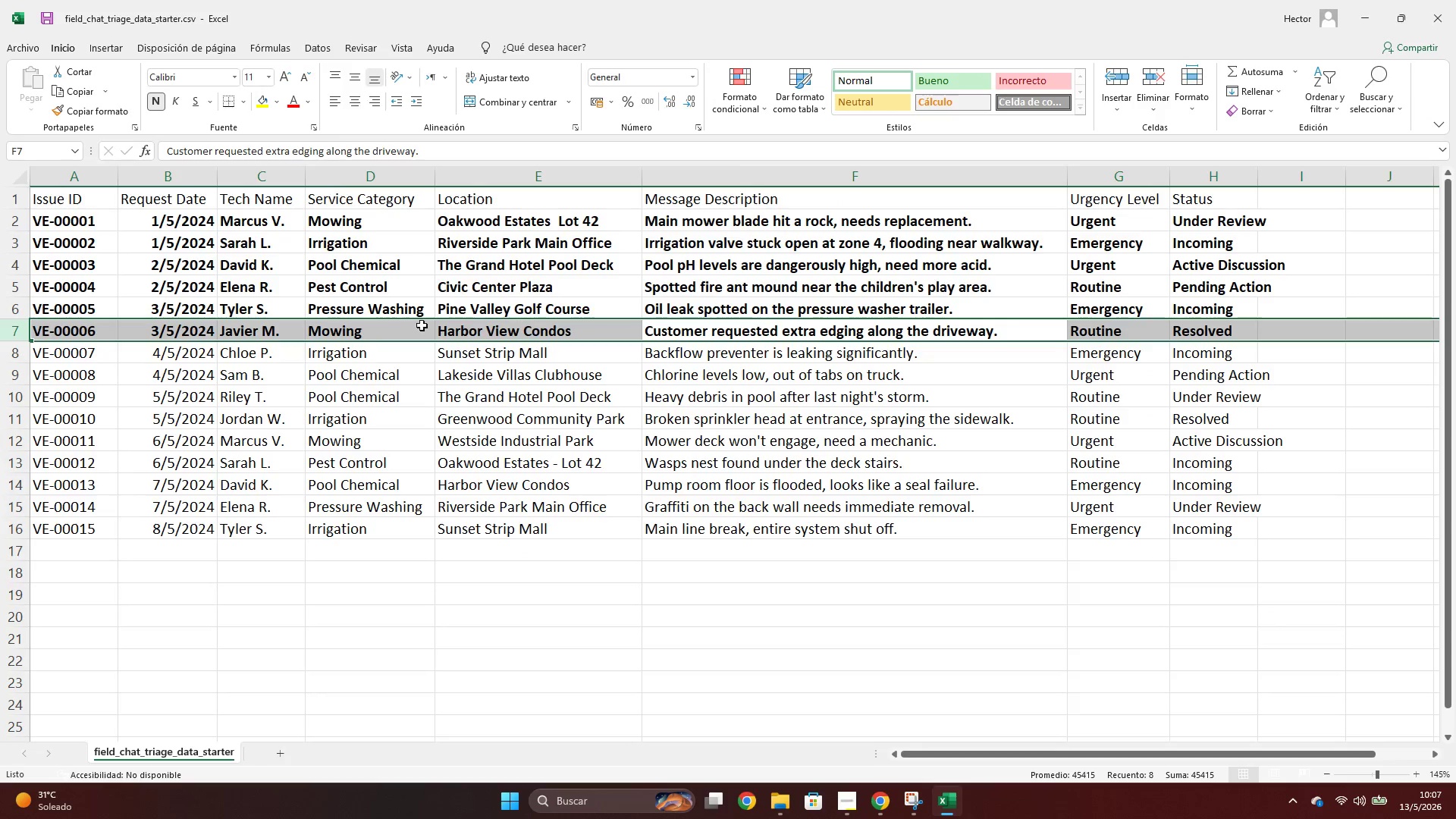 
left_click([390, 332])
 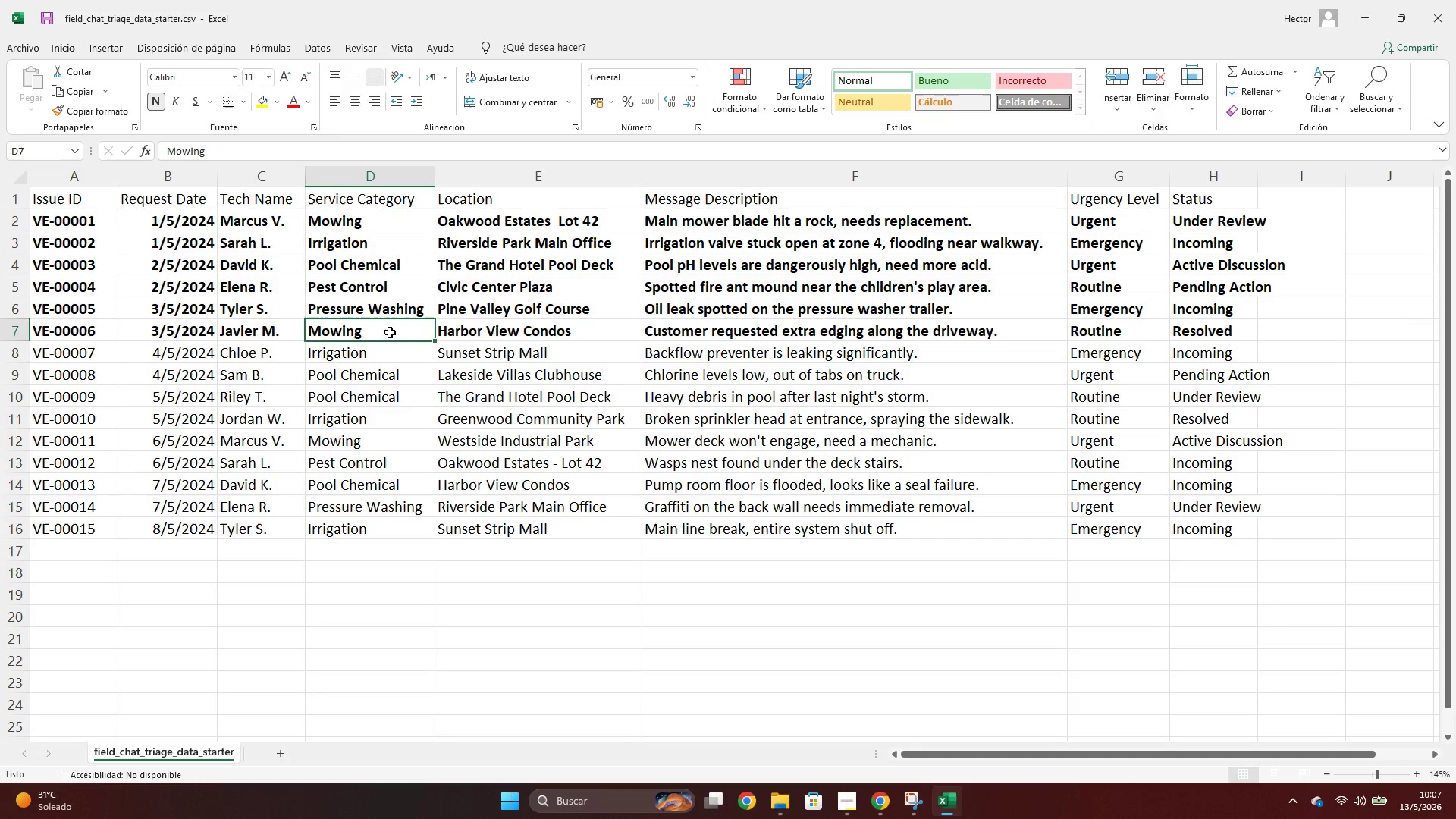 
key(Control+ControlLeft)
 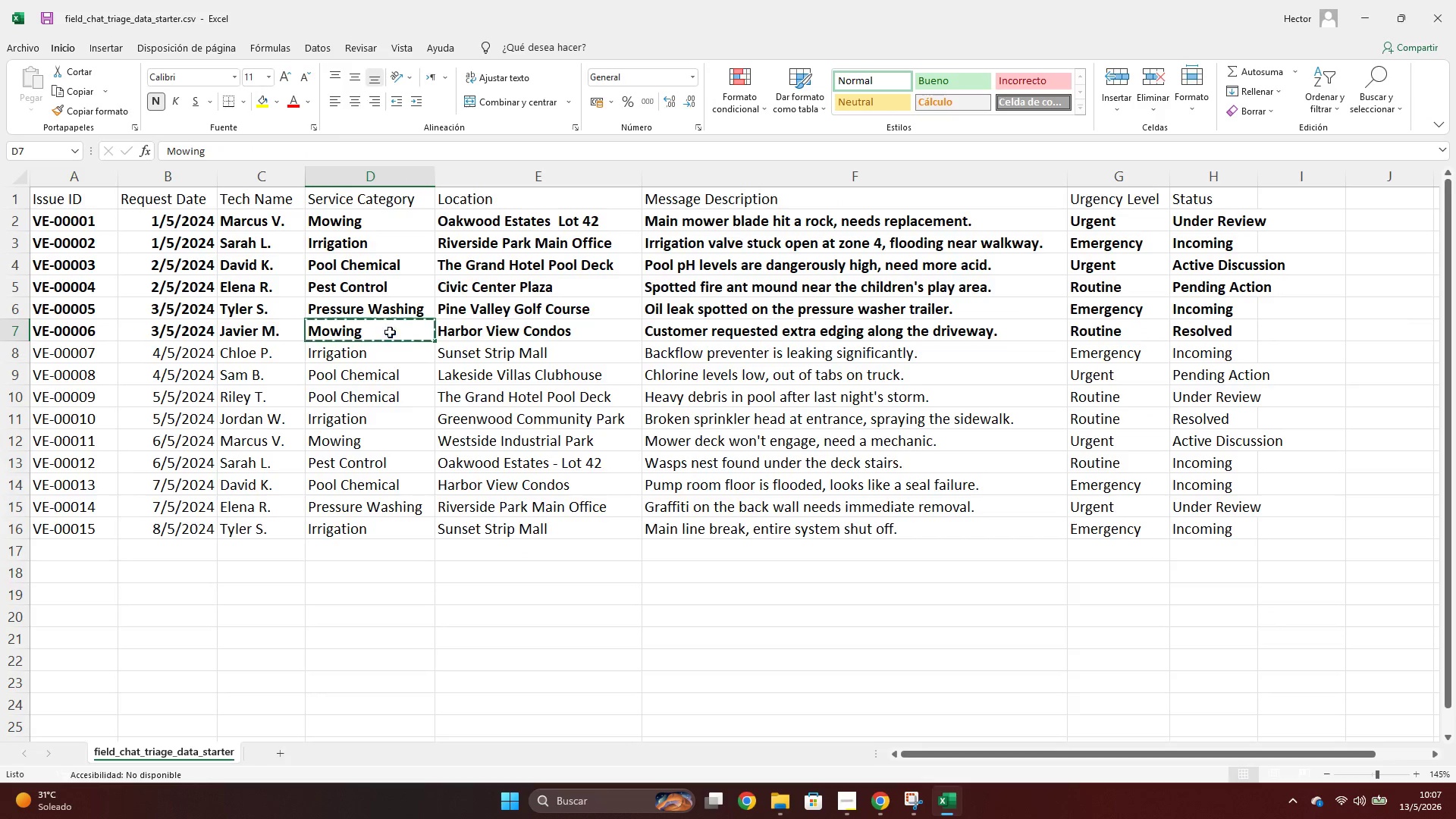 
key(Control+C)
 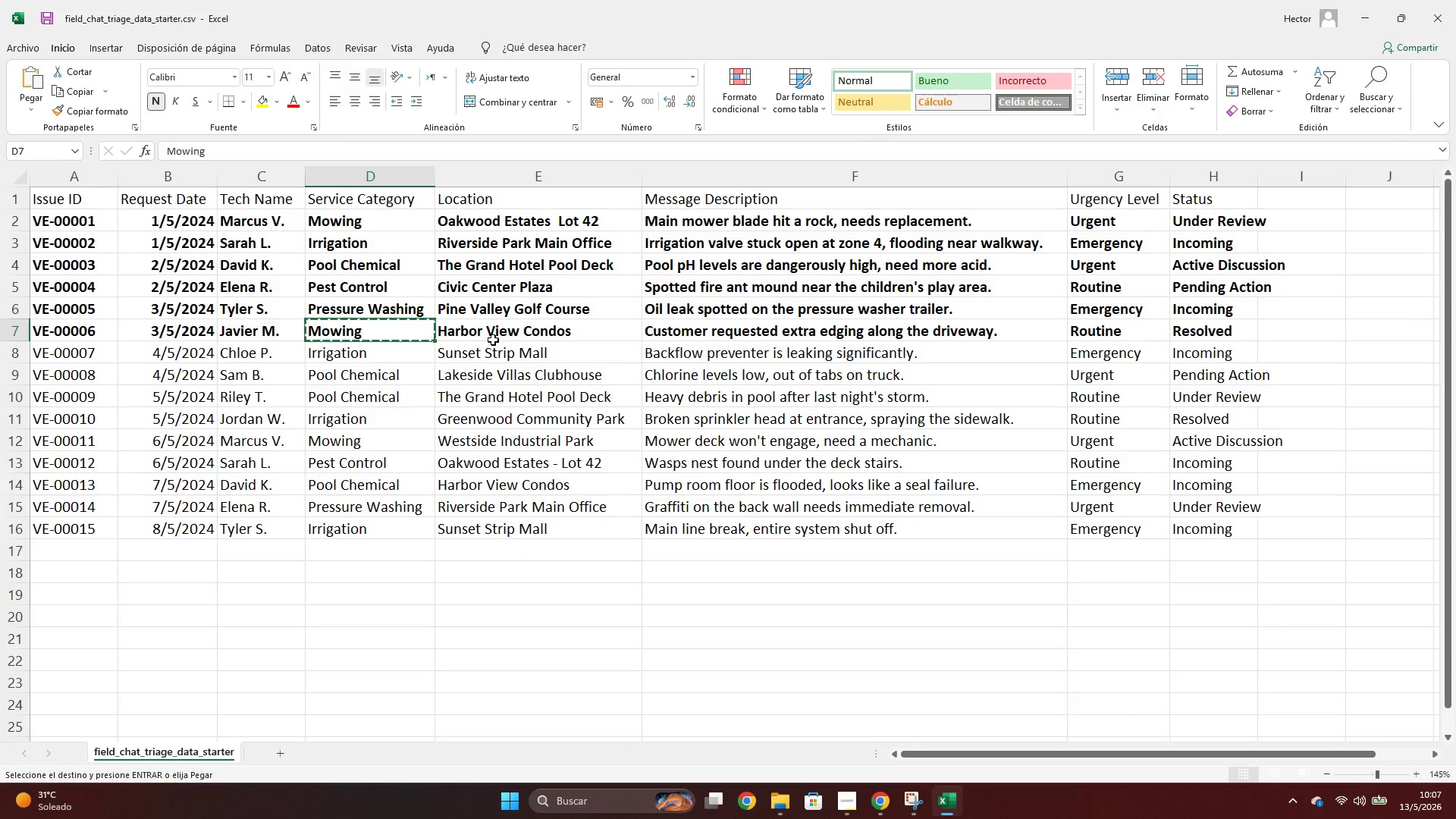 
key(Alt+AltLeft)
 